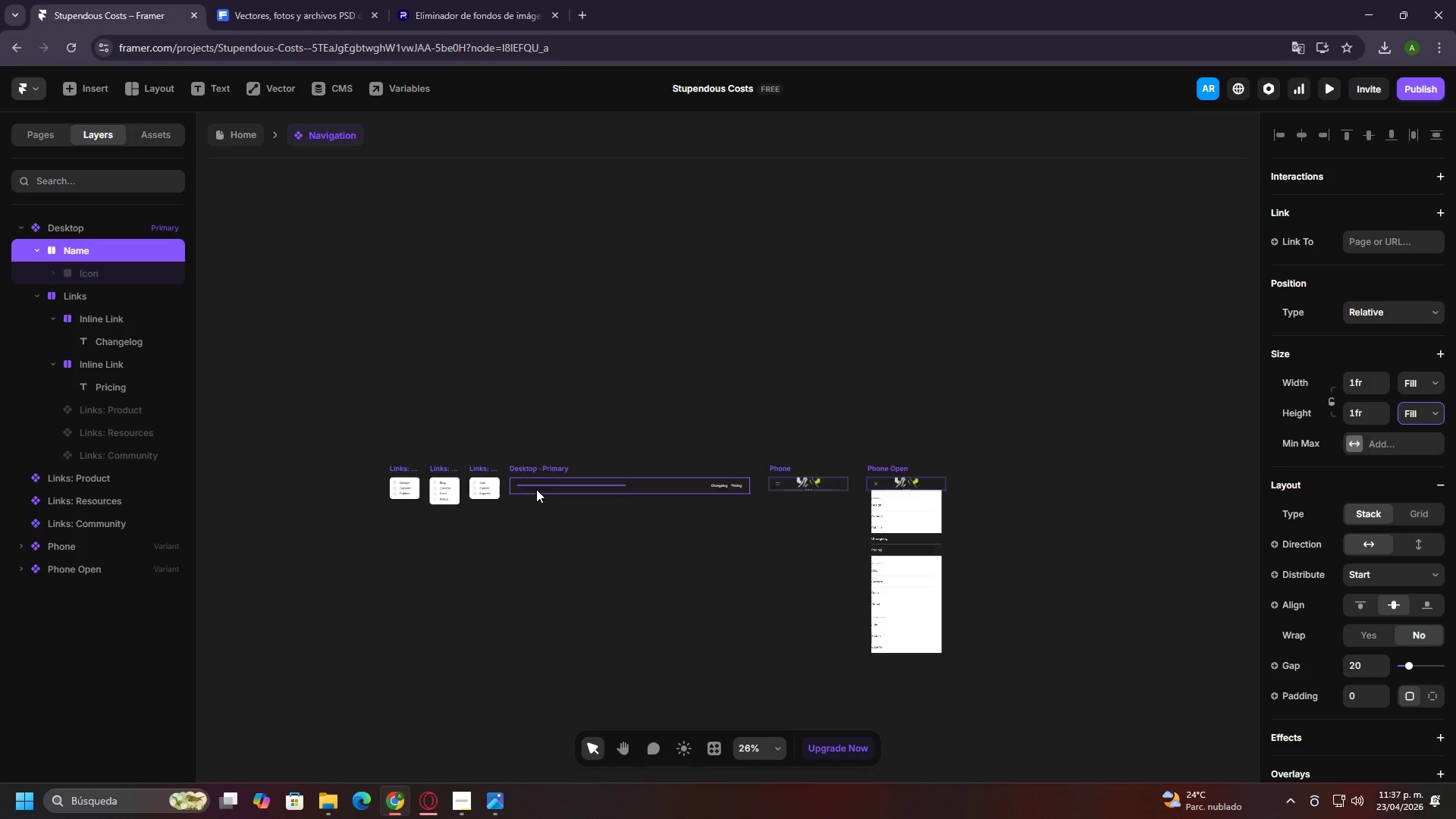 
hold_key(key=ControlLeft, duration=0.91)
scroll: coordinate [536, 489], scroll_direction: up, amount: 1.0
 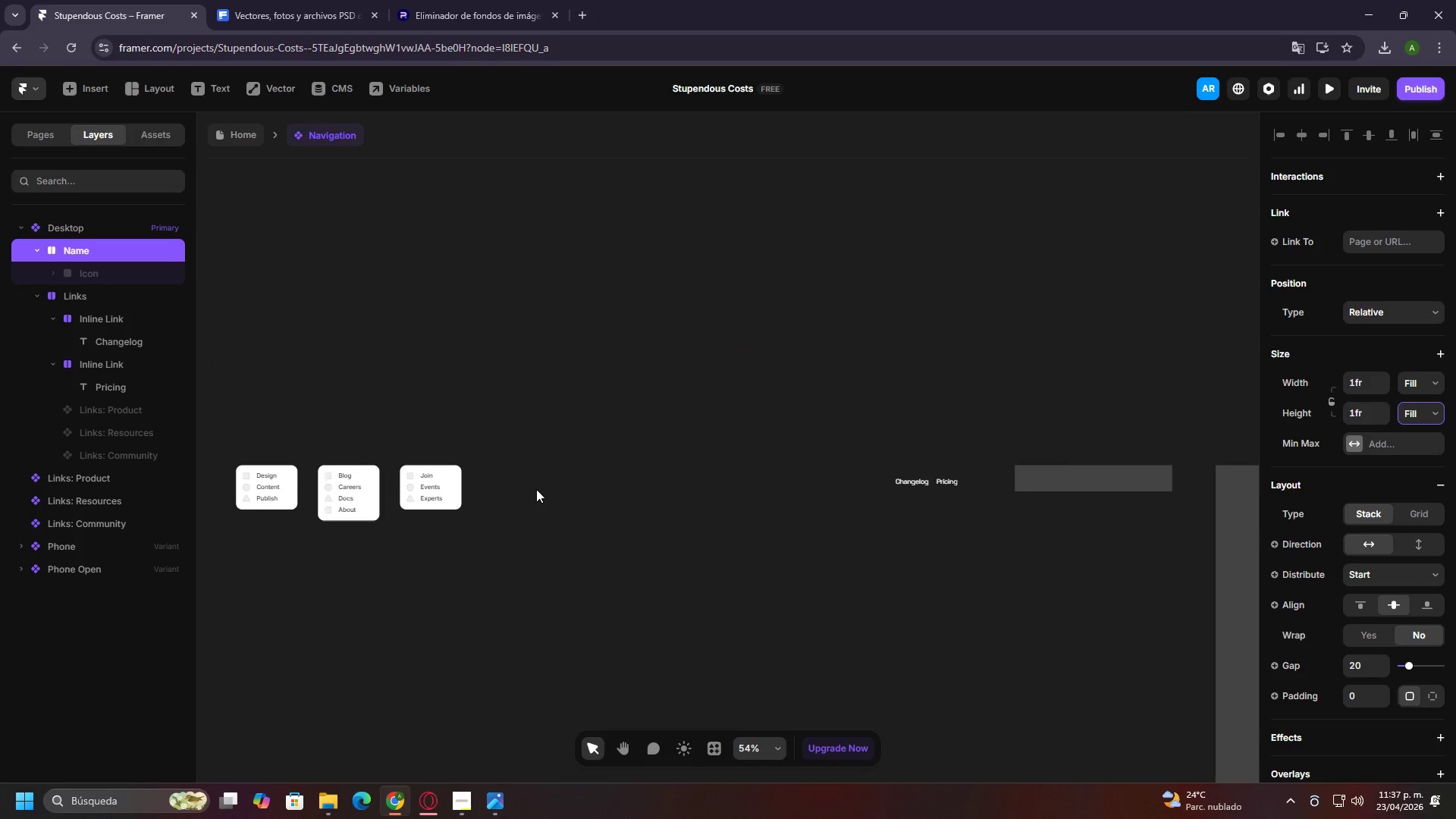 
left_click([985, 460])
 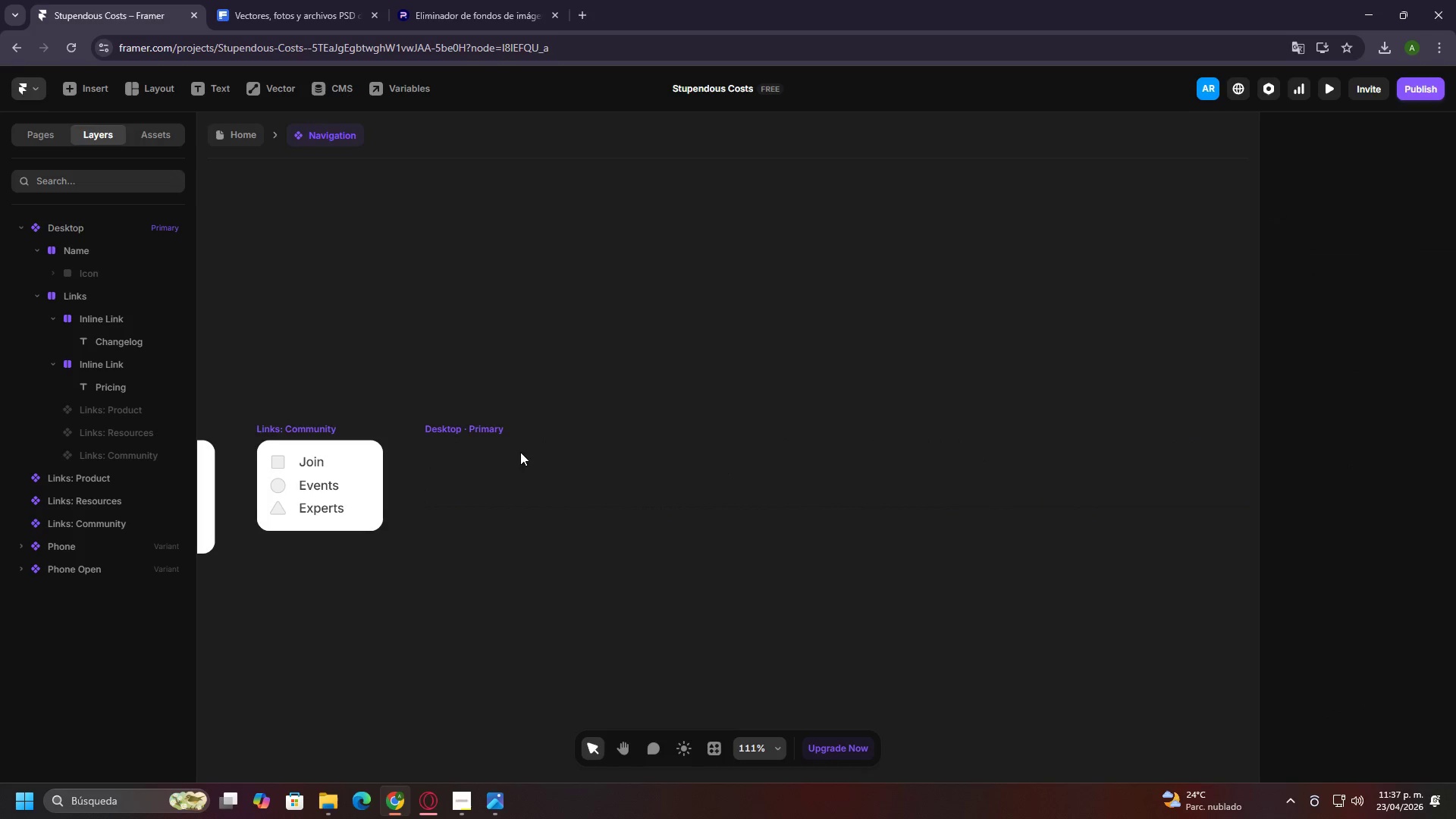 
left_click([480, 428])
 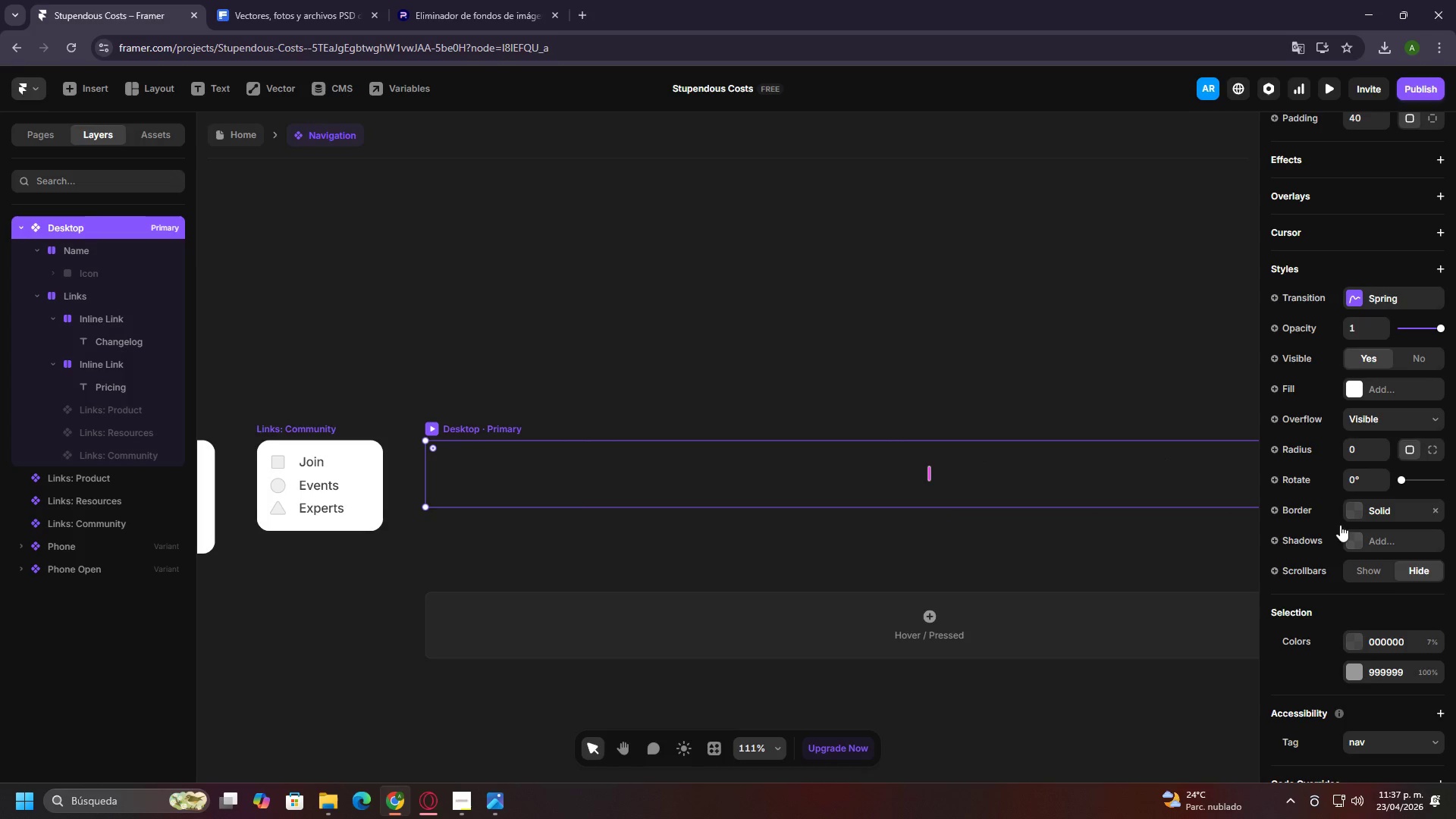 
scroll: coordinate [1399, 534], scroll_direction: down, amount: 6.0
 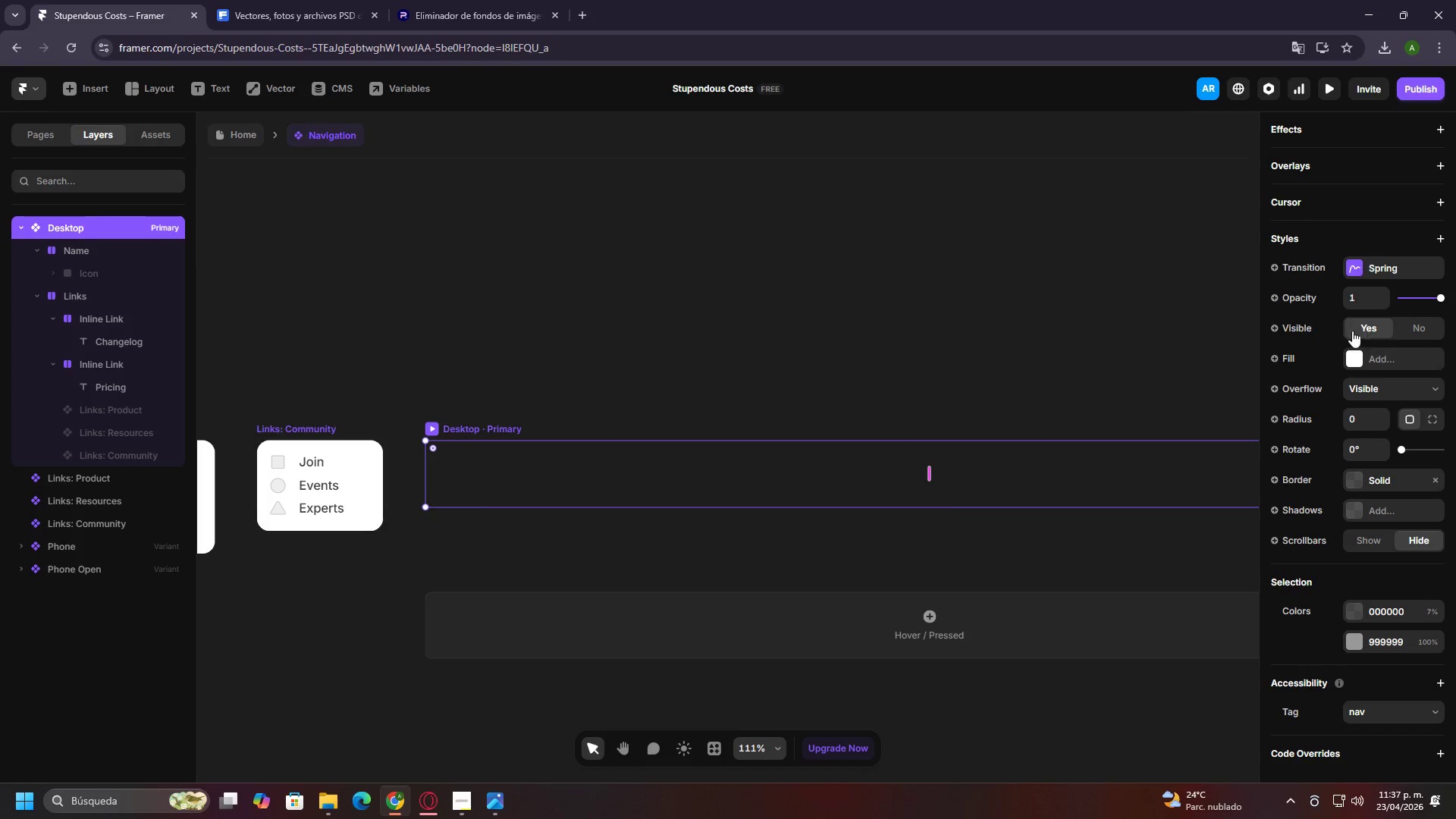 
scroll: coordinate [1406, 595], scroll_direction: none, amount: 0.0
 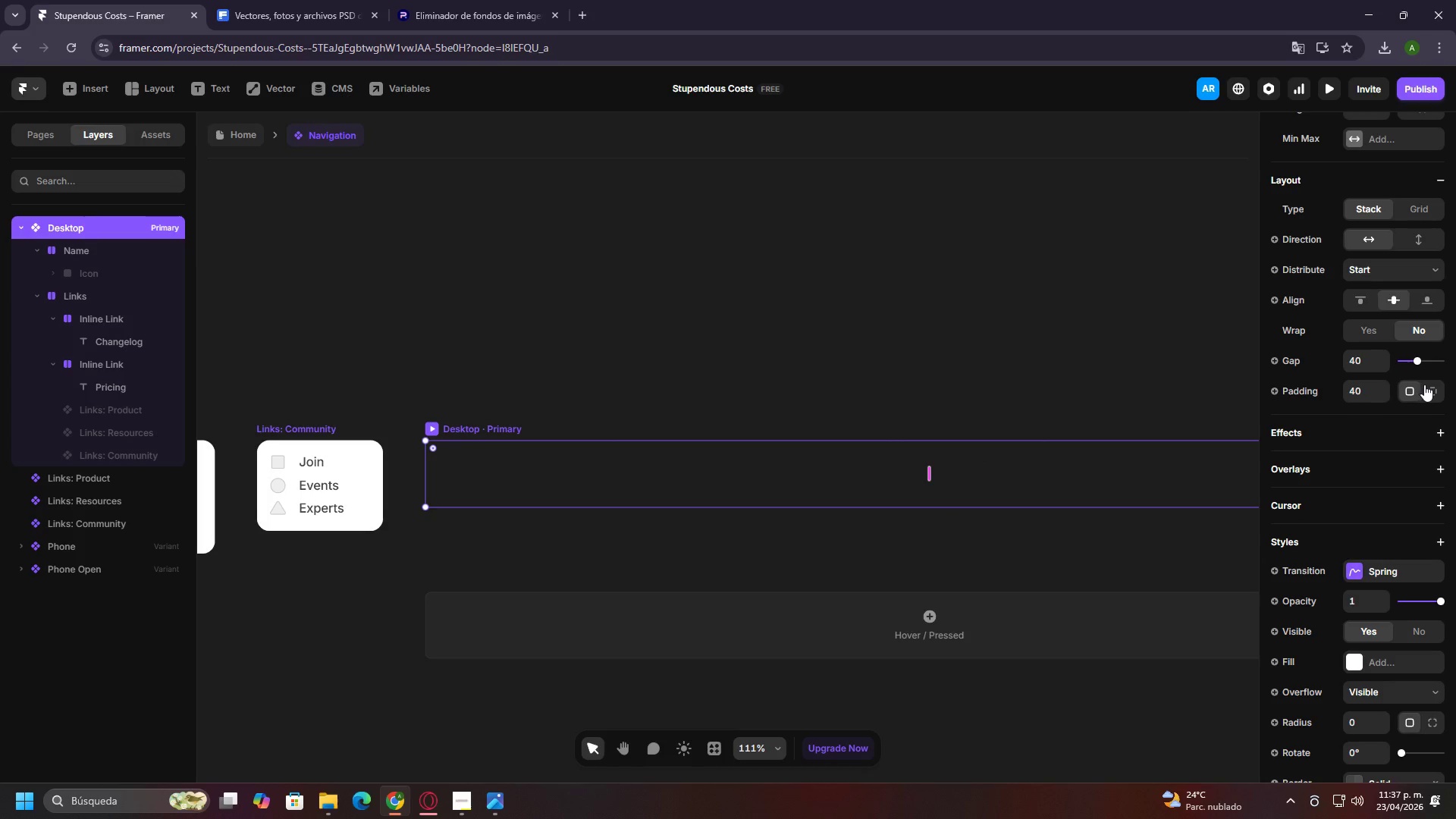 
left_click([1429, 387])
 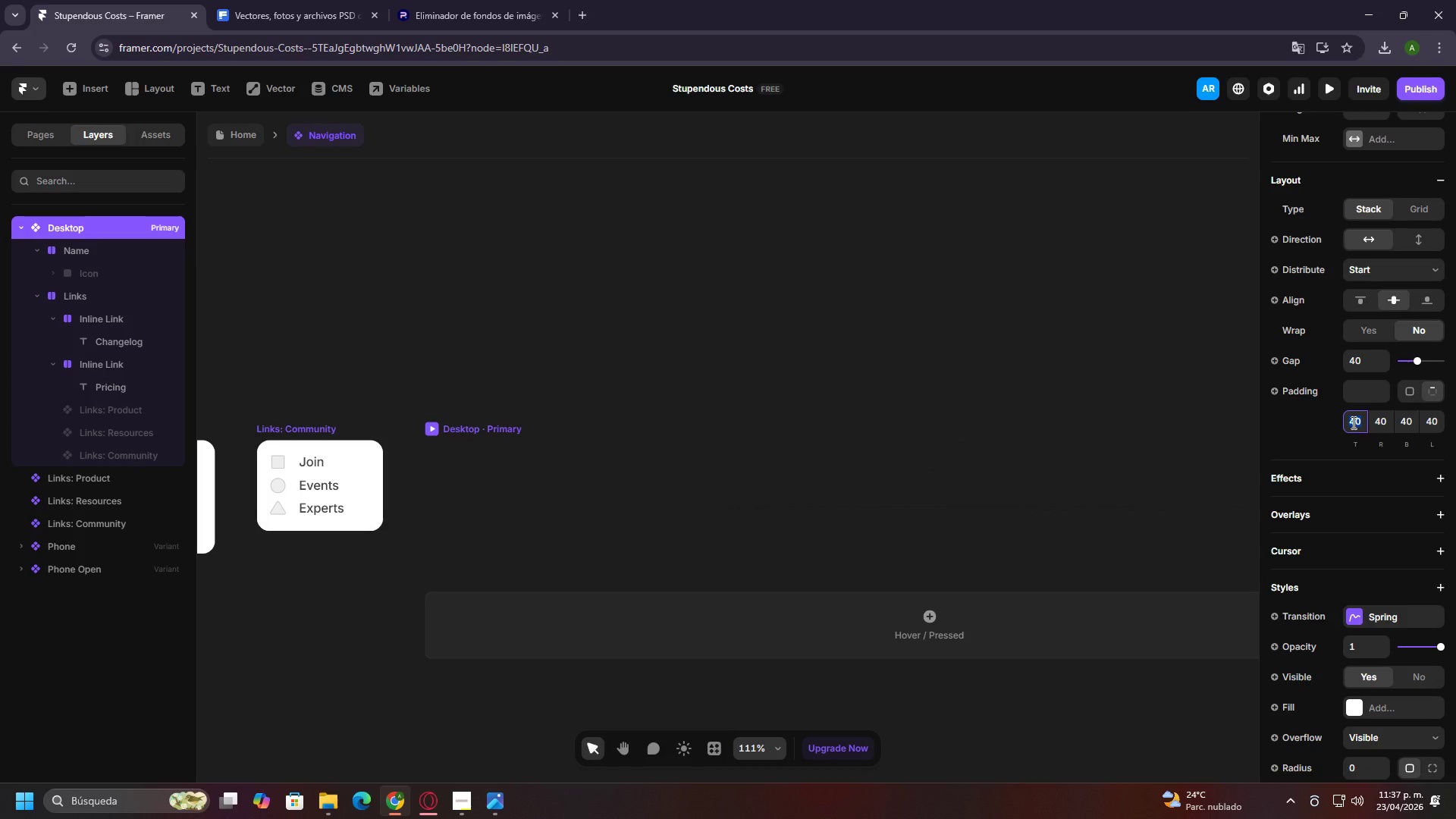 
double_click([1352, 422])
 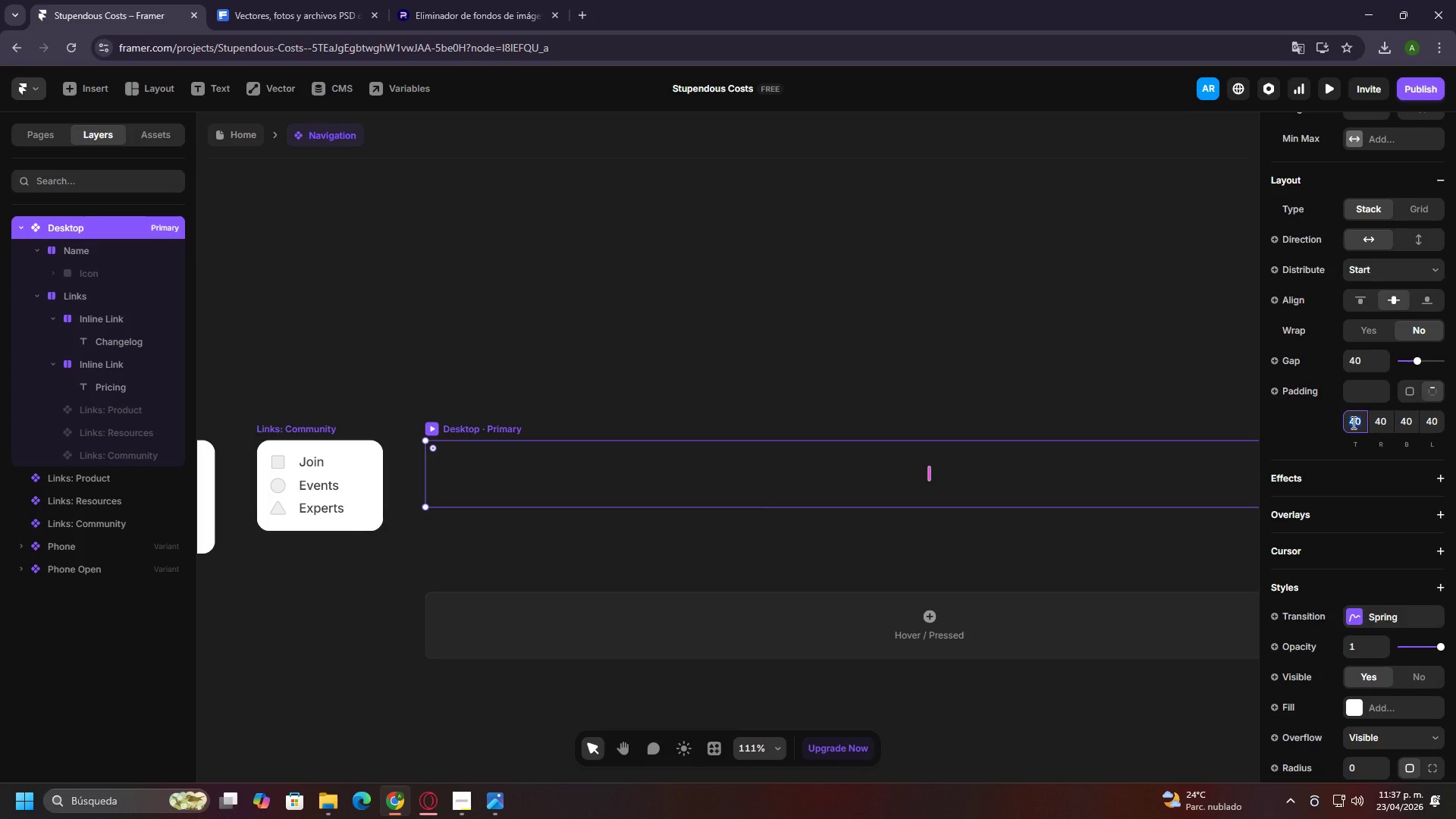 
key(8)
 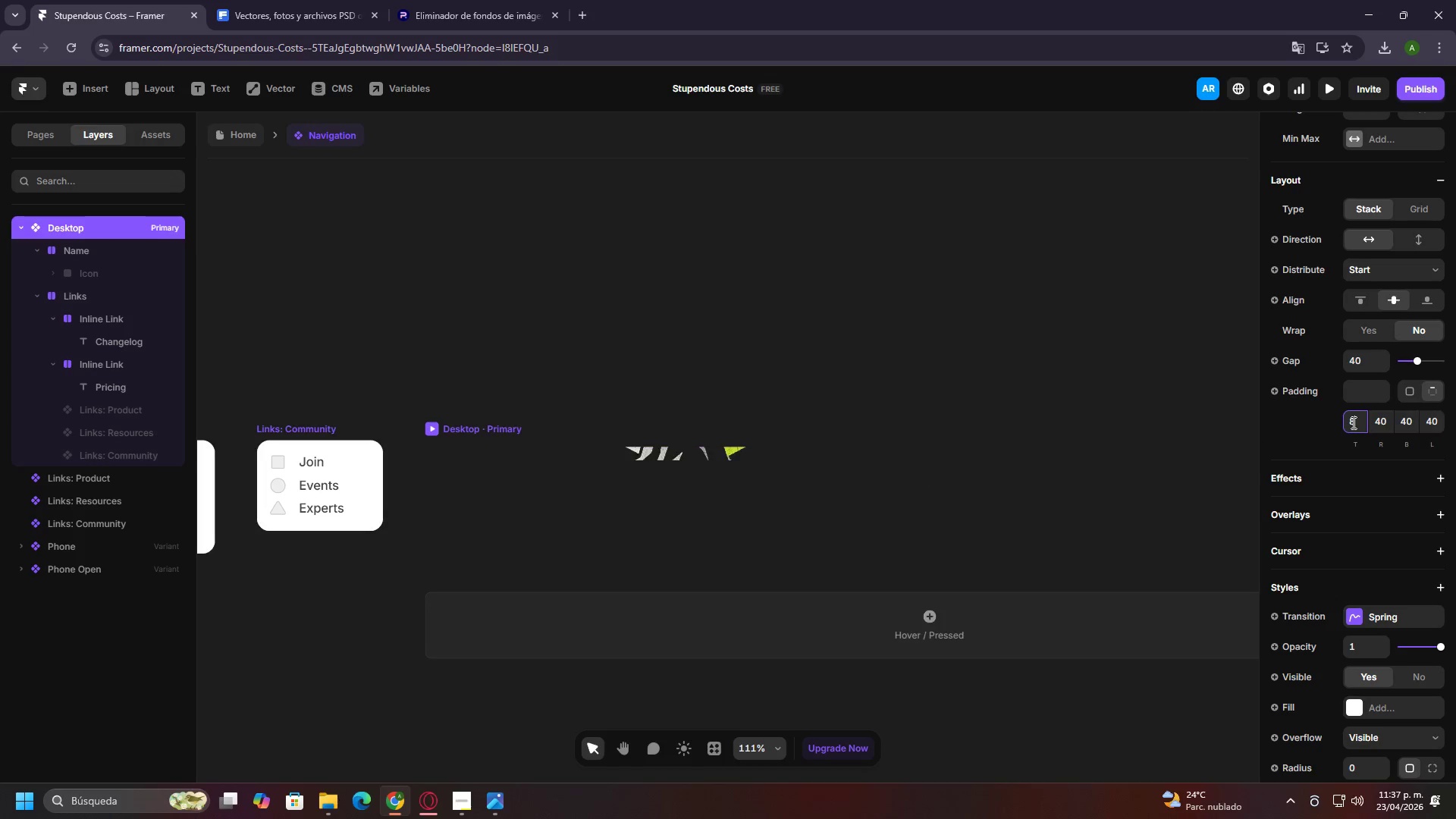 
key(Enter)
 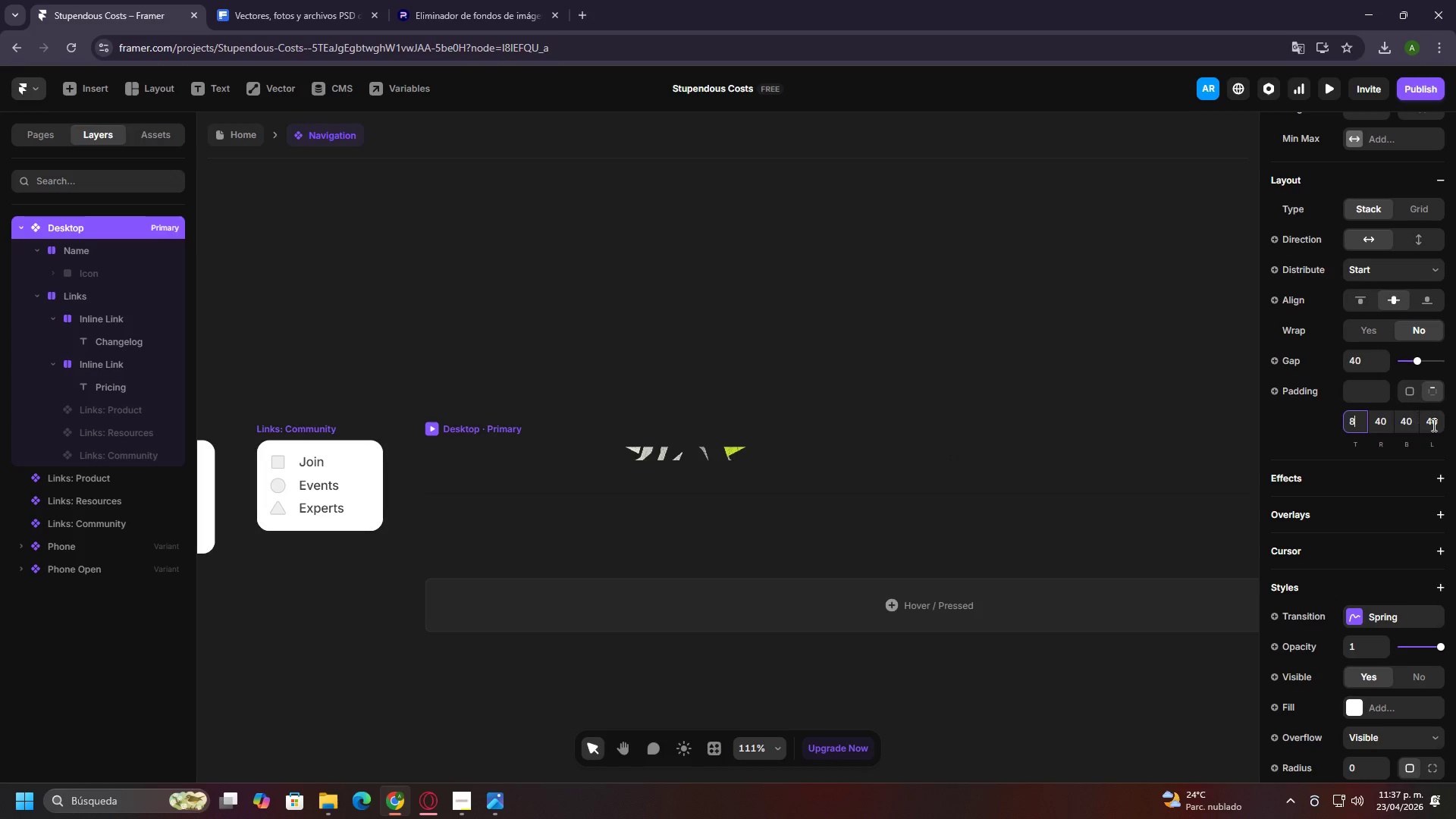 
left_click([1433, 425])
 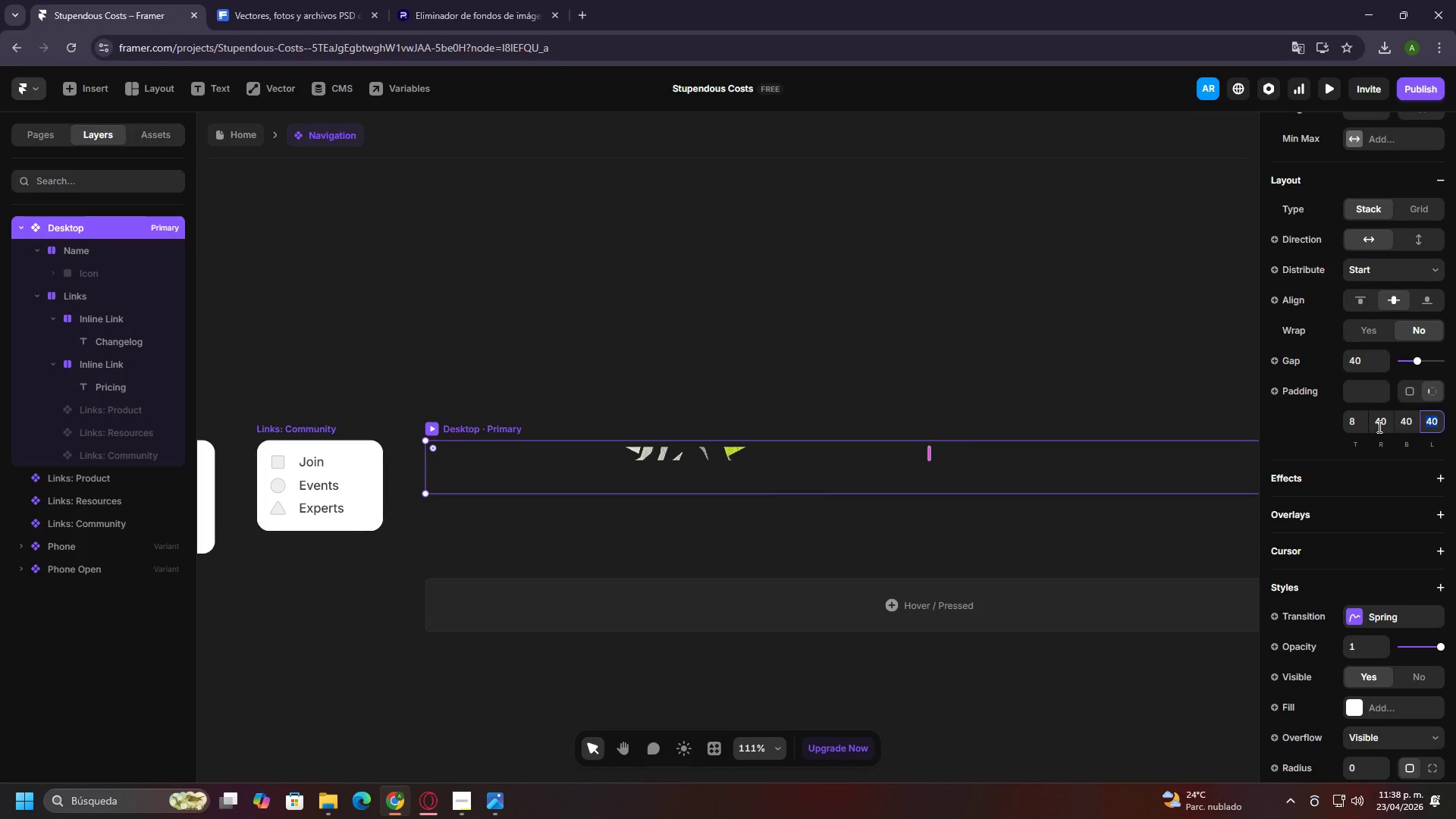 
double_click([1398, 425])
 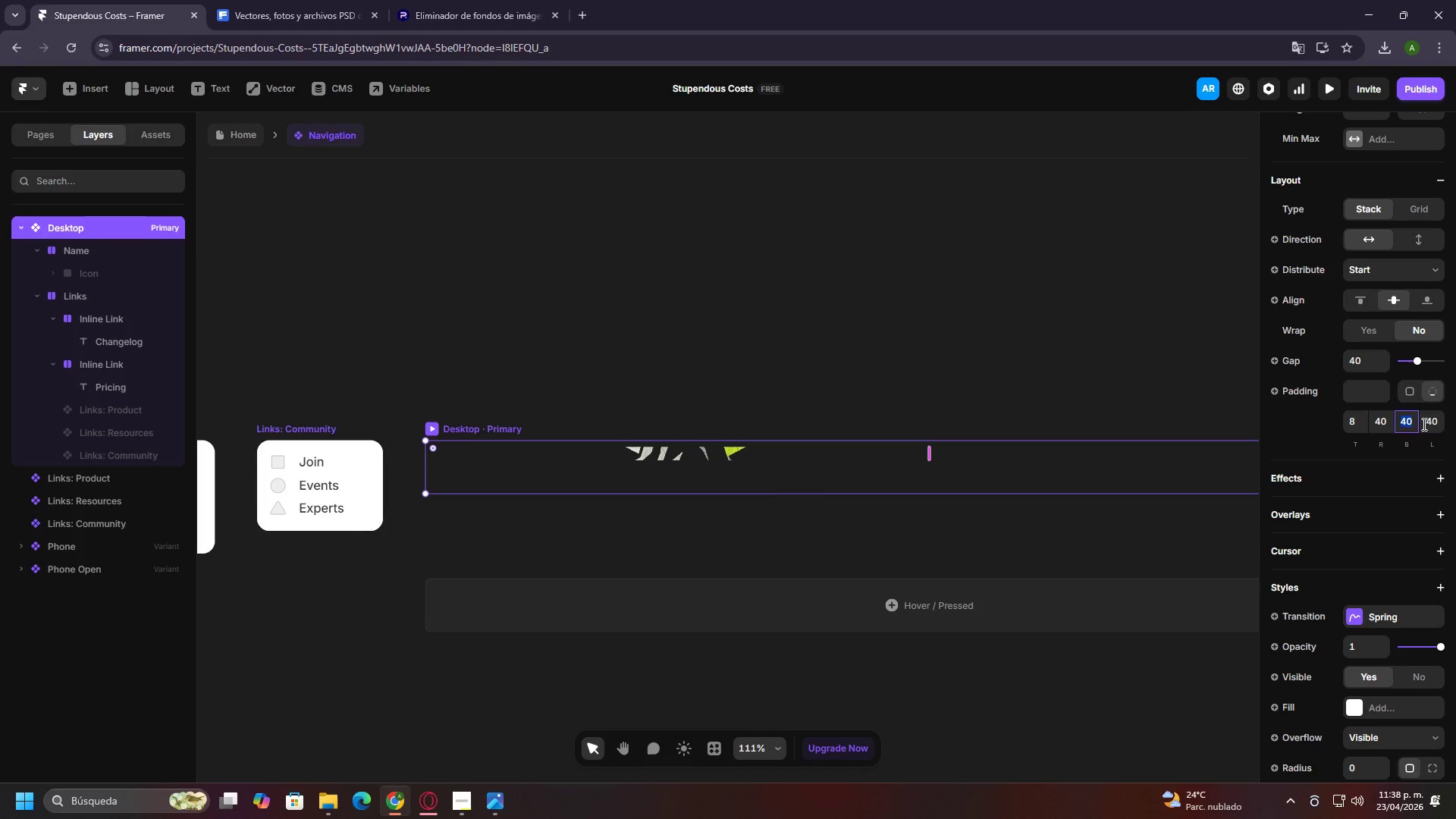 
triple_click([1423, 424])
 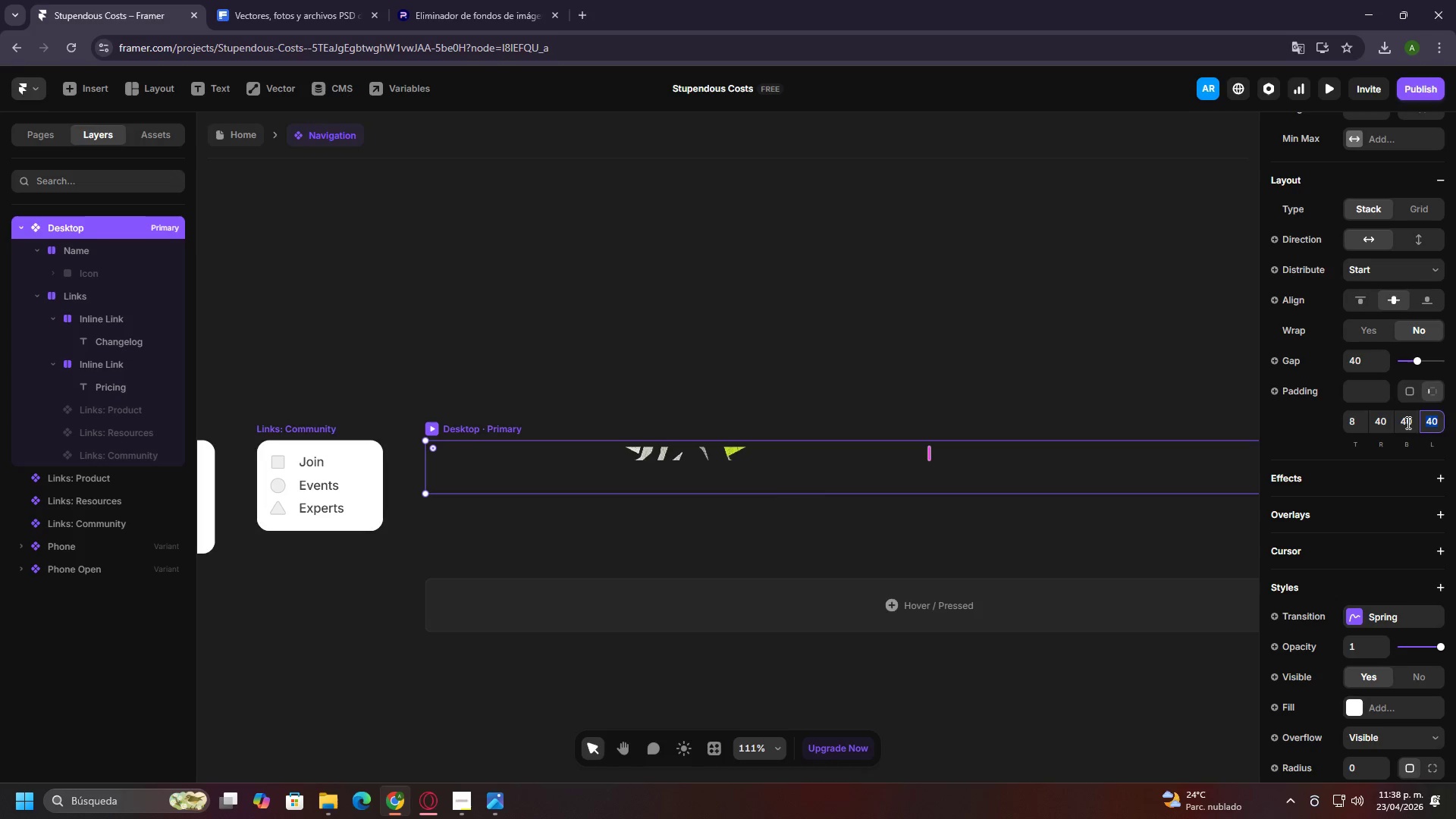 
triple_click([1407, 422])
 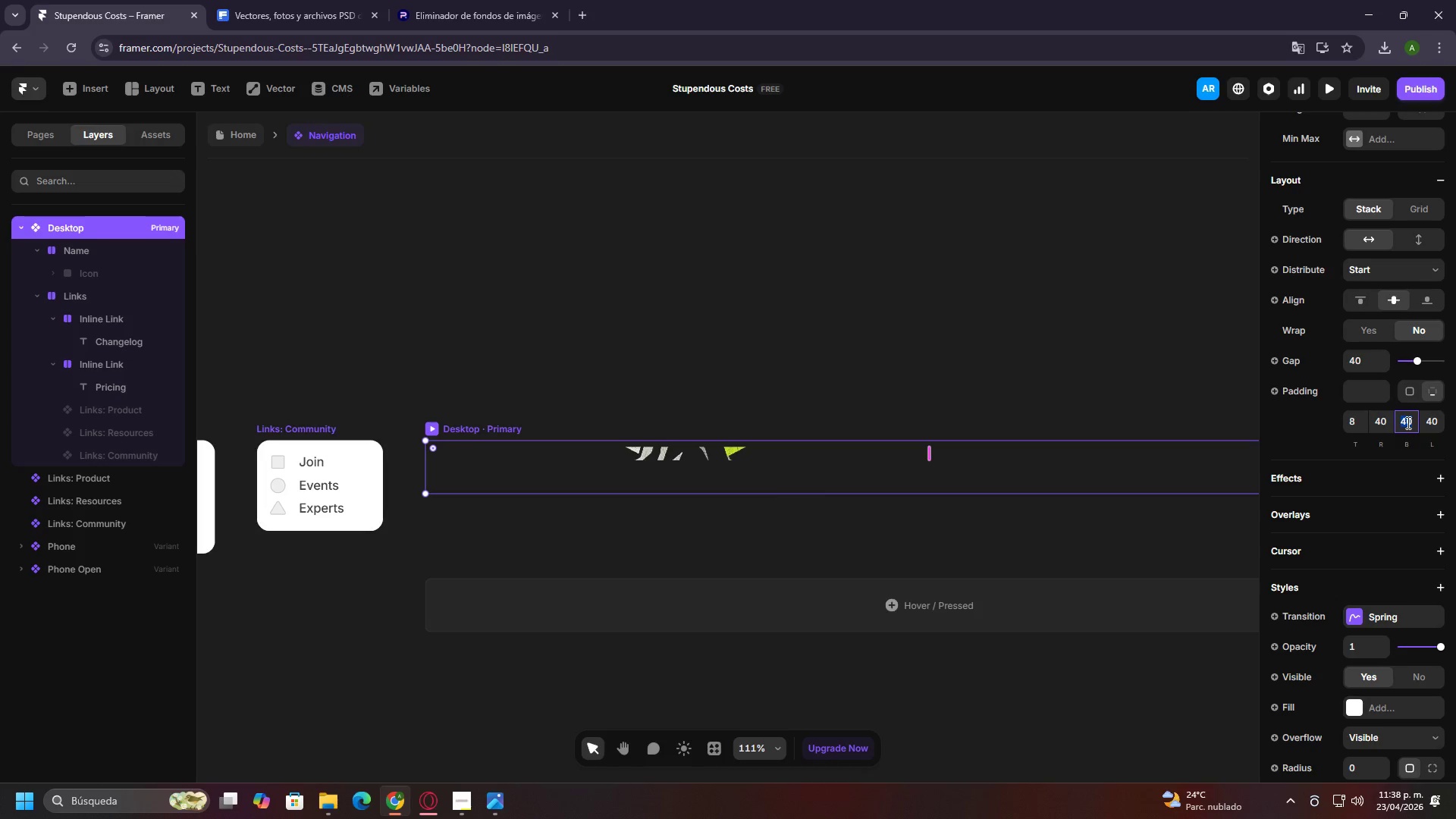 
key(8)
 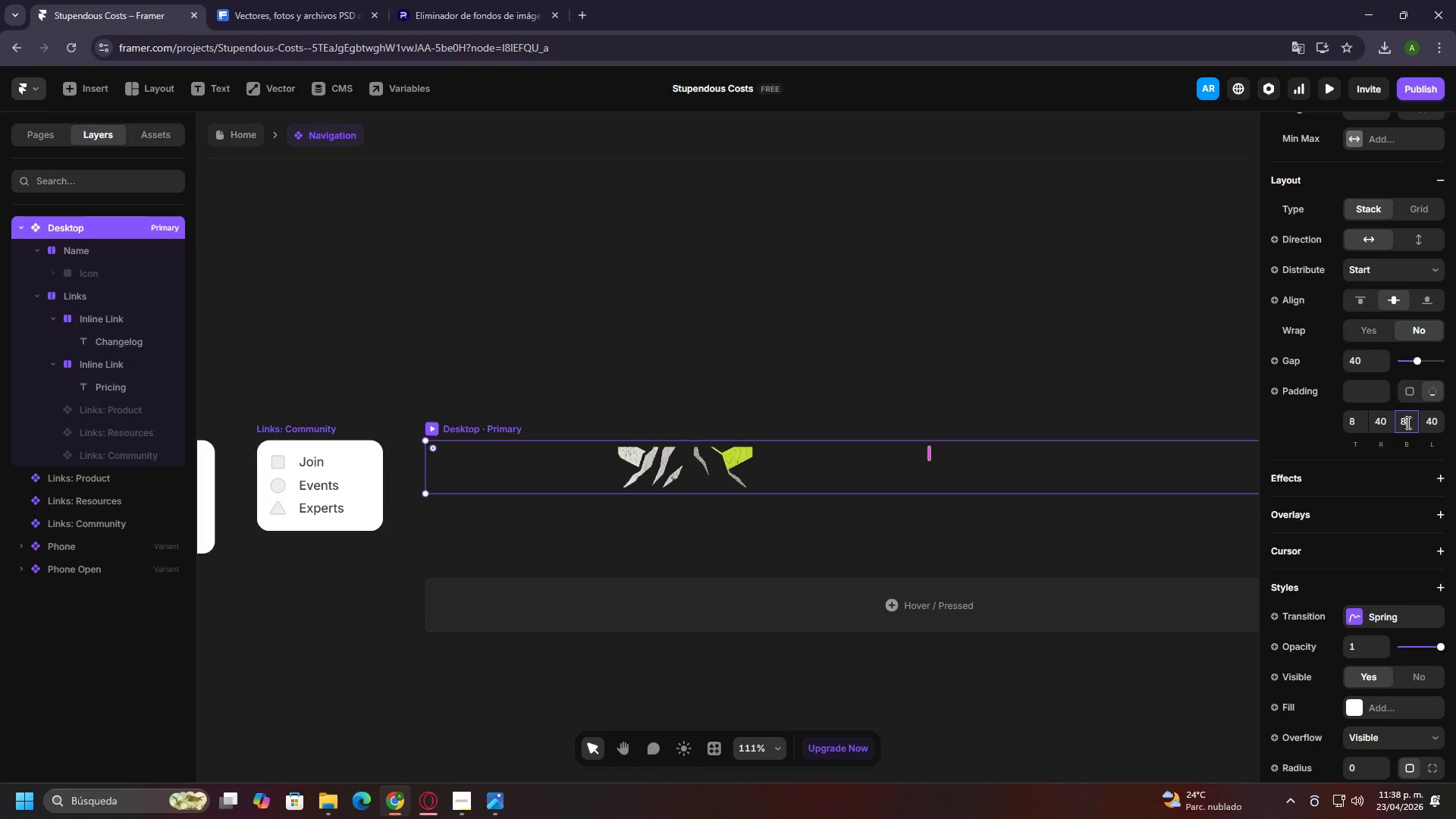 
key(Enter)
 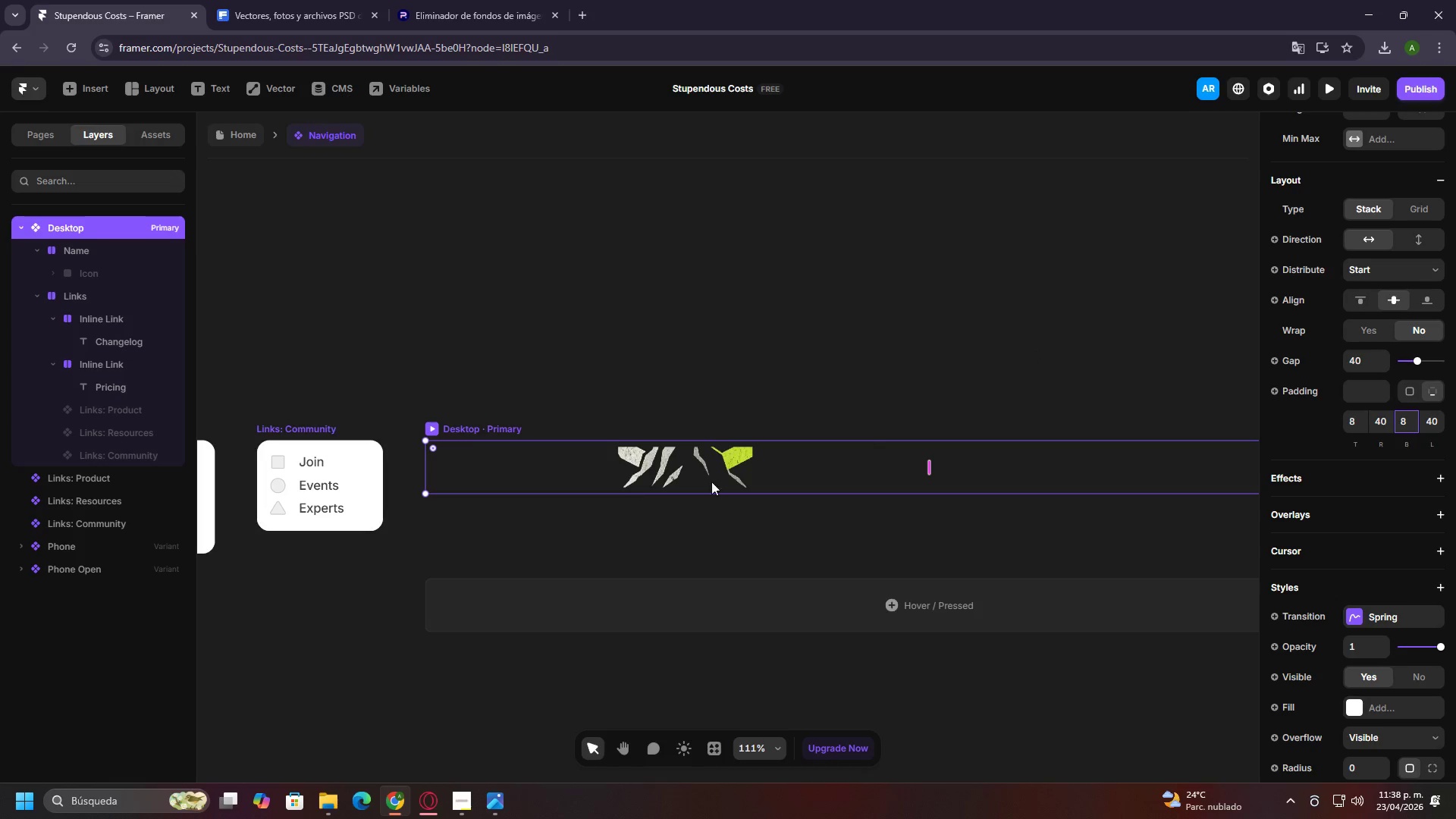 
left_click([726, 463])
 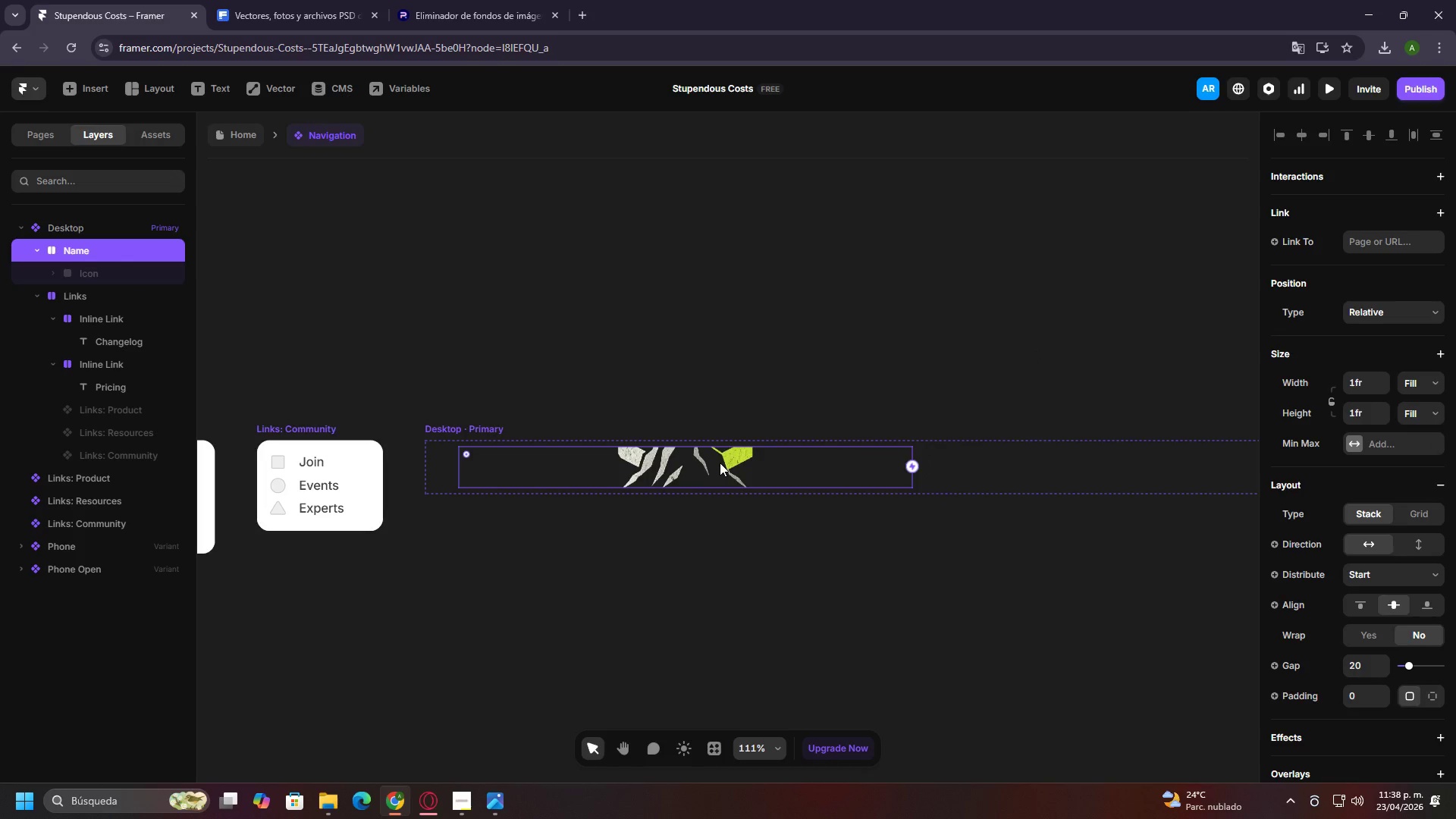 
hold_key(key=ControlLeft, duration=0.88)
scroll: coordinate [703, 463], scroll_direction: down, amount: 3.0
 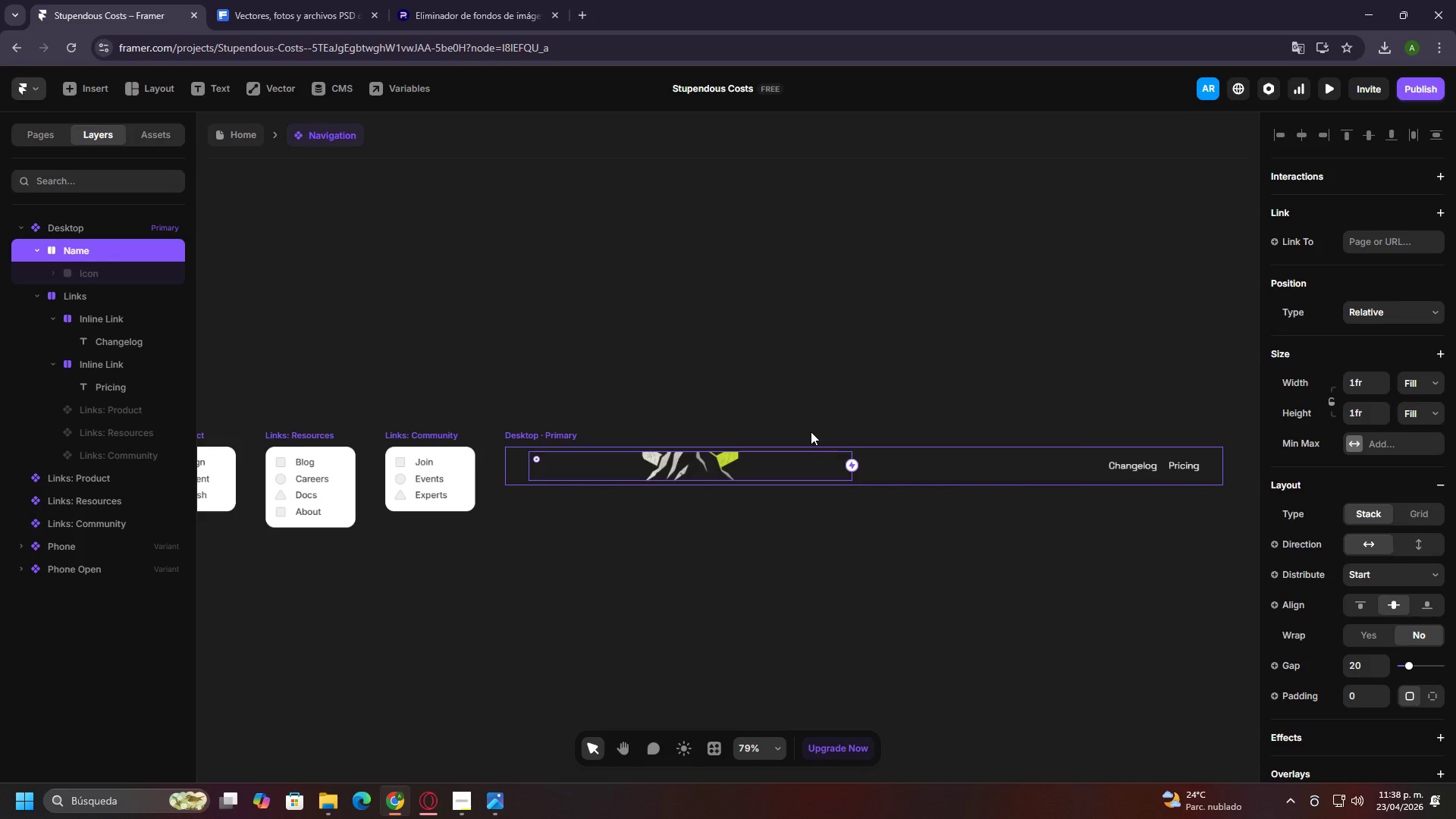 
hold_key(key=ControlLeft, duration=0.66)
scroll: coordinate [814, 449], scroll_direction: up, amount: 3.0
 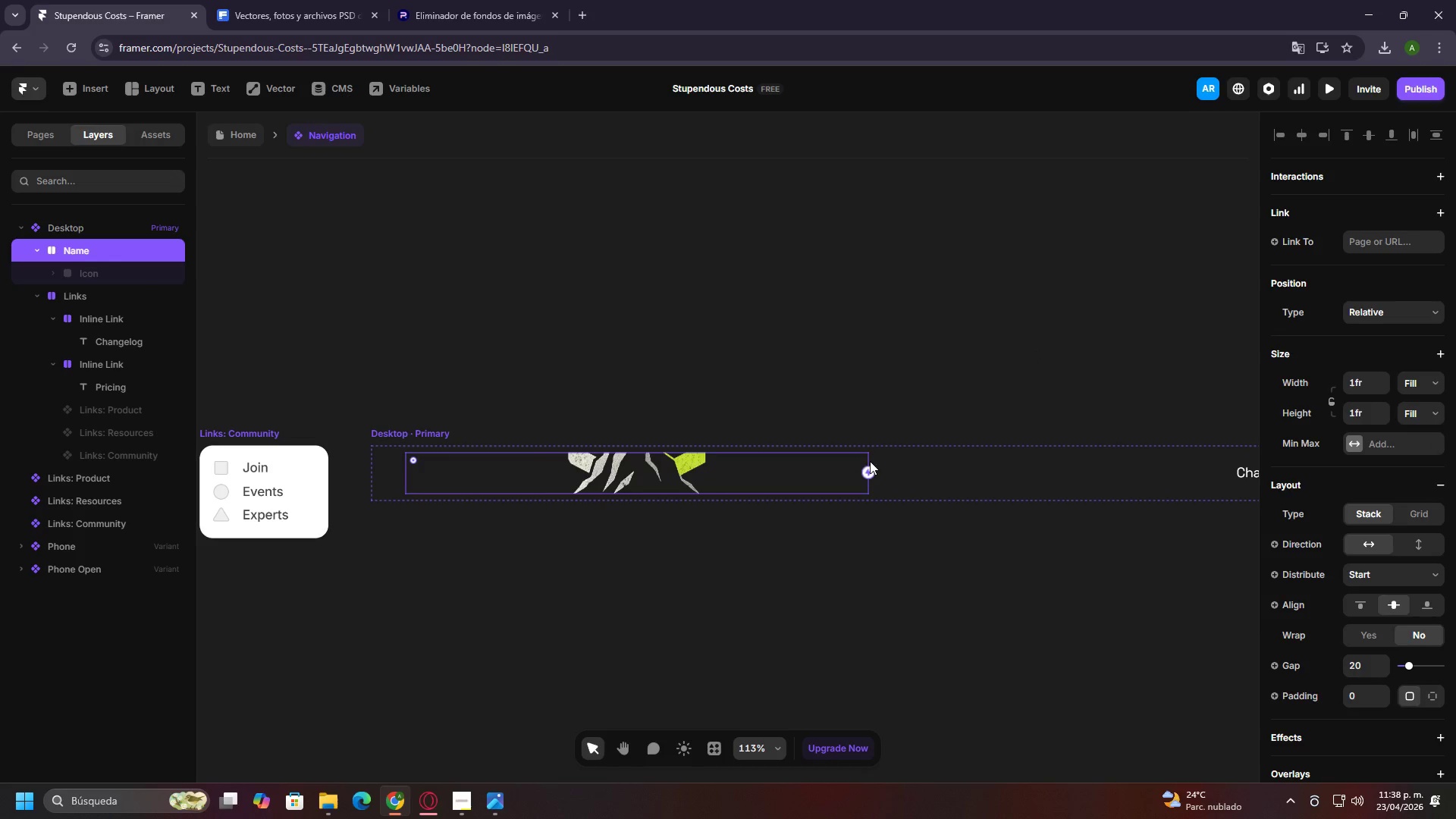 
hold_key(key=ControlLeft, duration=0.92)
scroll: coordinate [865, 460], scroll_direction: up, amount: 1.0
 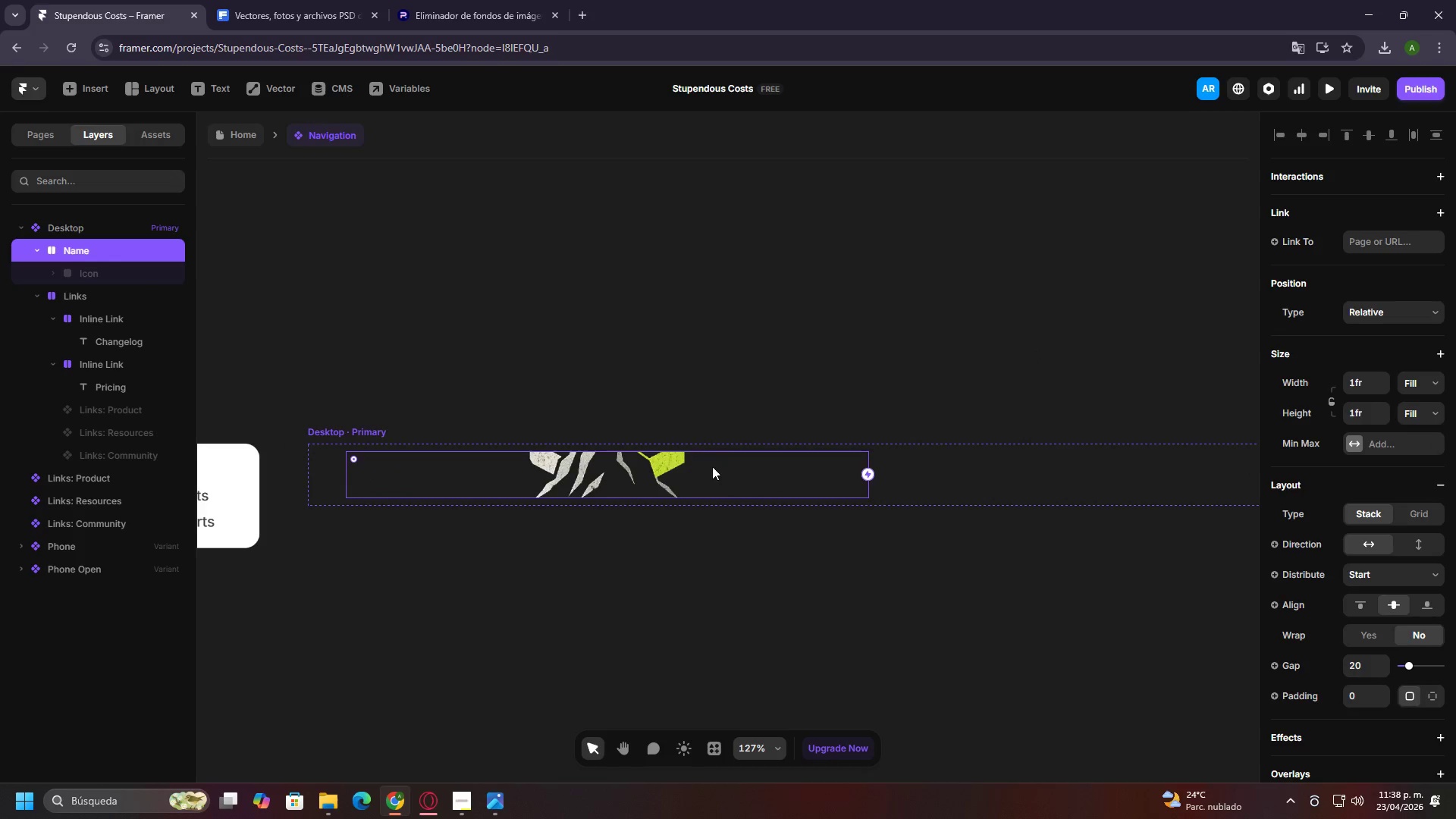 
left_click([685, 466])
 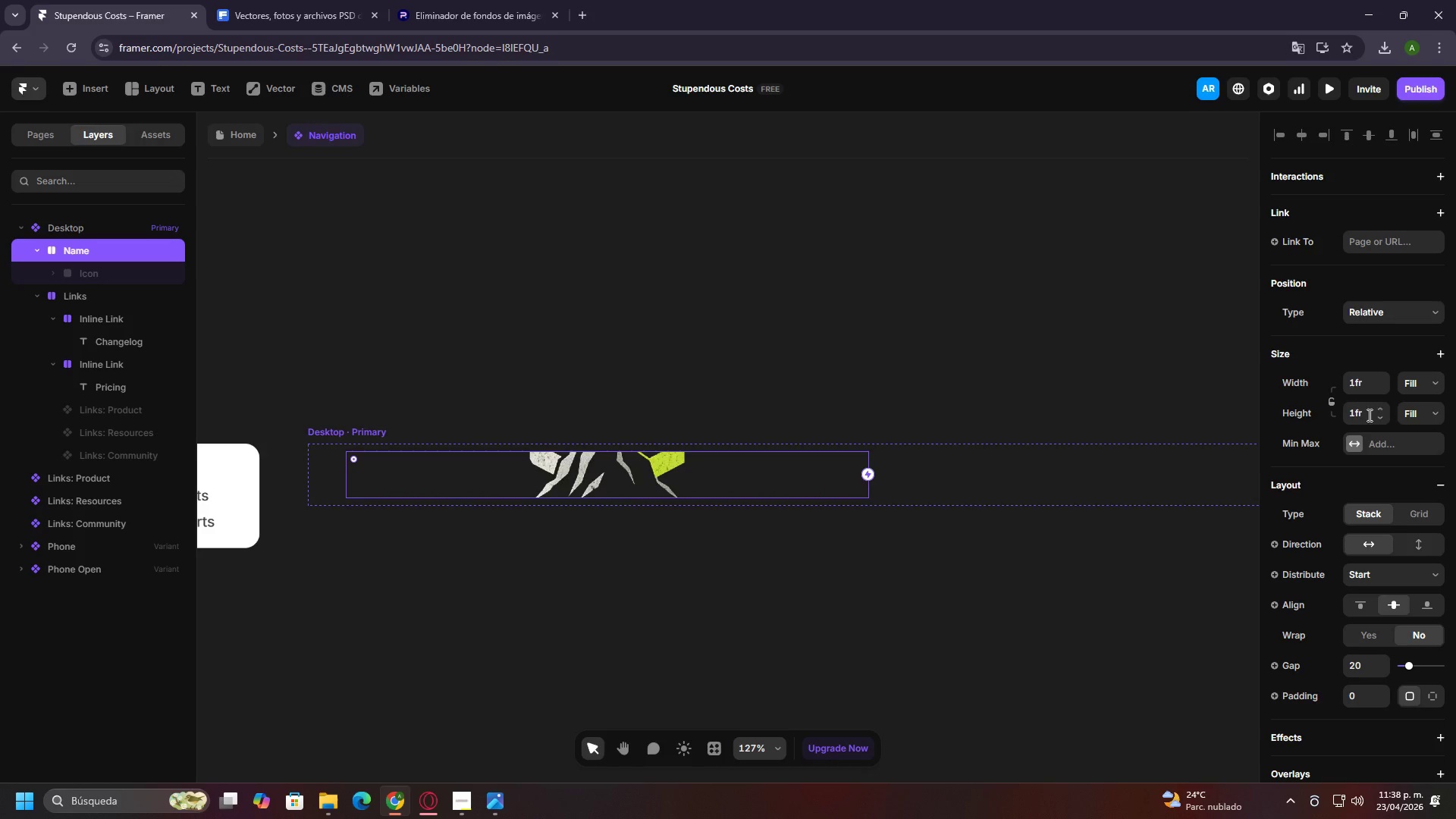 
left_click([1370, 411])
 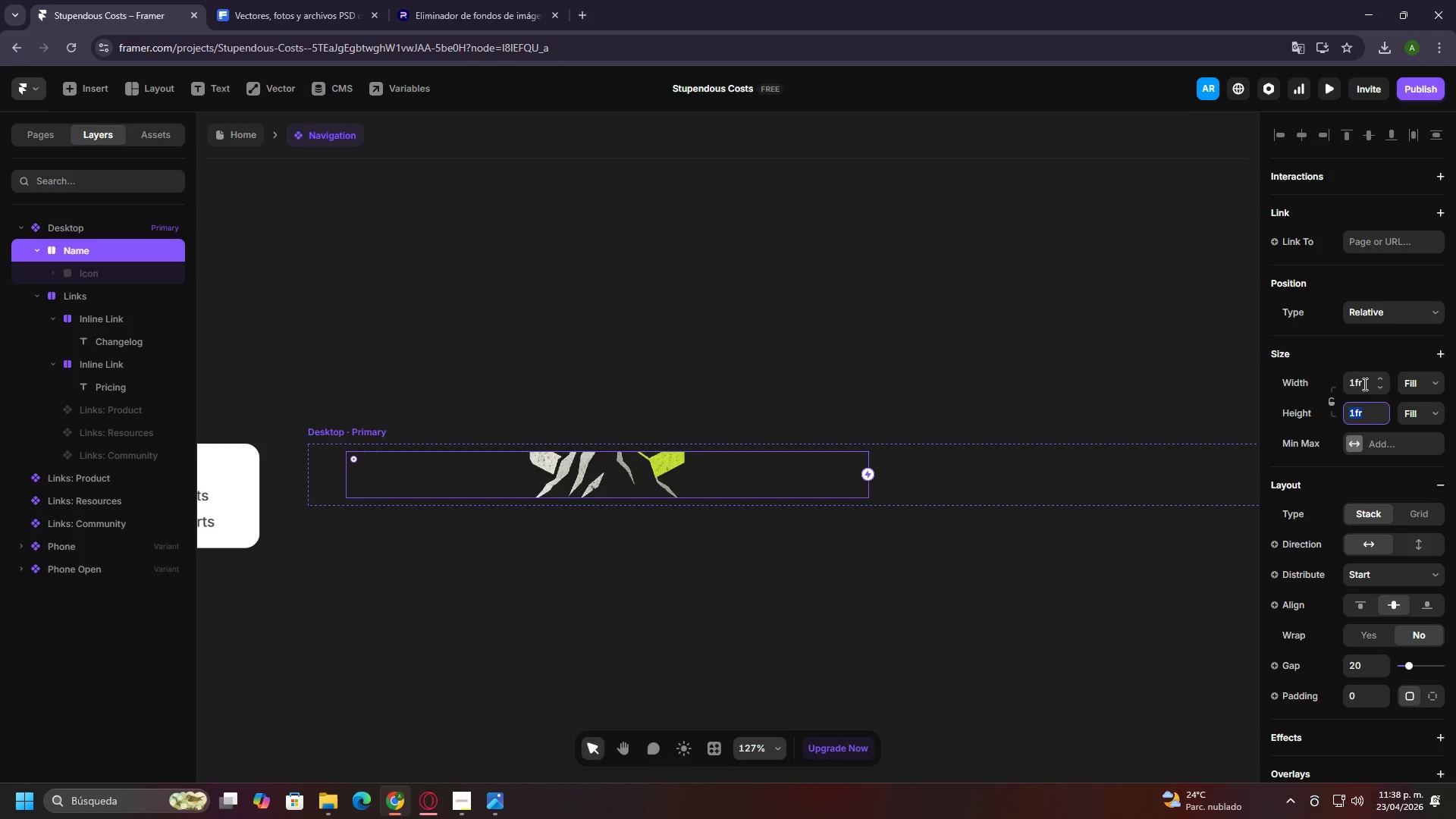 
left_click([1363, 384])
 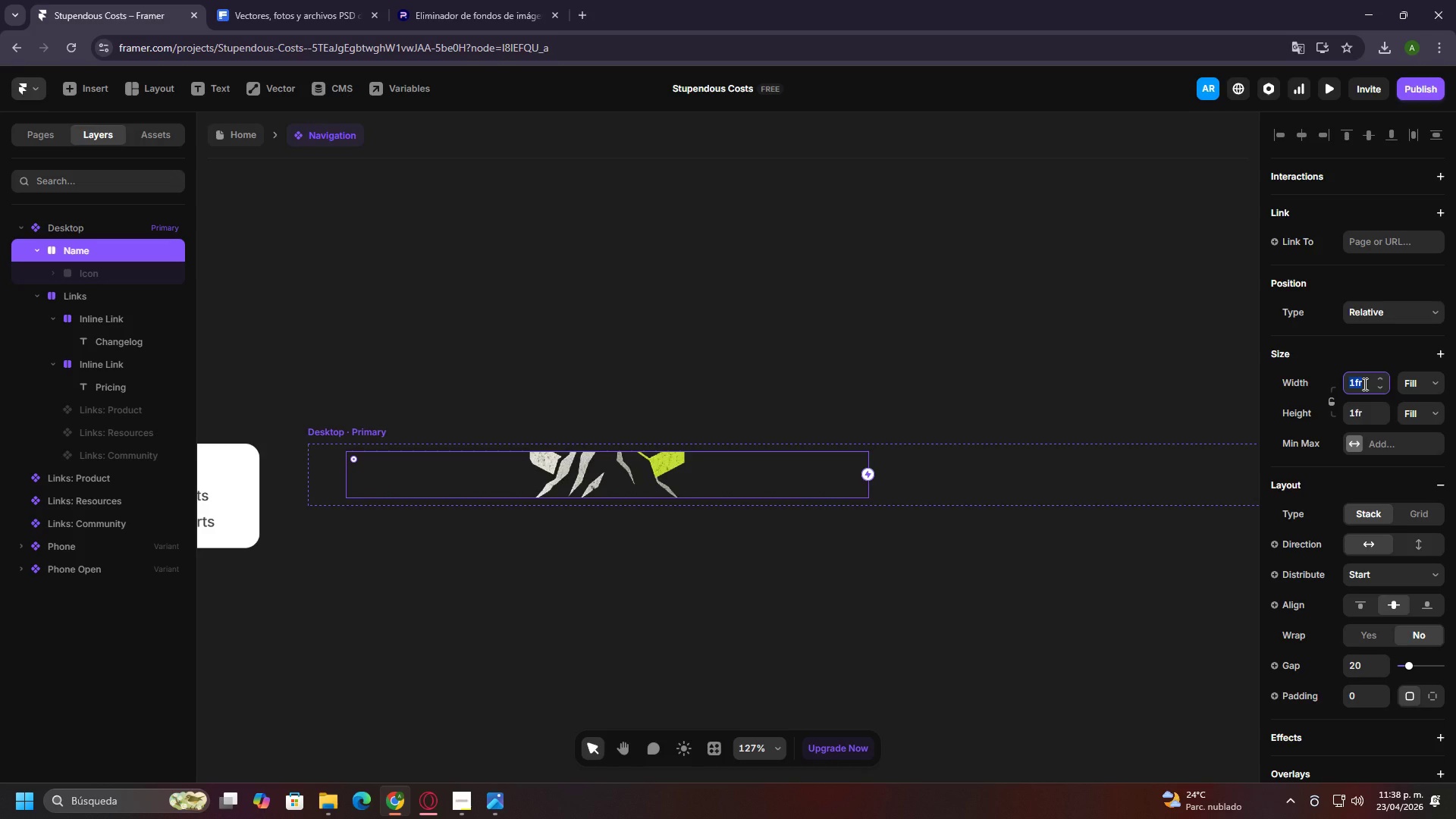 
type(500)
 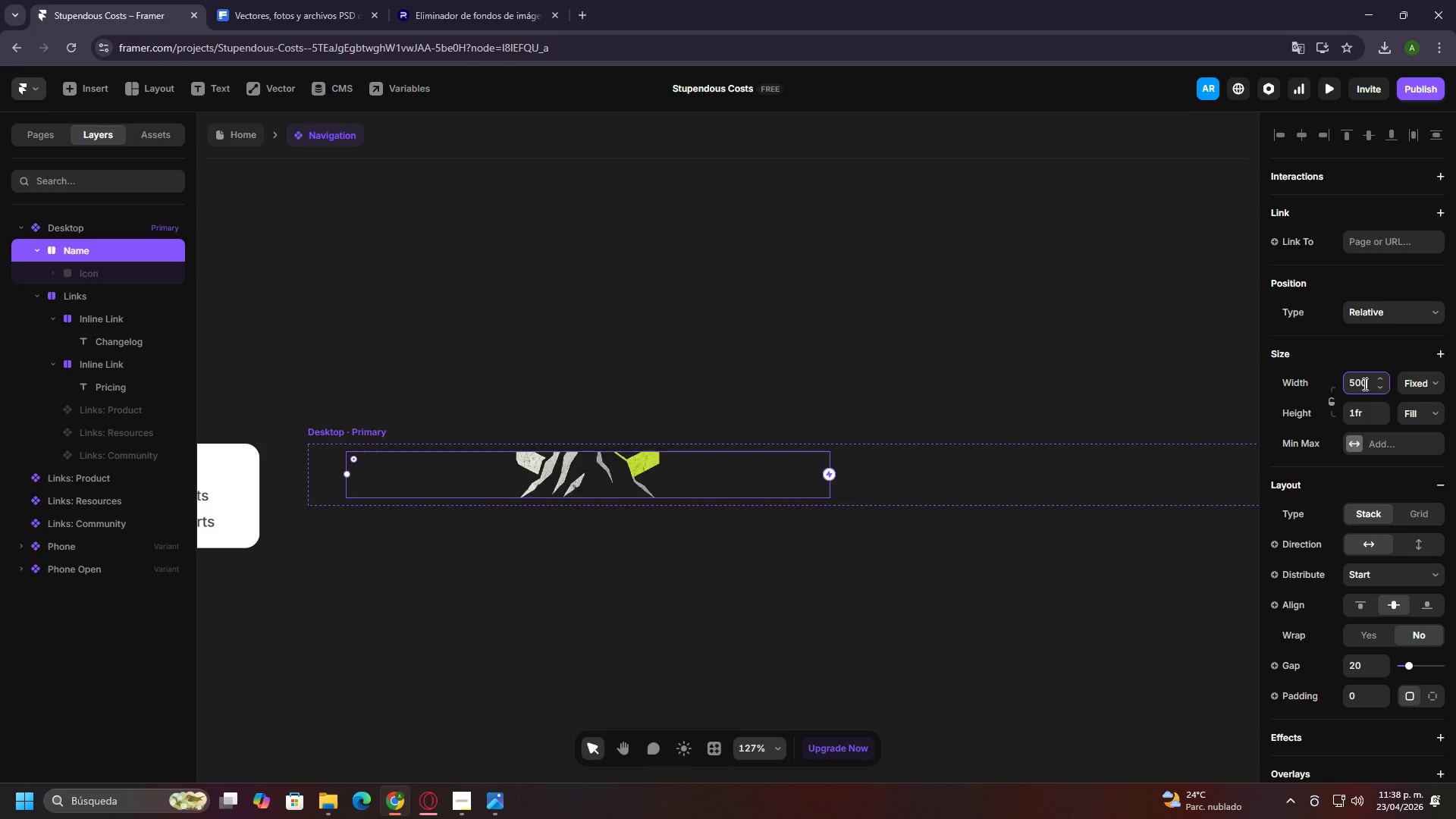 
key(Enter)
 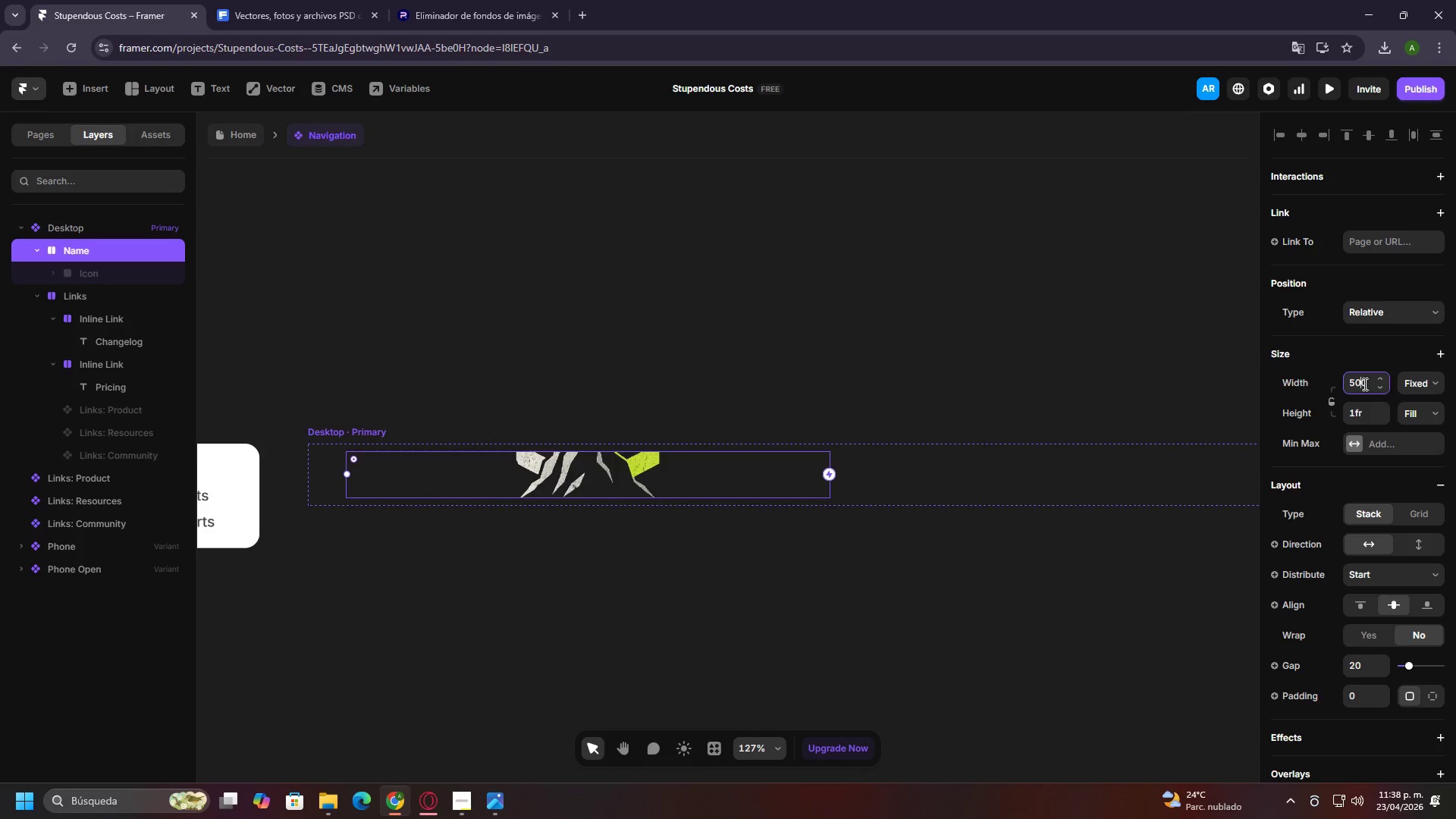 
double_click([1363, 384])
 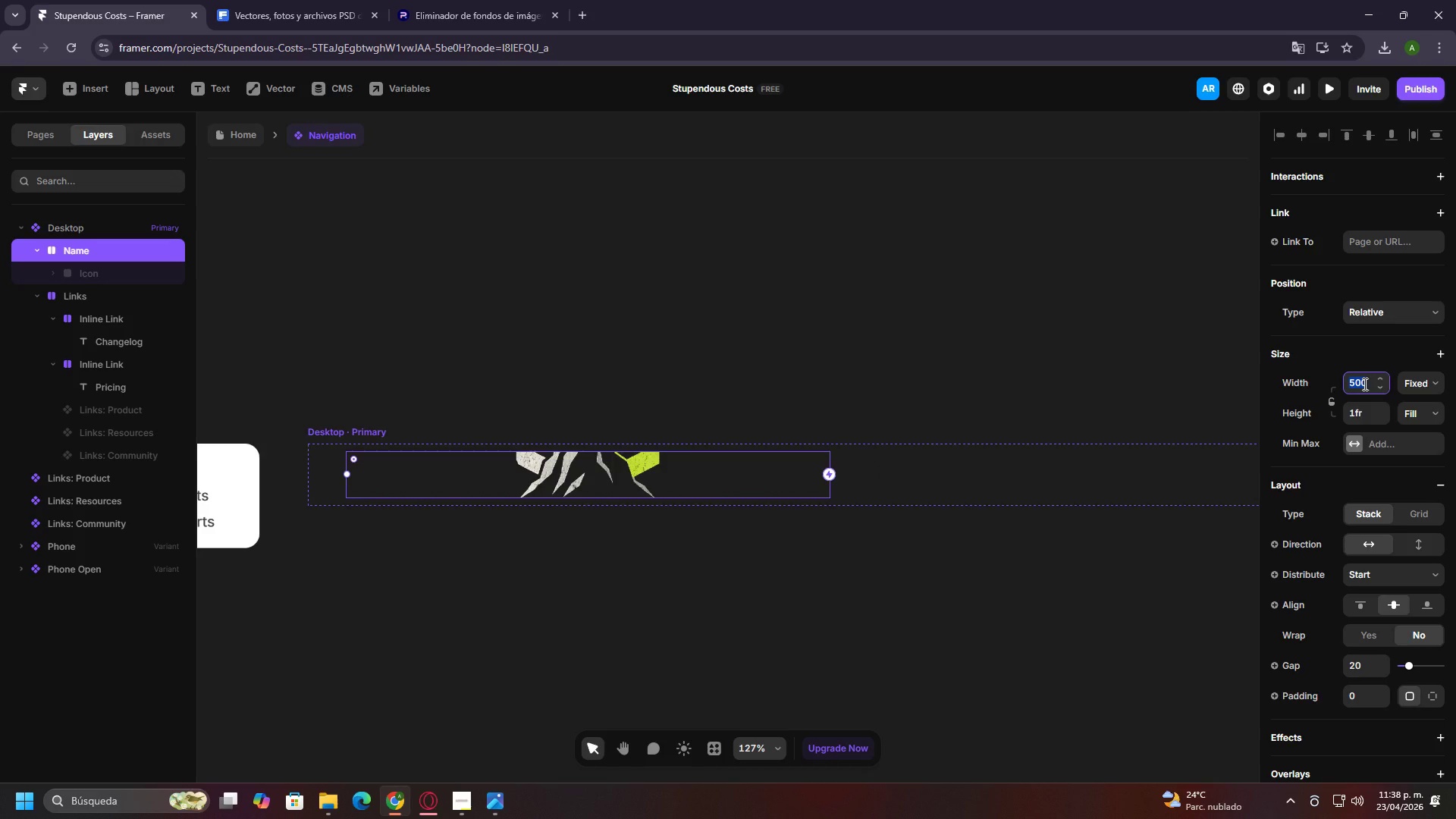 
type(25[)
key(Backspace)
type(0)
 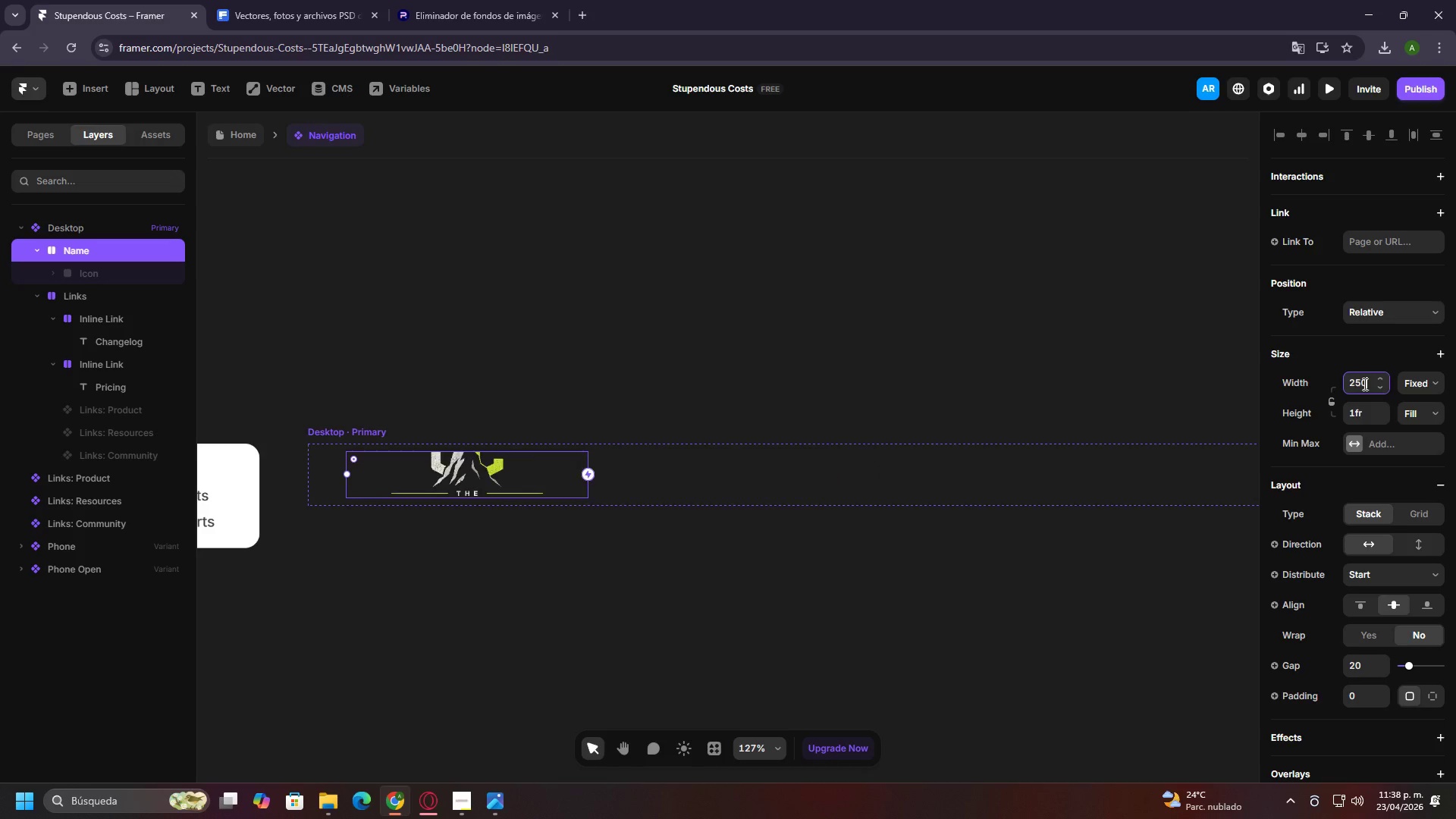 
key(Enter)
 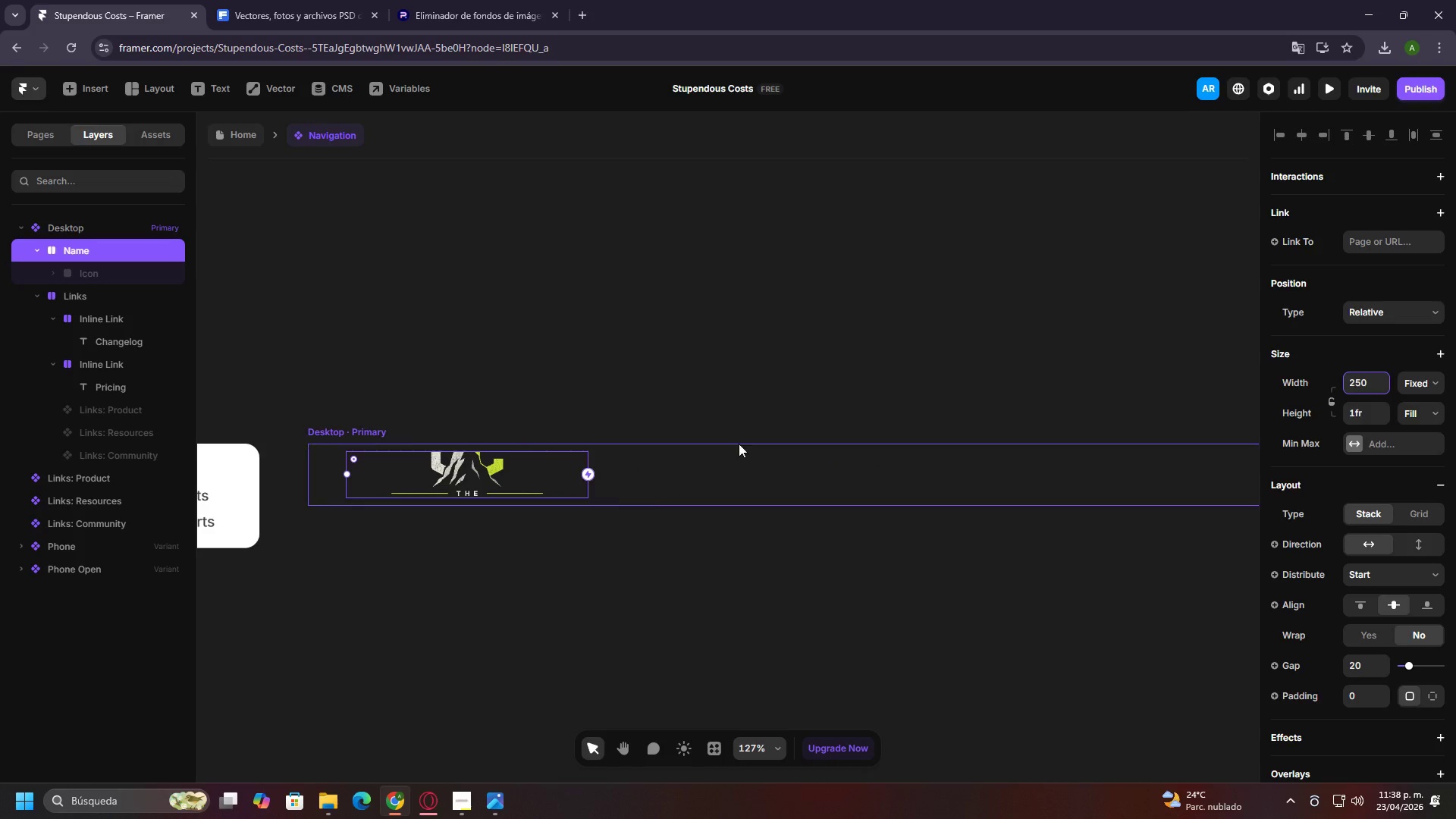 
hold_key(key=ControlLeft, duration=1.28)
scroll: coordinate [510, 468], scroll_direction: none, amount: 0.0
 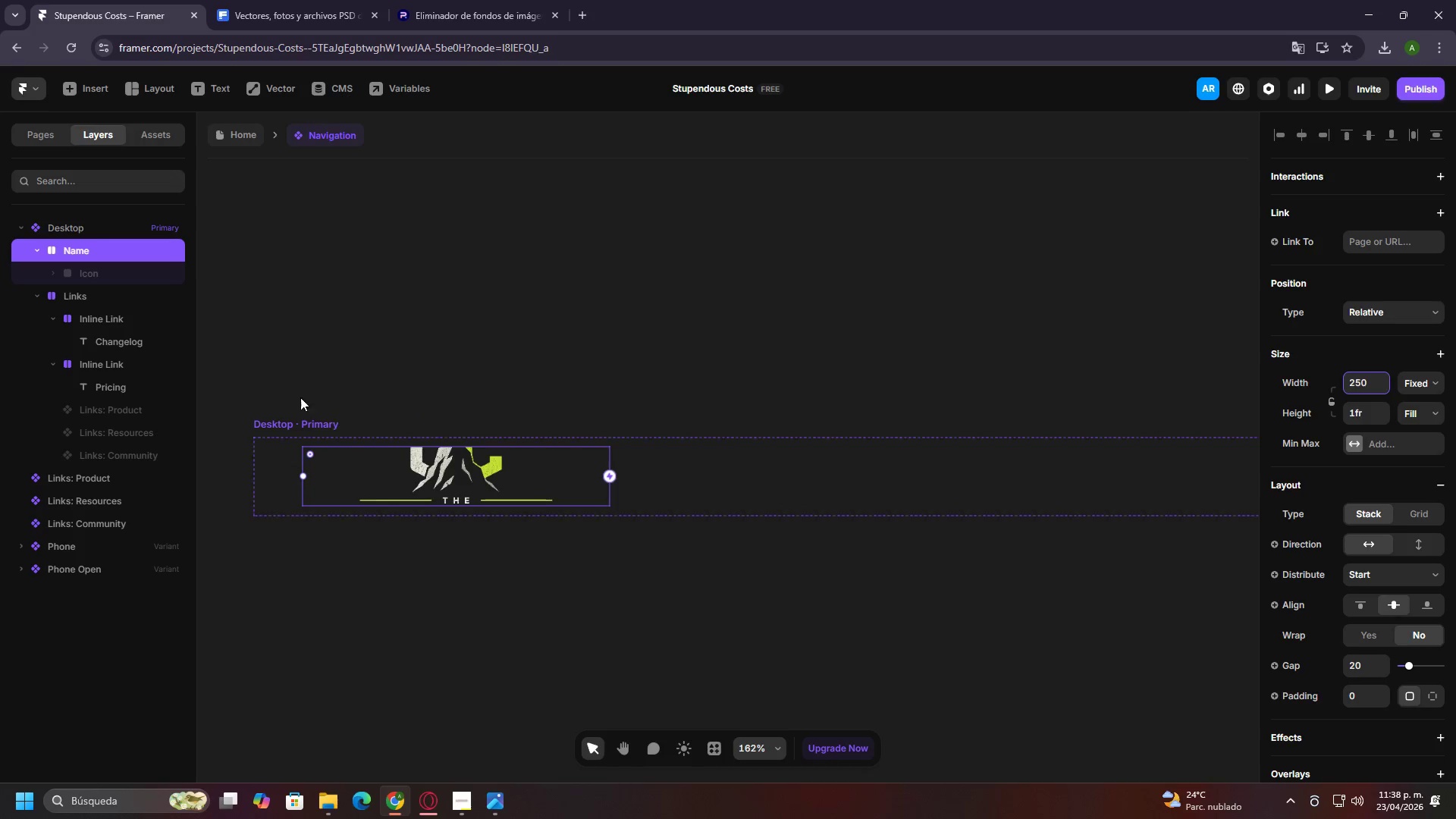 
scroll: coordinate [1392, 516], scroll_direction: down, amount: 6.0
 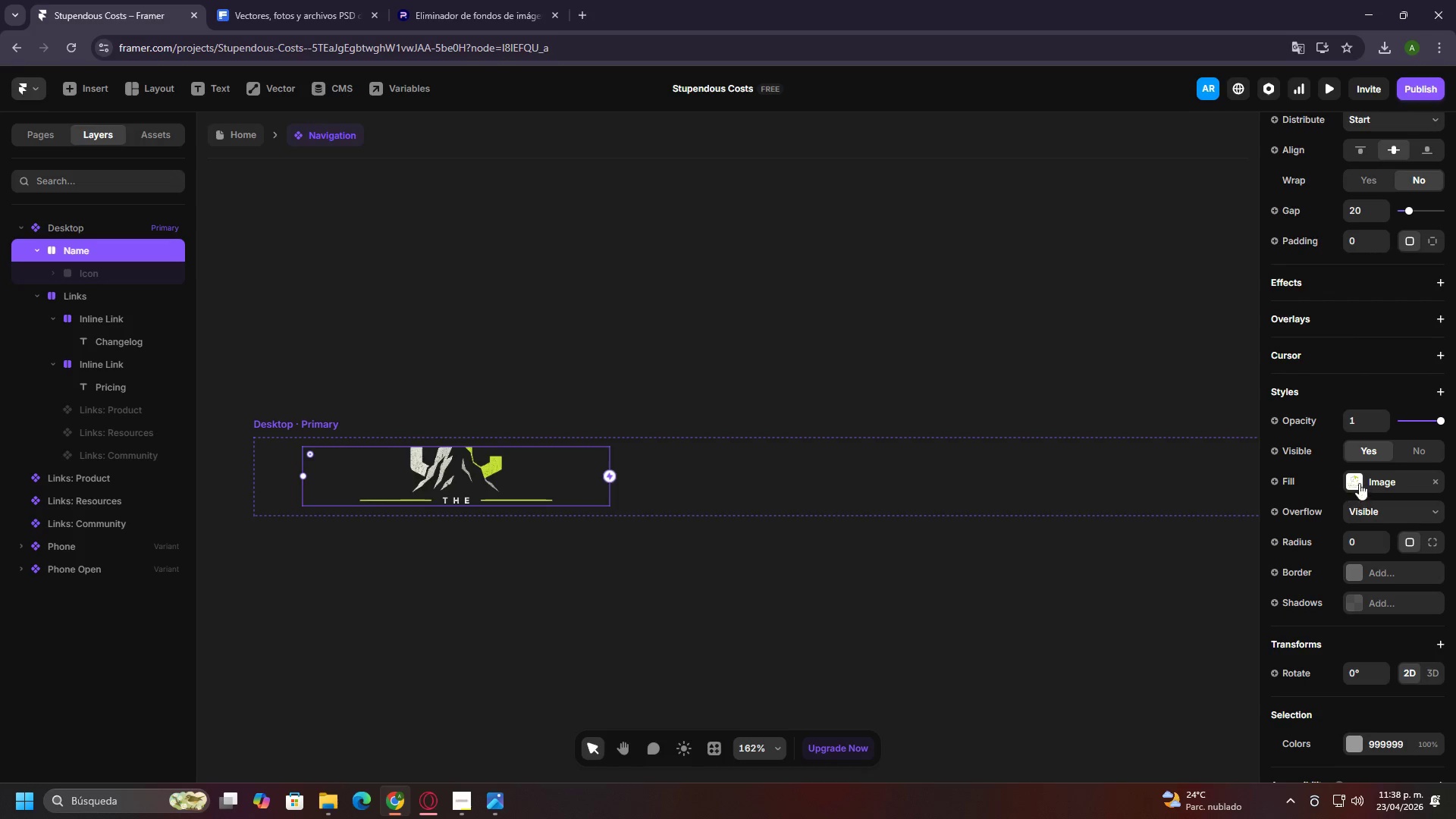 
left_click([1356, 482])
 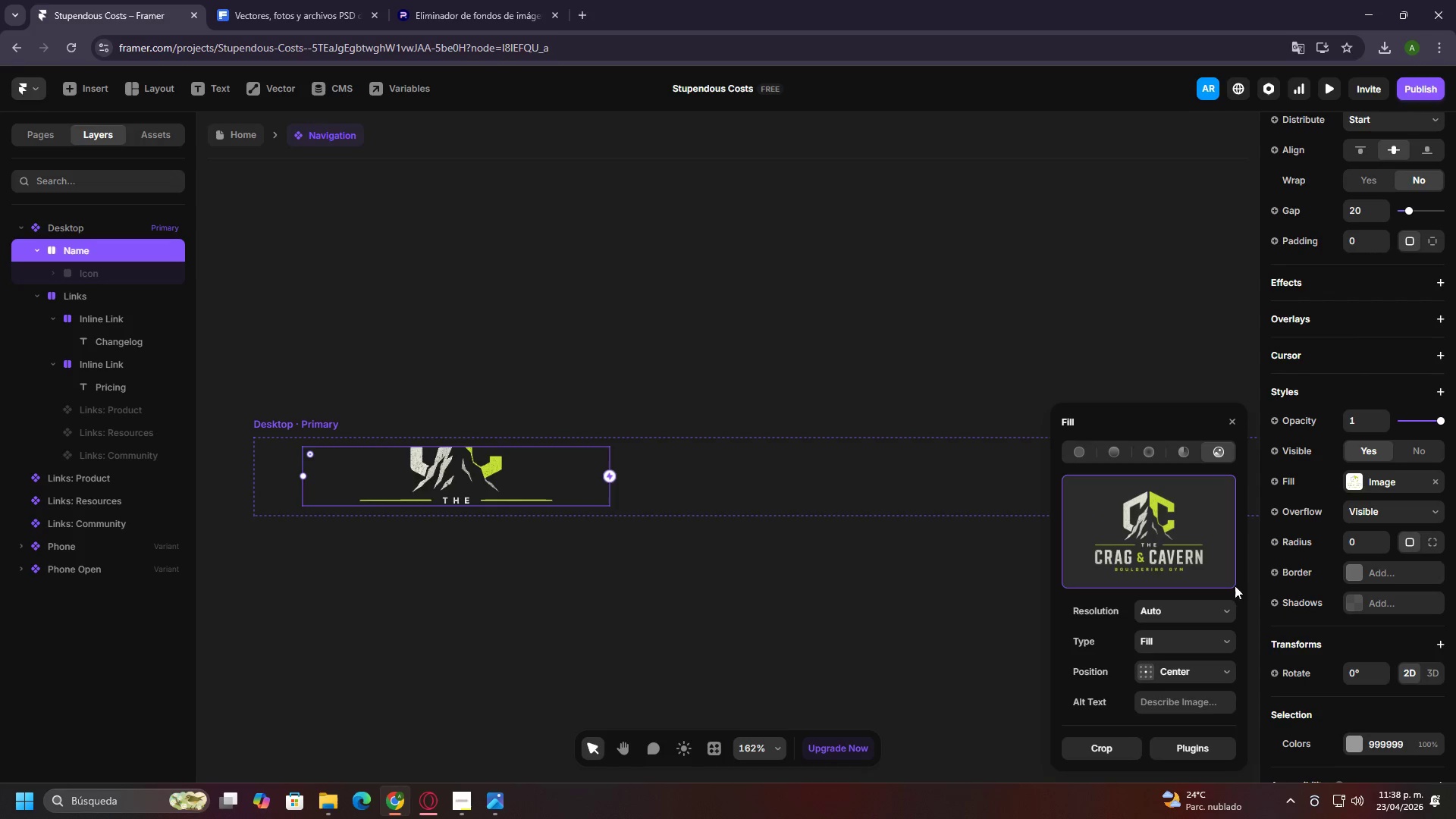 
left_click([1194, 607])
 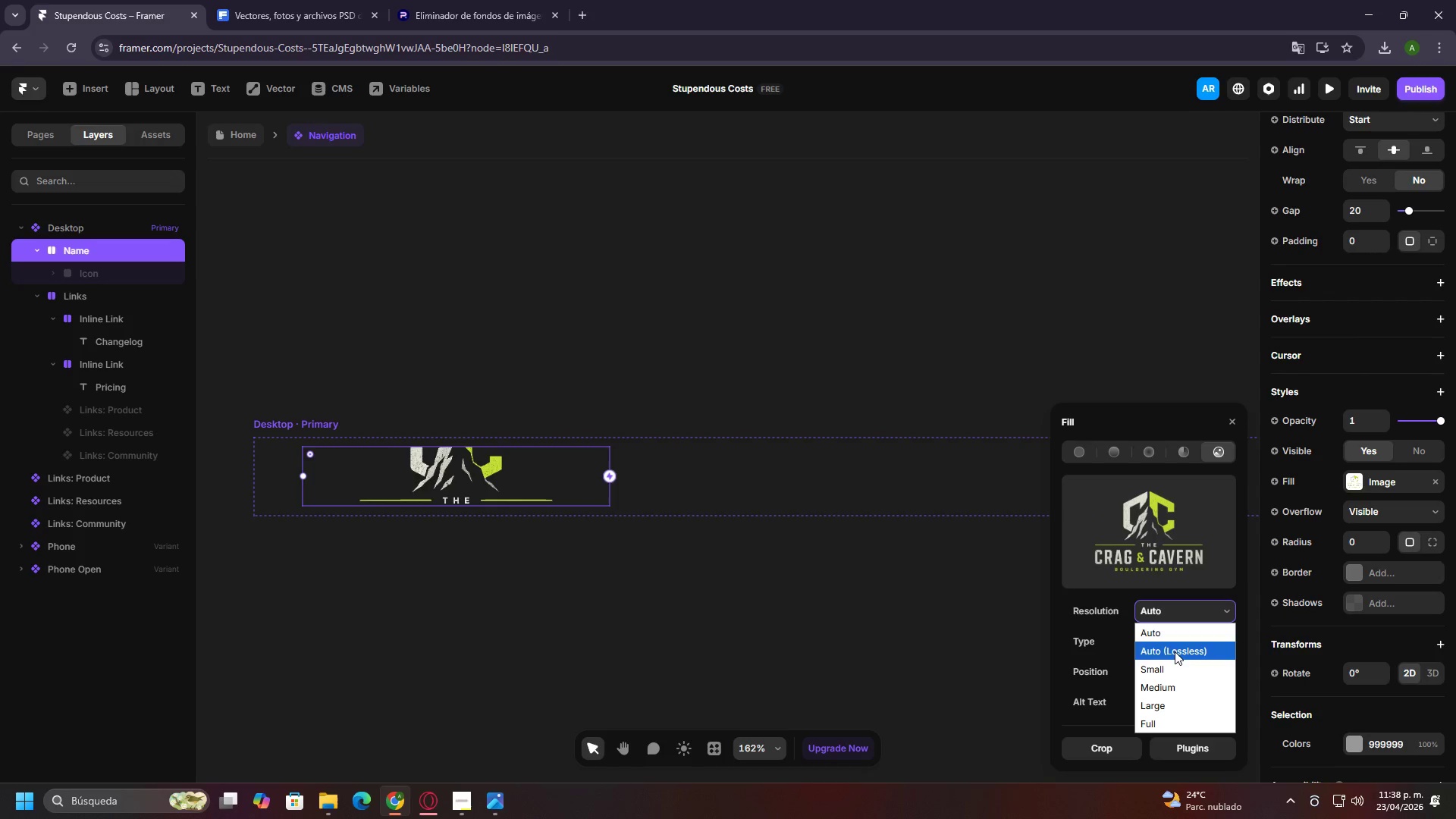 
left_click([1175, 651])
 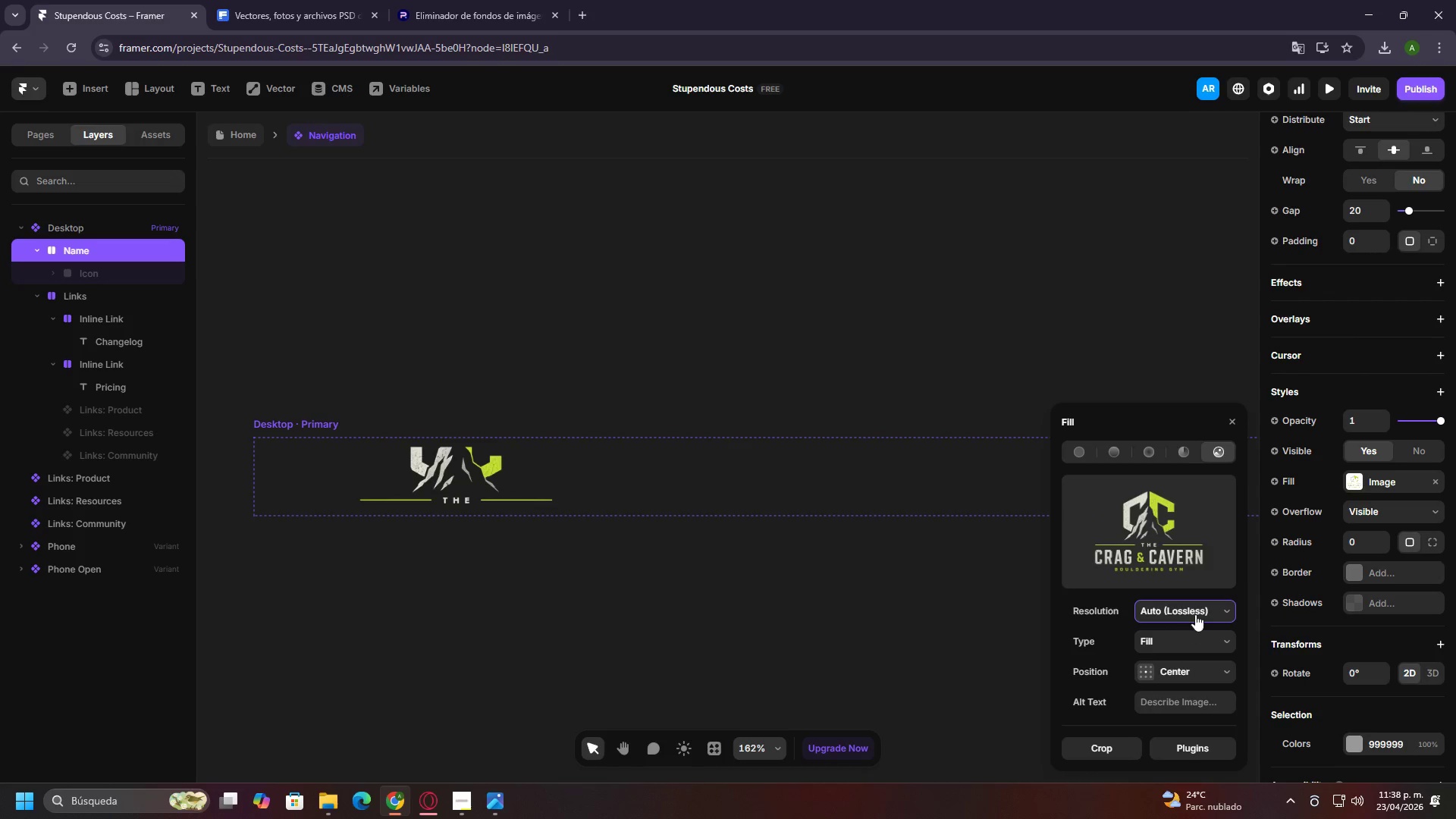 
left_click([1194, 612])
 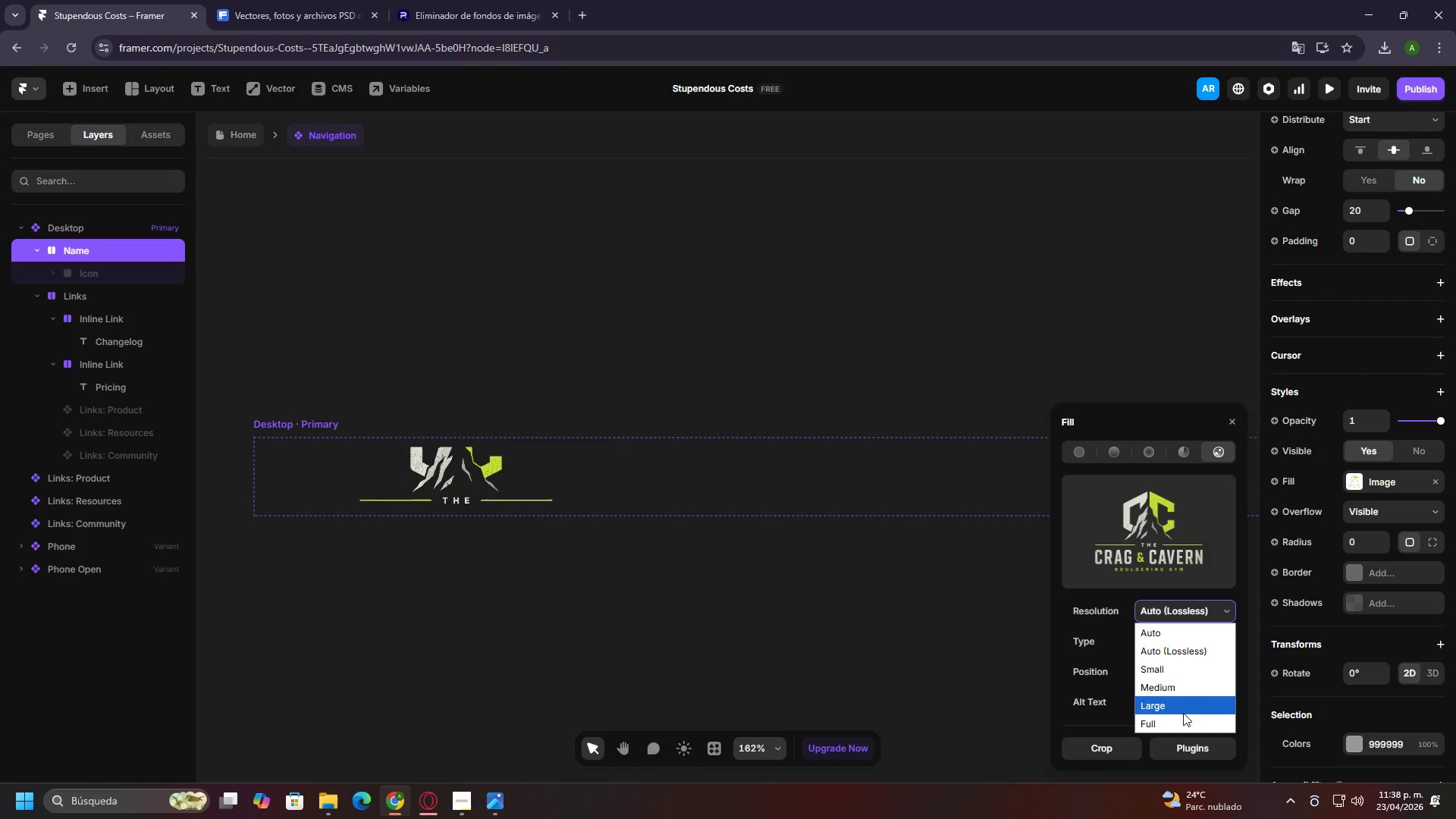 
left_click([1183, 713])
 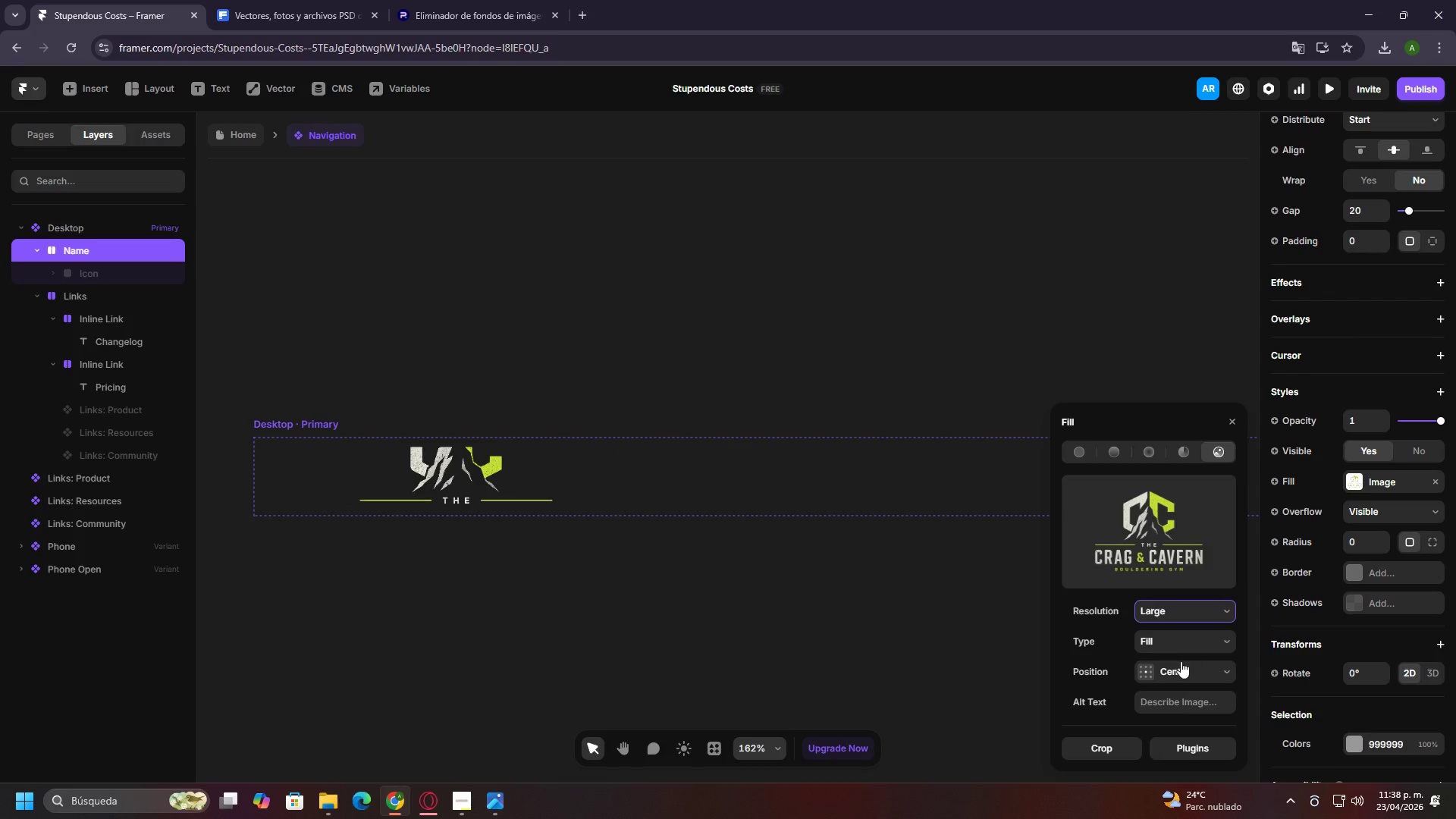 
left_click([1166, 649])
 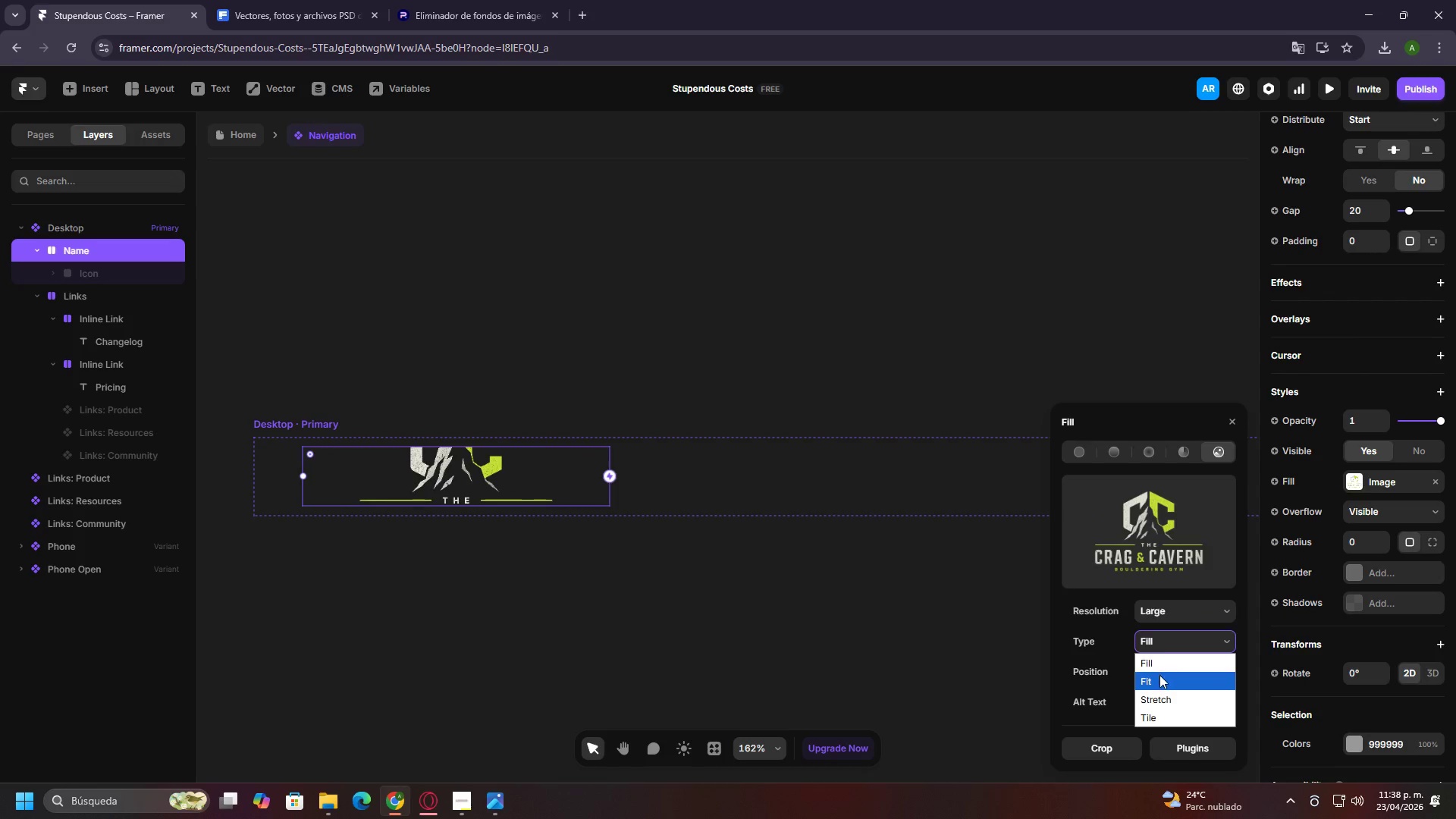 
left_click([1158, 679])
 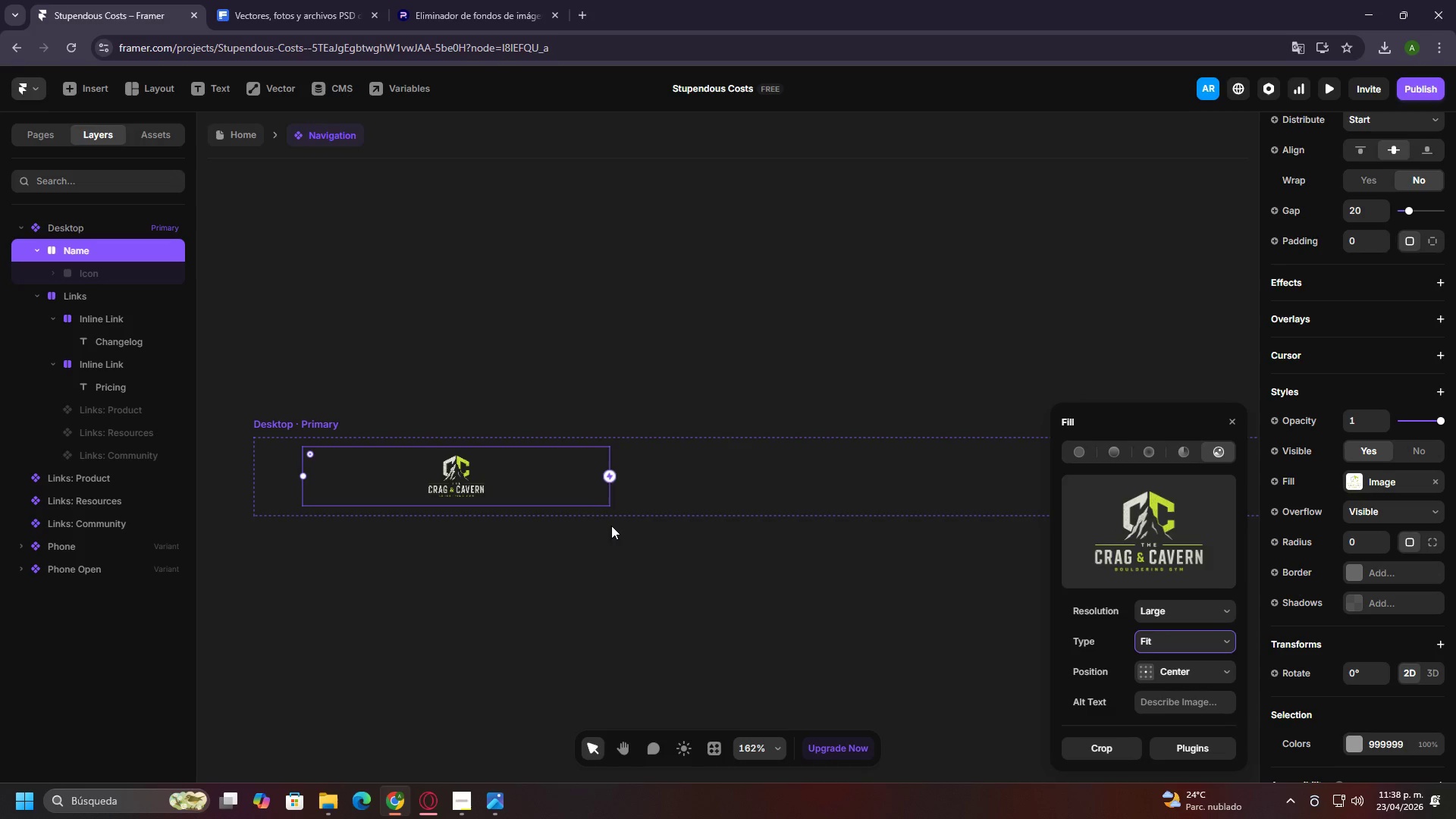 
left_click_drag(start_coordinate=[610, 466], to_coordinate=[397, 482])
 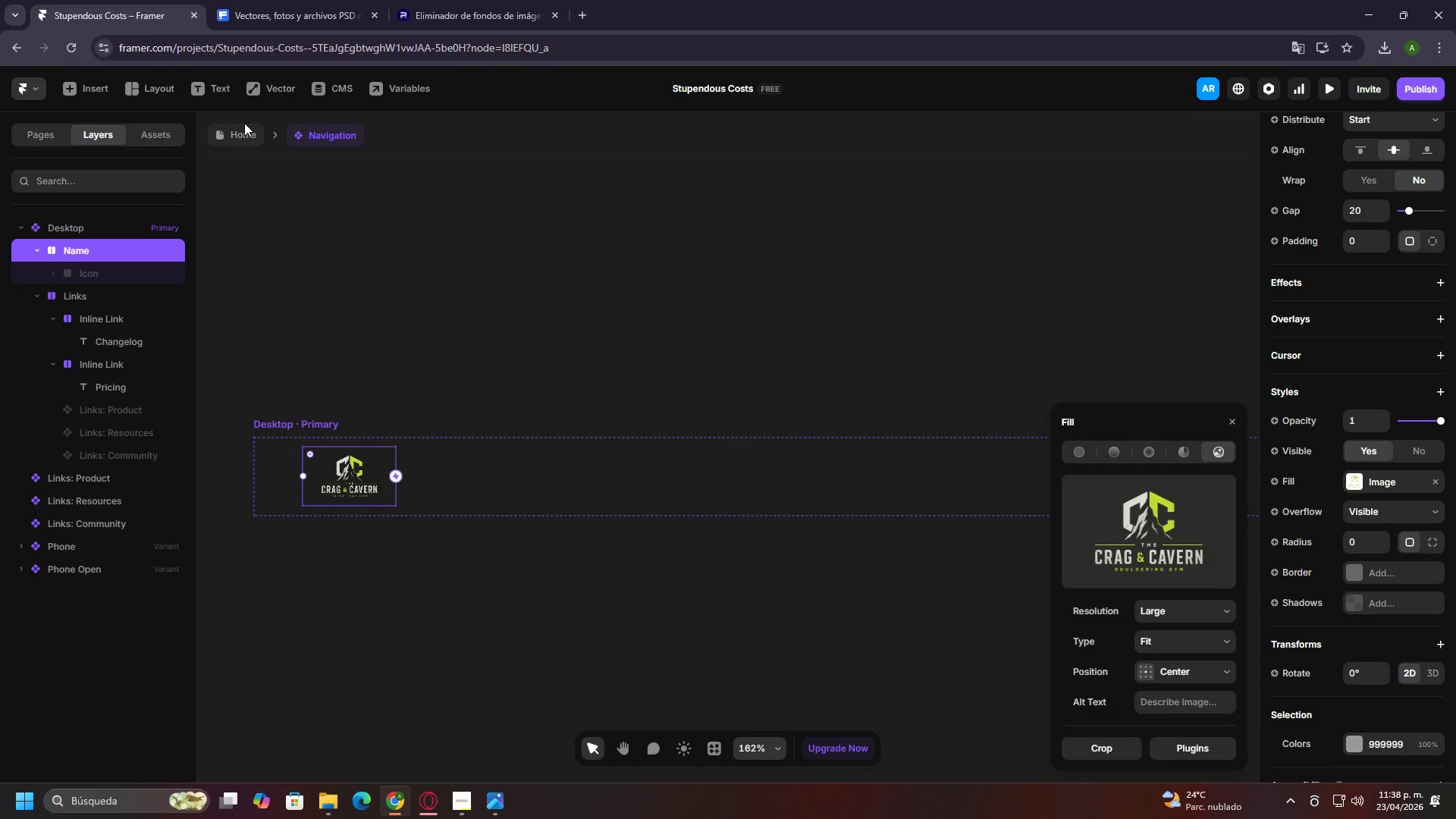 
double_click([246, 127])
 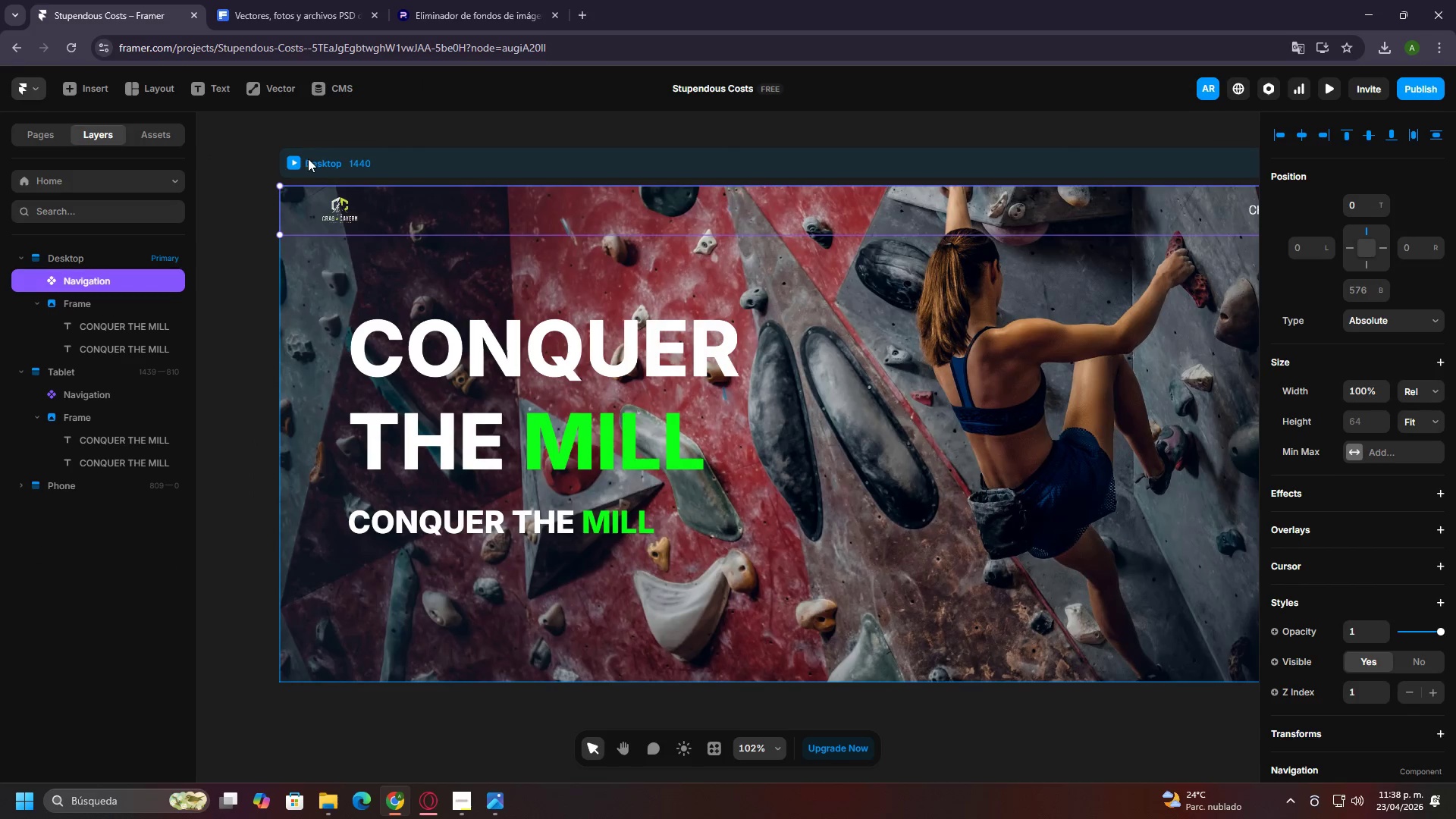 
left_click([298, 160])
 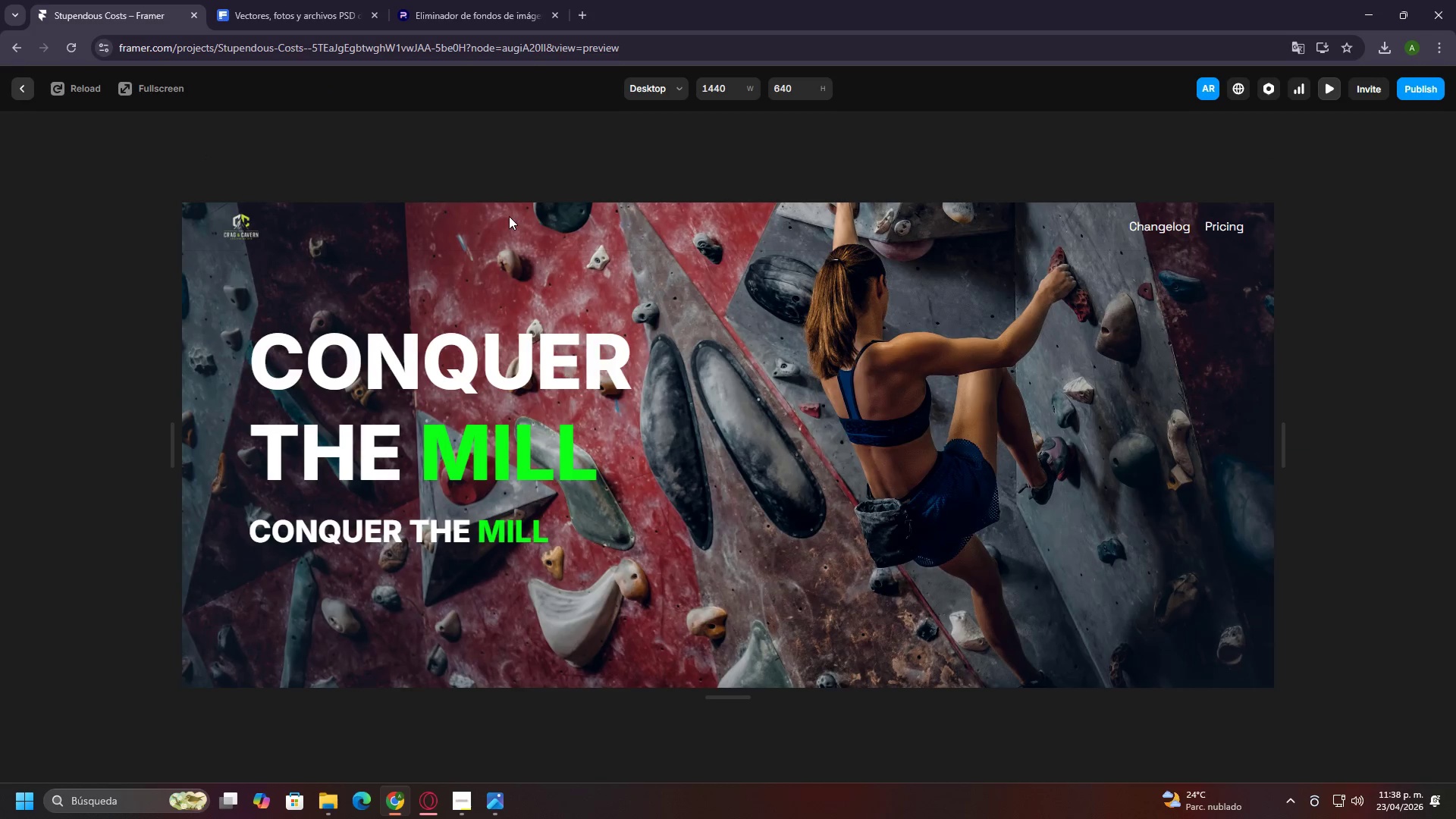 
hold_key(key=ControlLeft, duration=1.51)
scroll: coordinate [236, 242], scroll_direction: up, amount: 5.0
 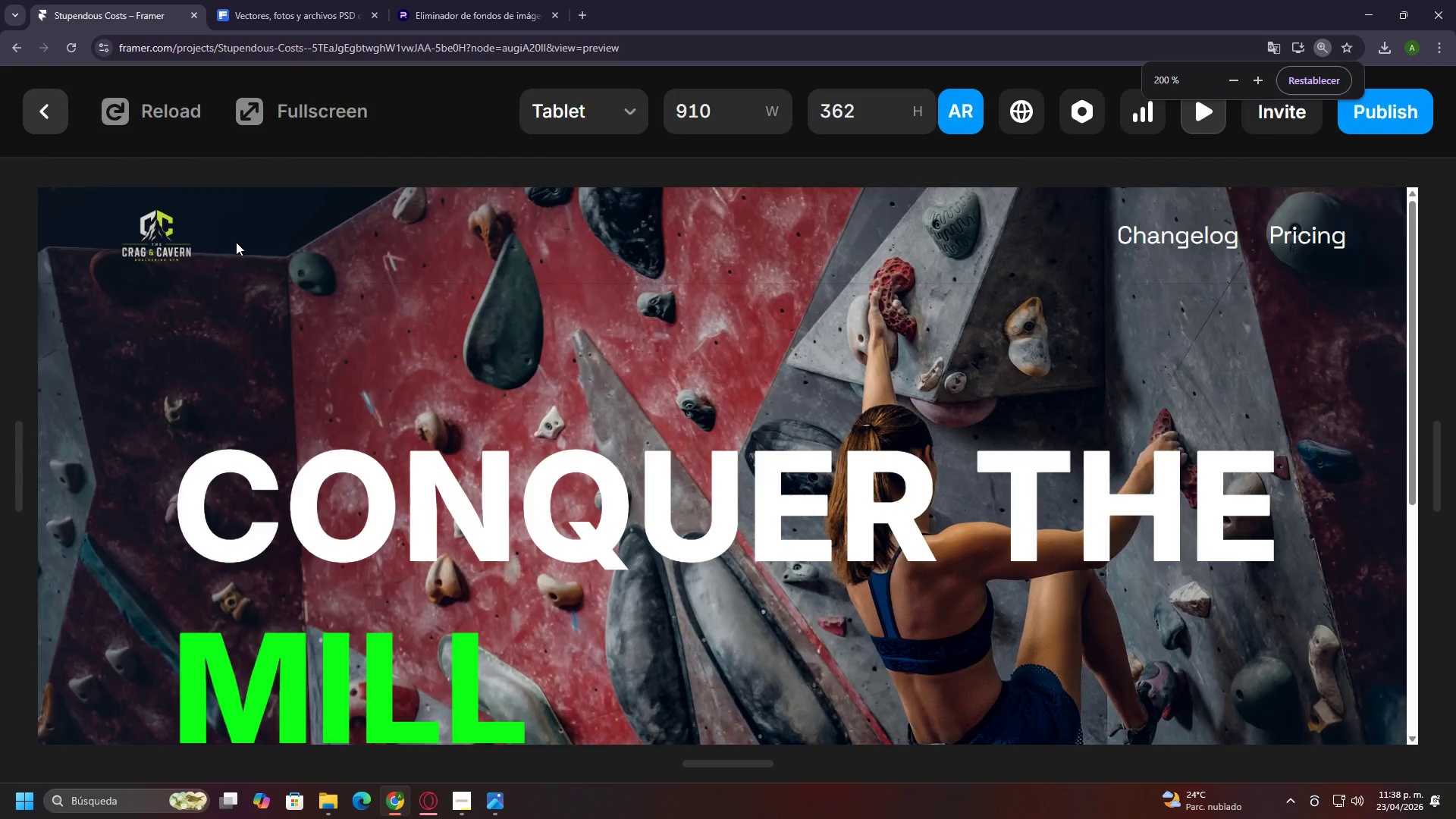 
hold_key(key=ControlLeft, duration=1.5)
 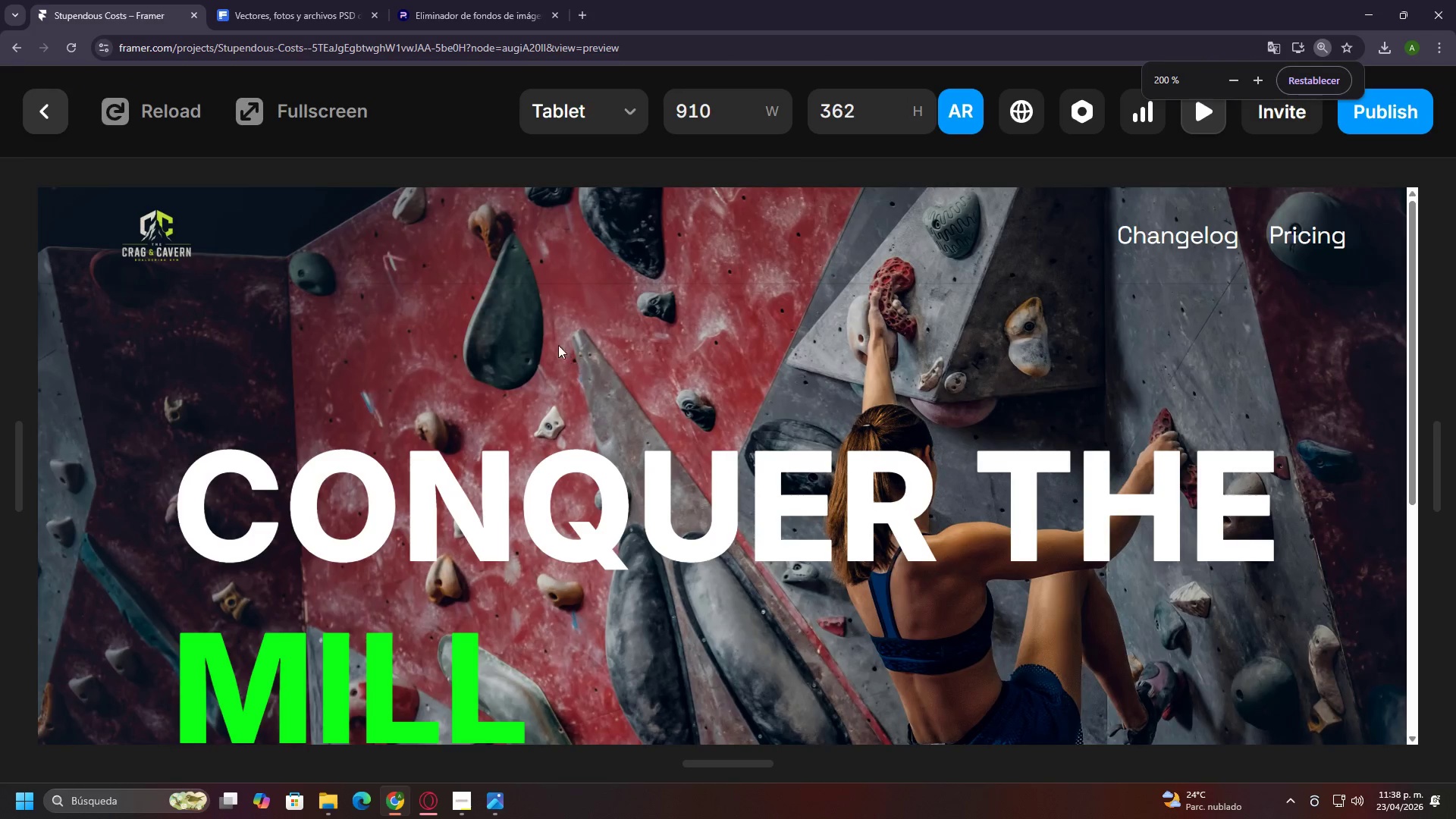 
hold_key(key=ControlLeft, duration=0.59)
 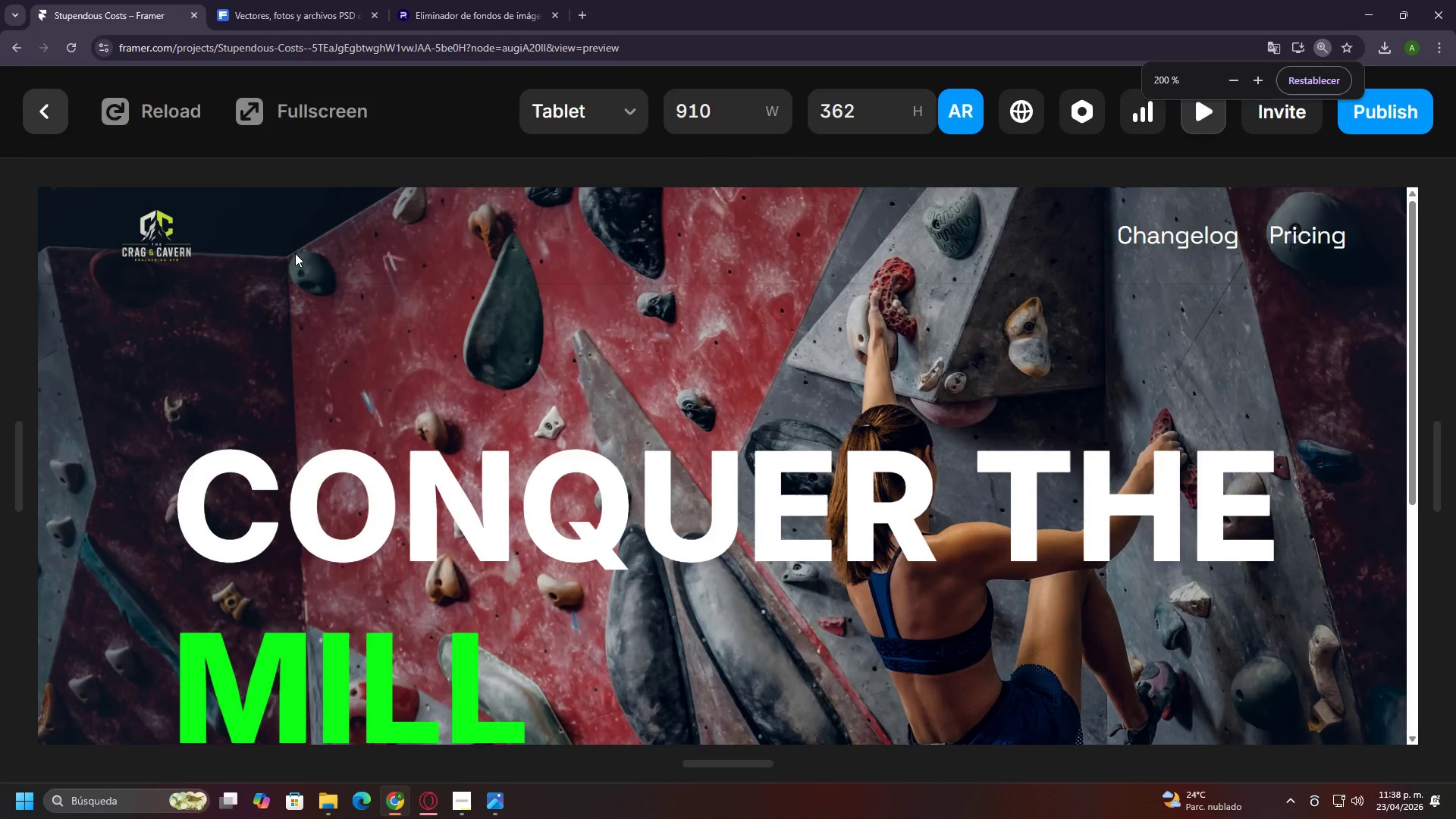 
hold_key(key=ControlLeft, duration=1.2)
 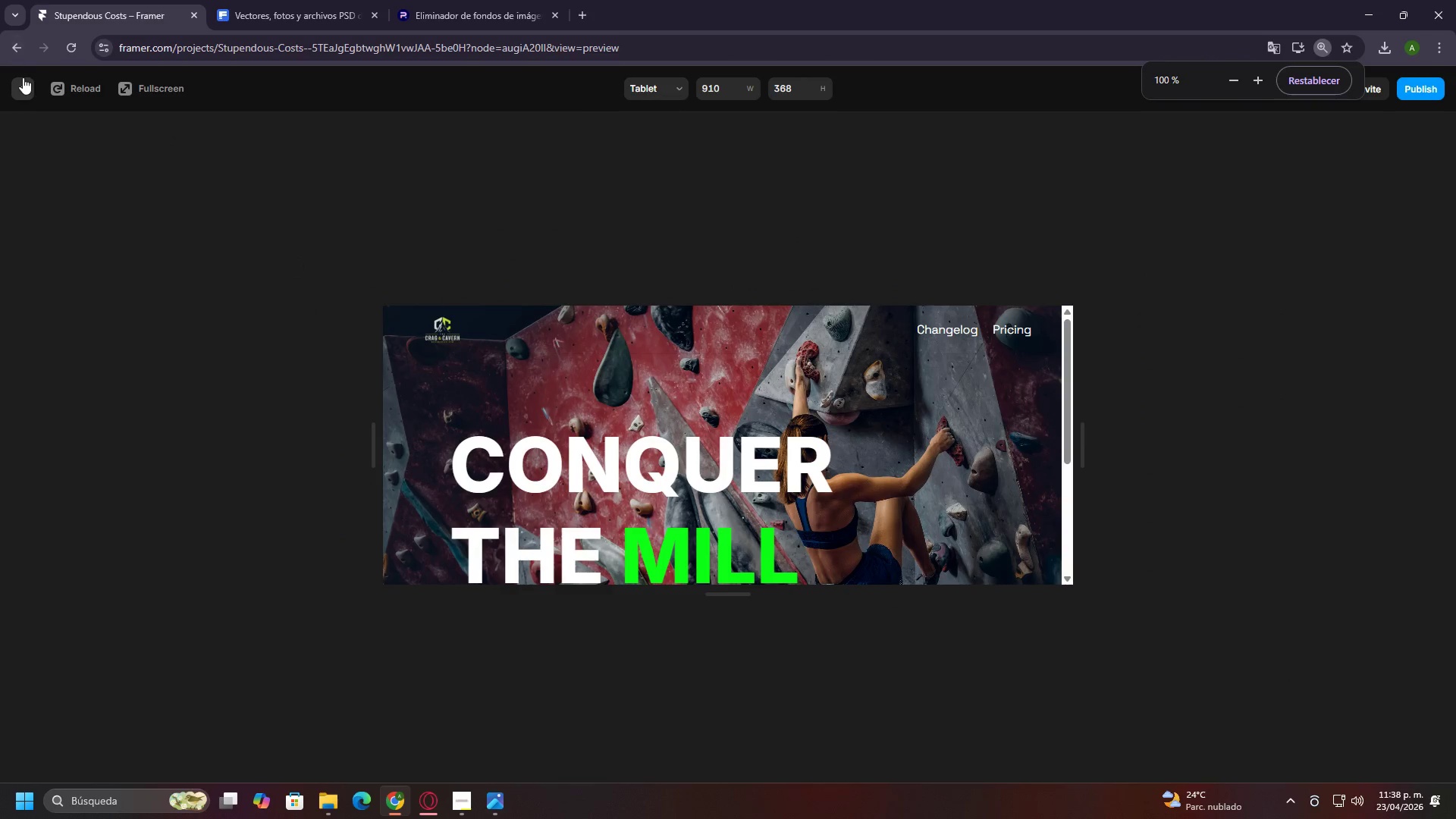 
scroll: coordinate [570, 355], scroll_direction: up, amount: 3.0
 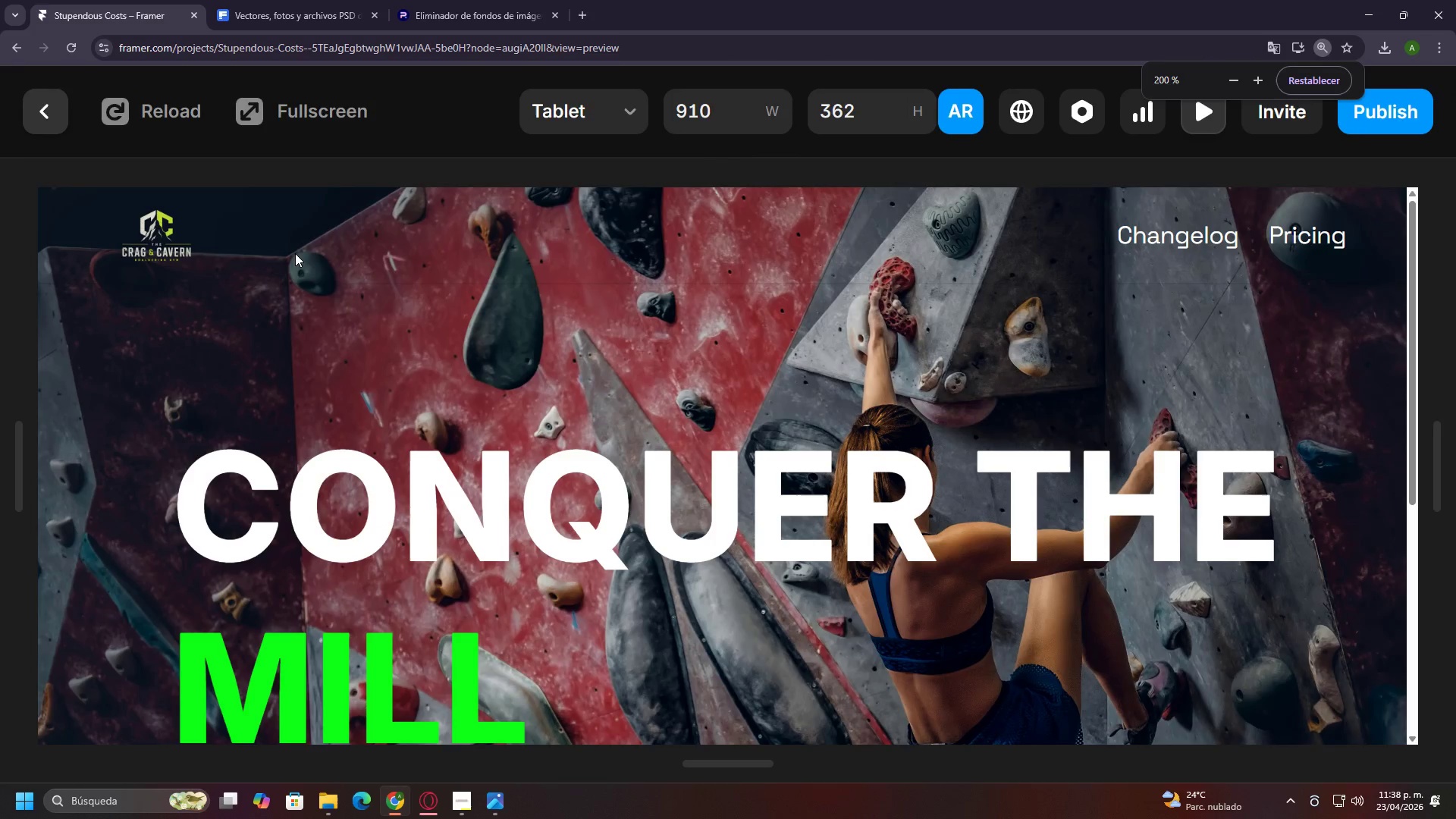 
scroll: coordinate [295, 255], scroll_direction: down, amount: 5.0
 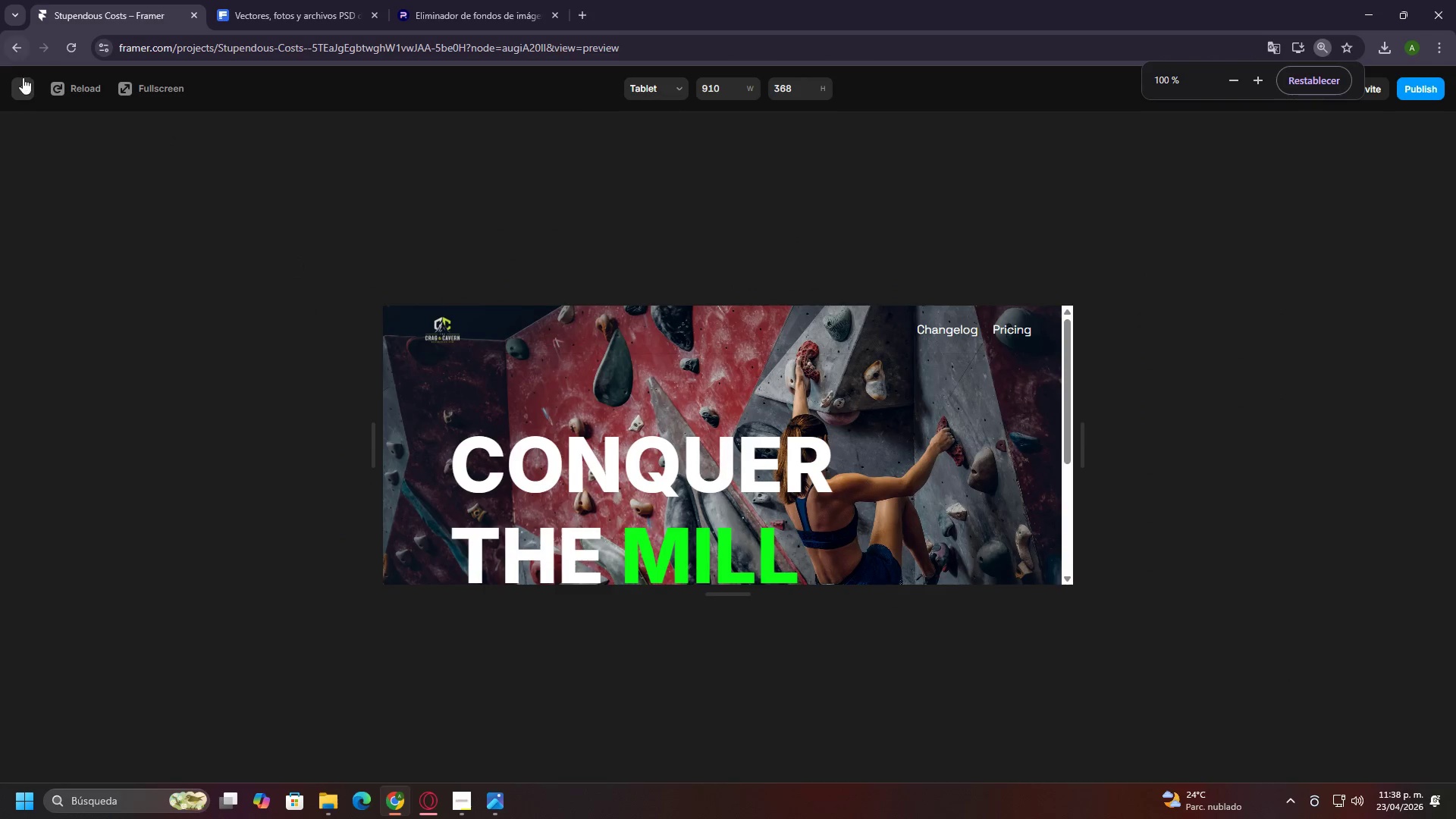 
left_click([23, 77])
 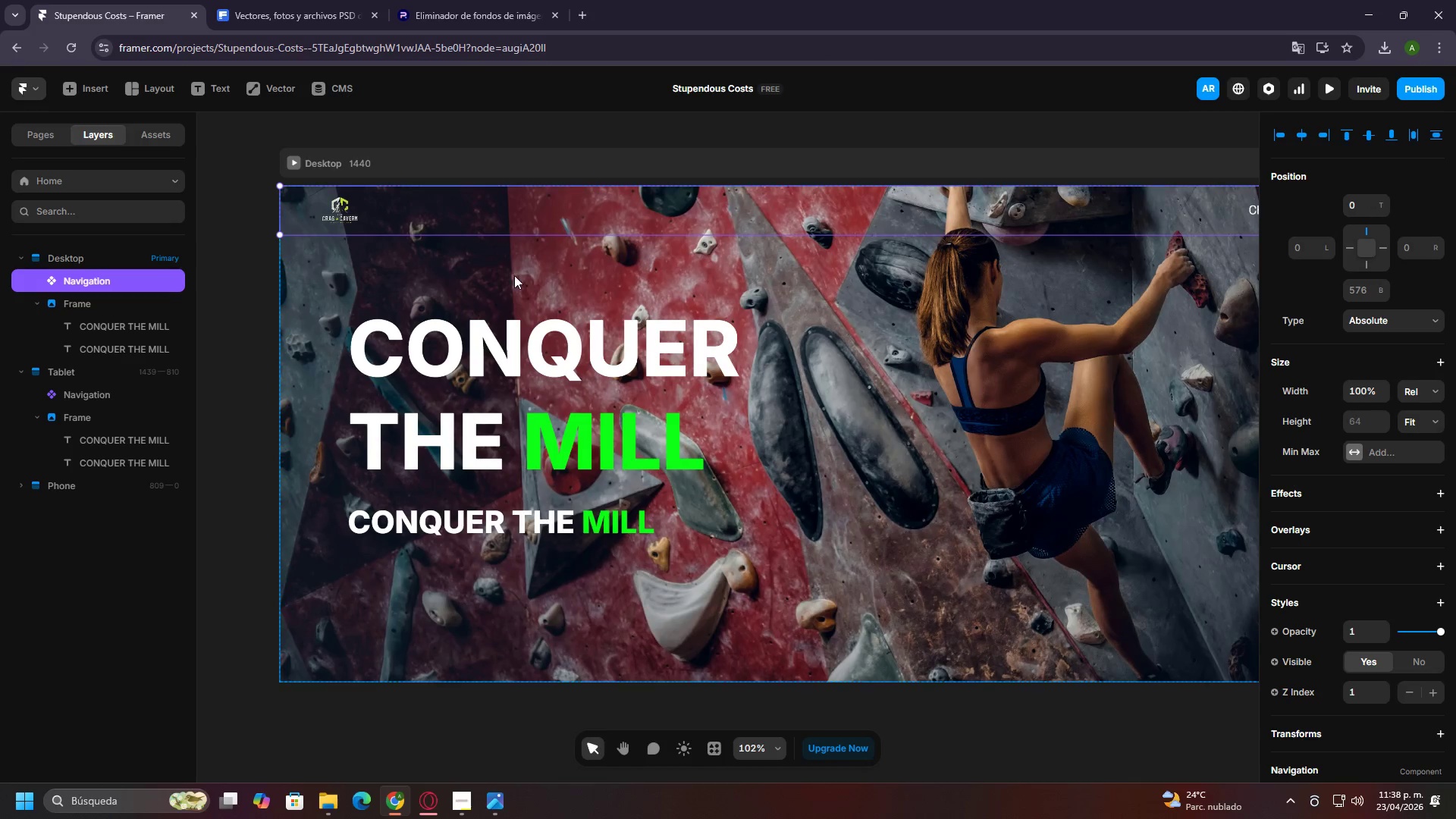 
key(Control+ControlLeft)
 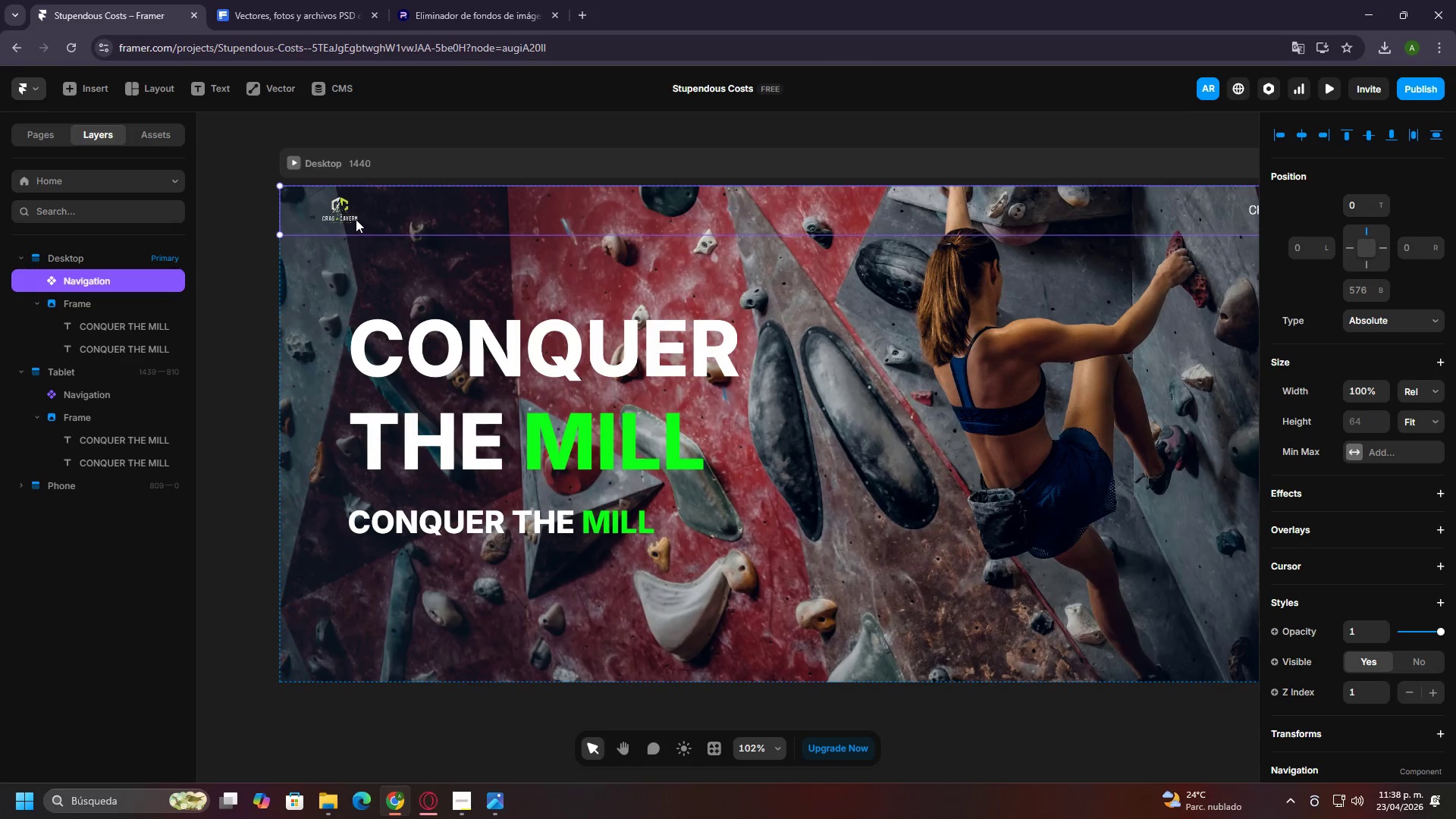 
double_click([352, 218])
 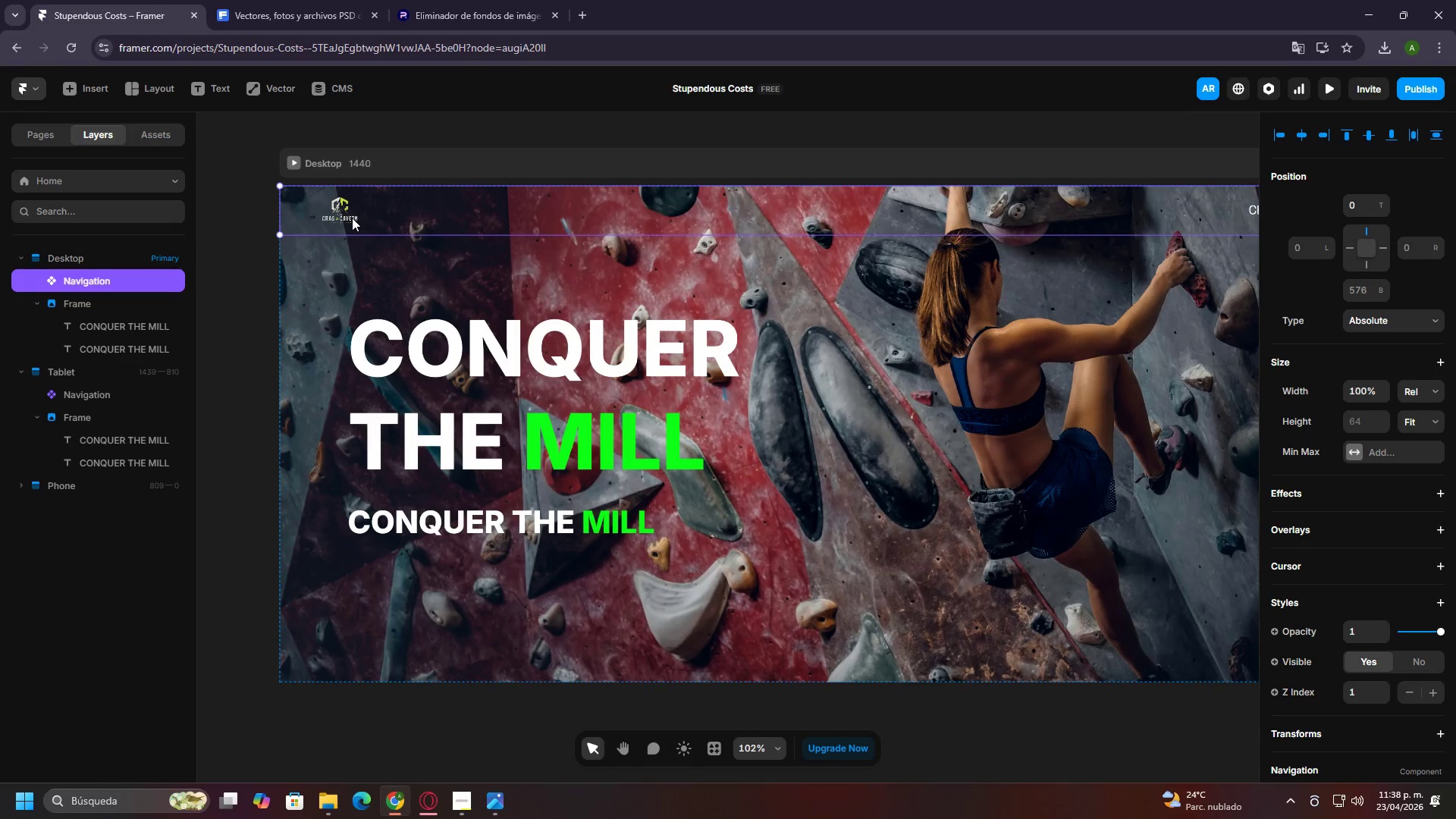 
triple_click([352, 218])
 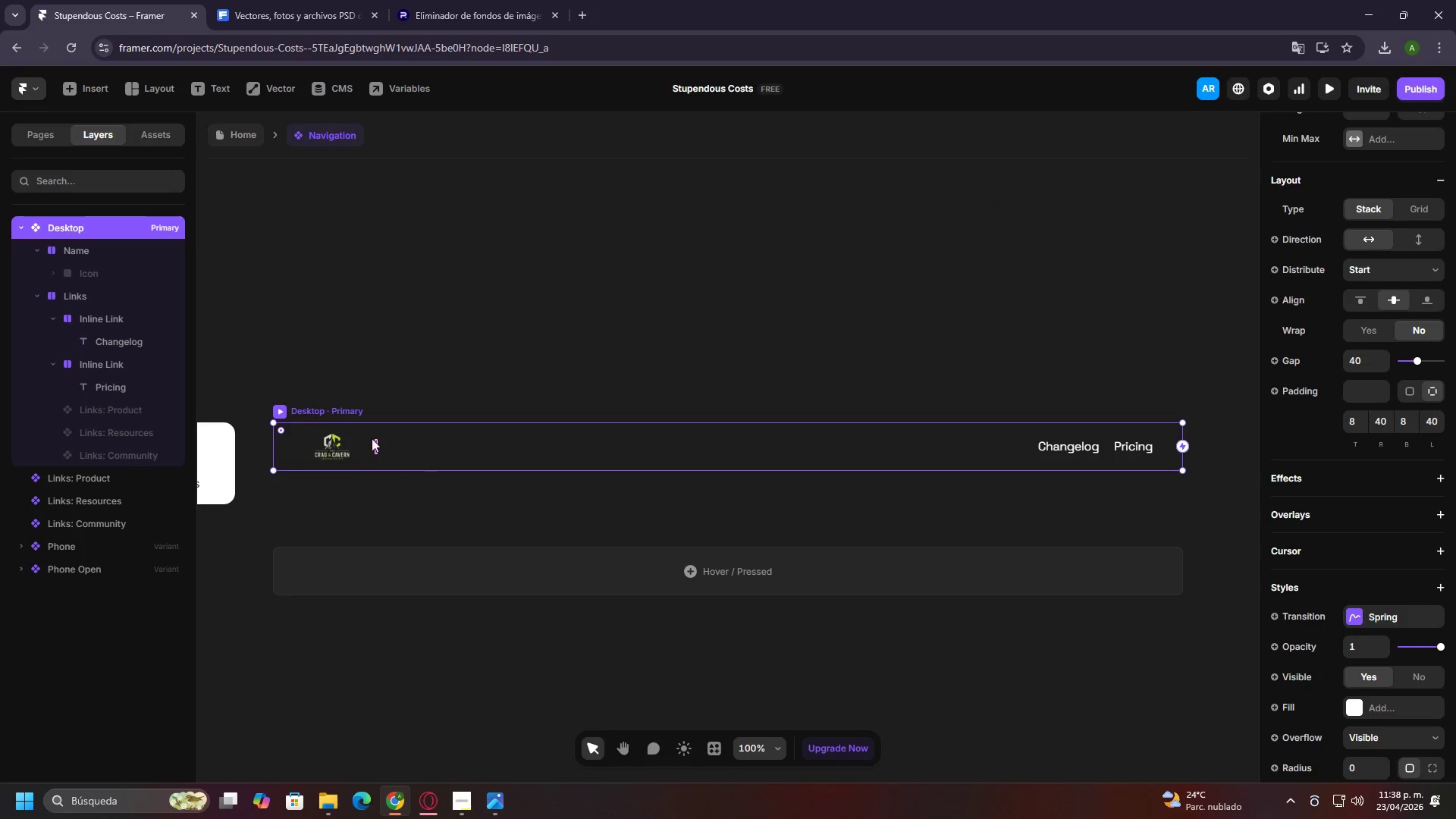 
left_click([334, 431])
 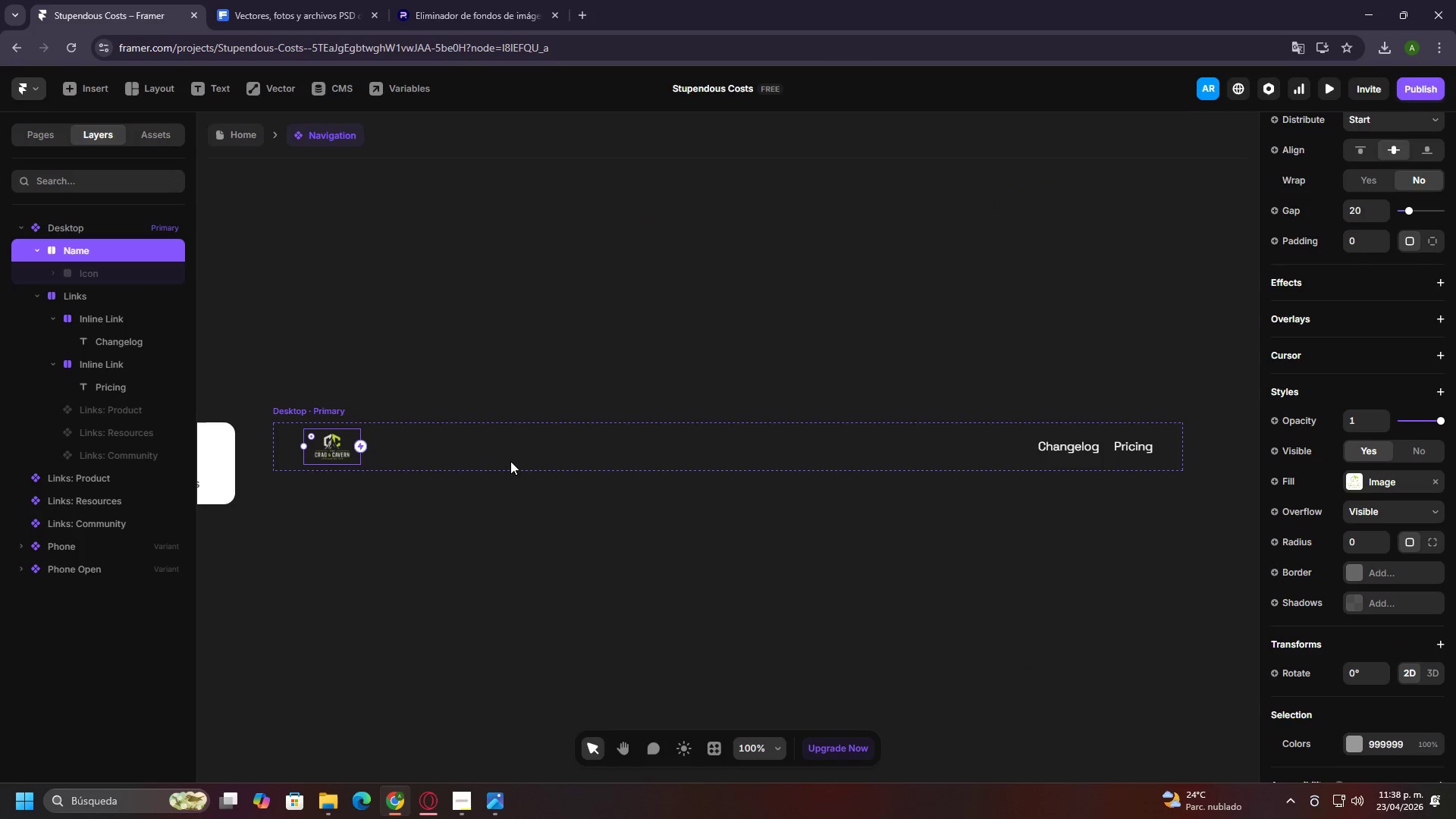 
left_click([459, 452])
 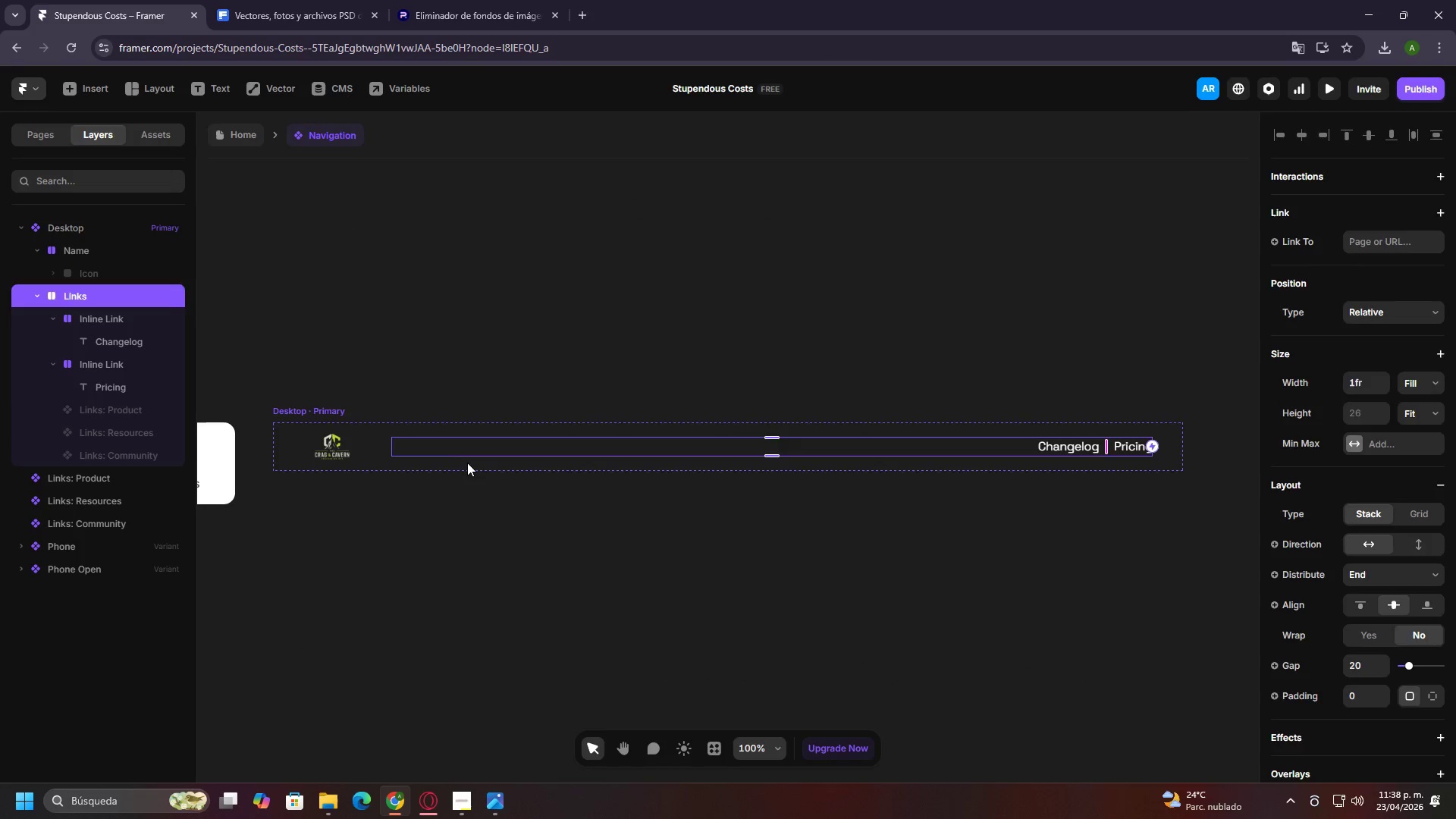 
left_click([470, 467])
 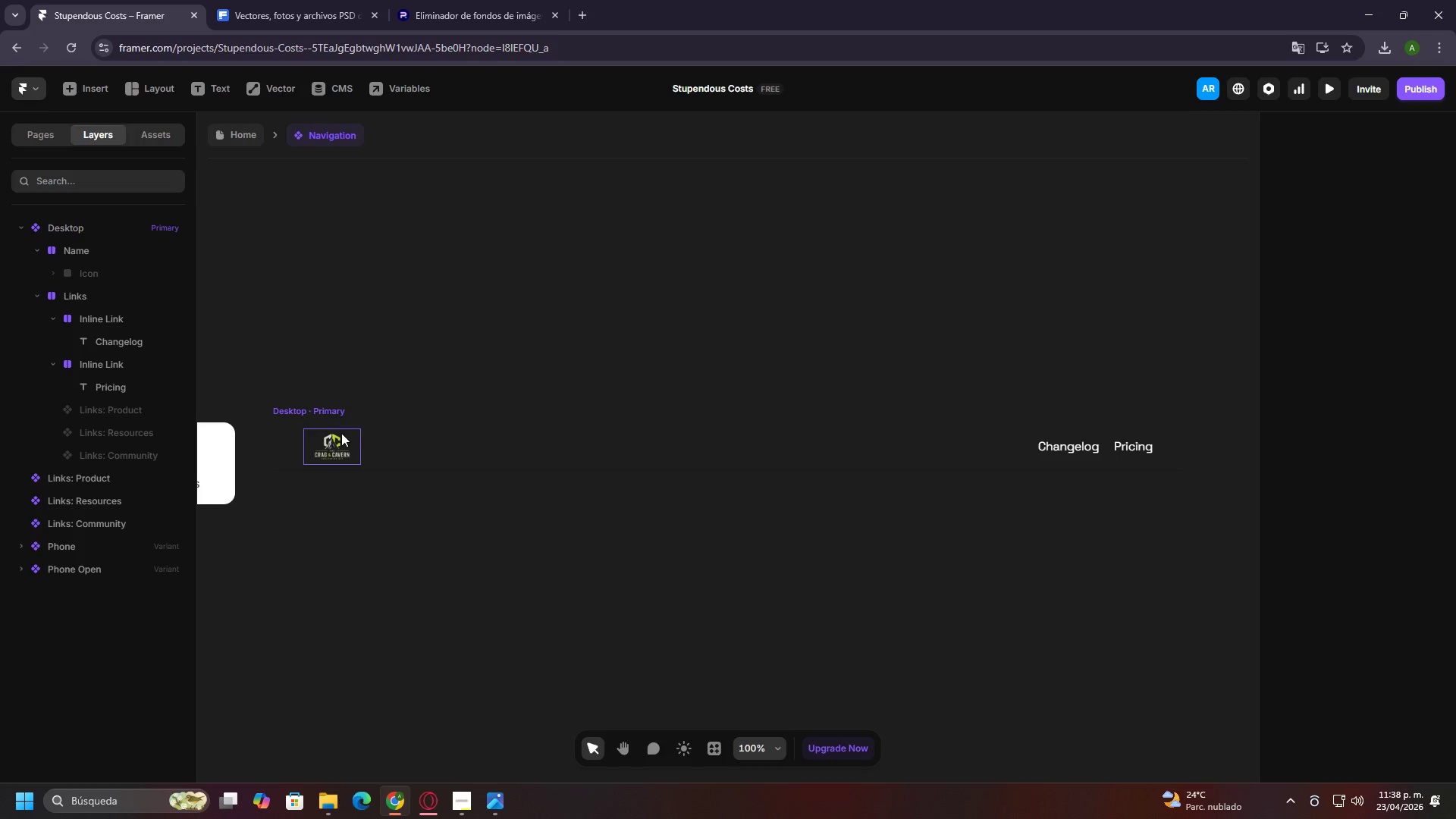 
hold_key(key=ControlLeft, duration=0.81)
 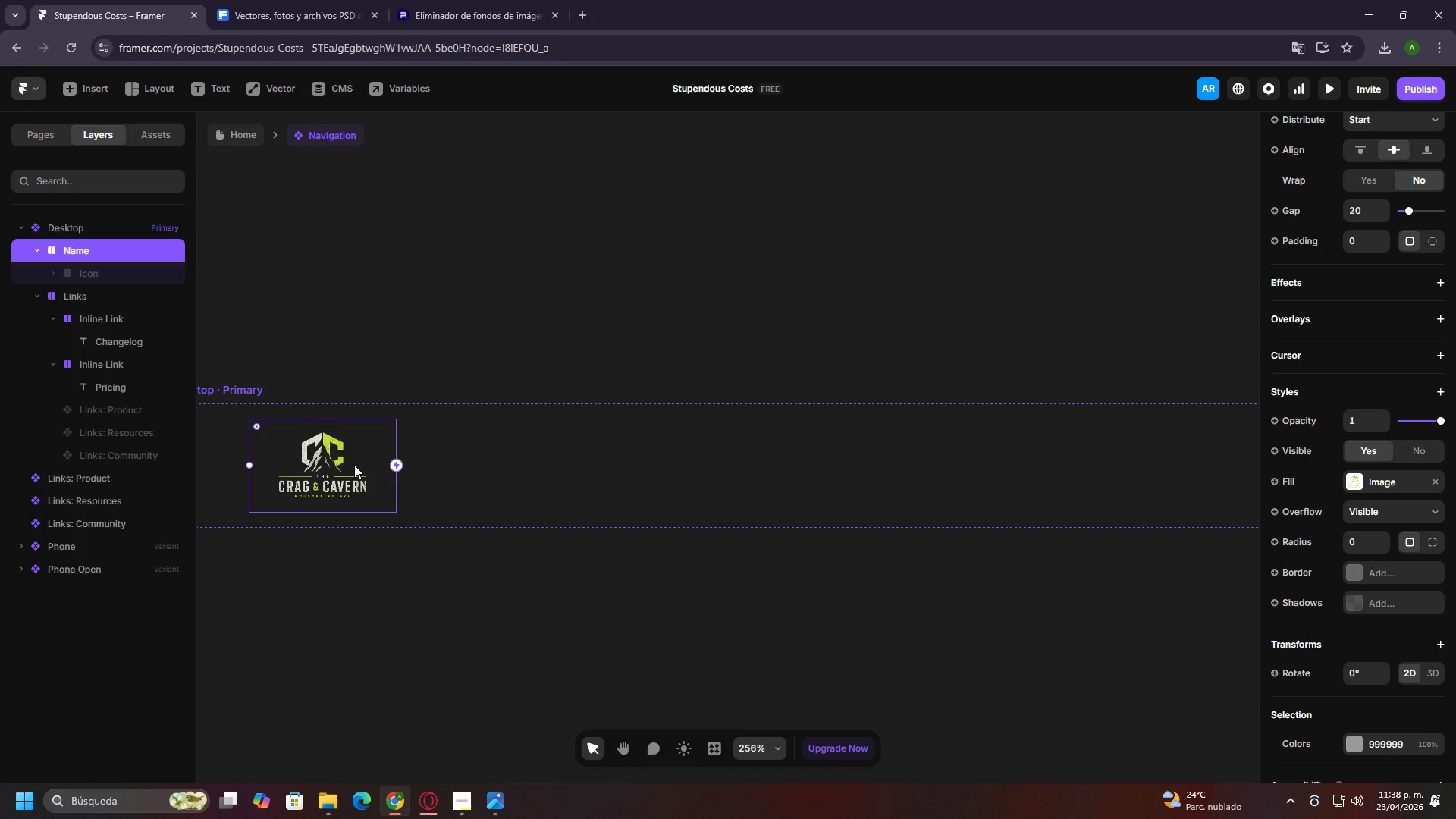 
left_click([337, 465])
 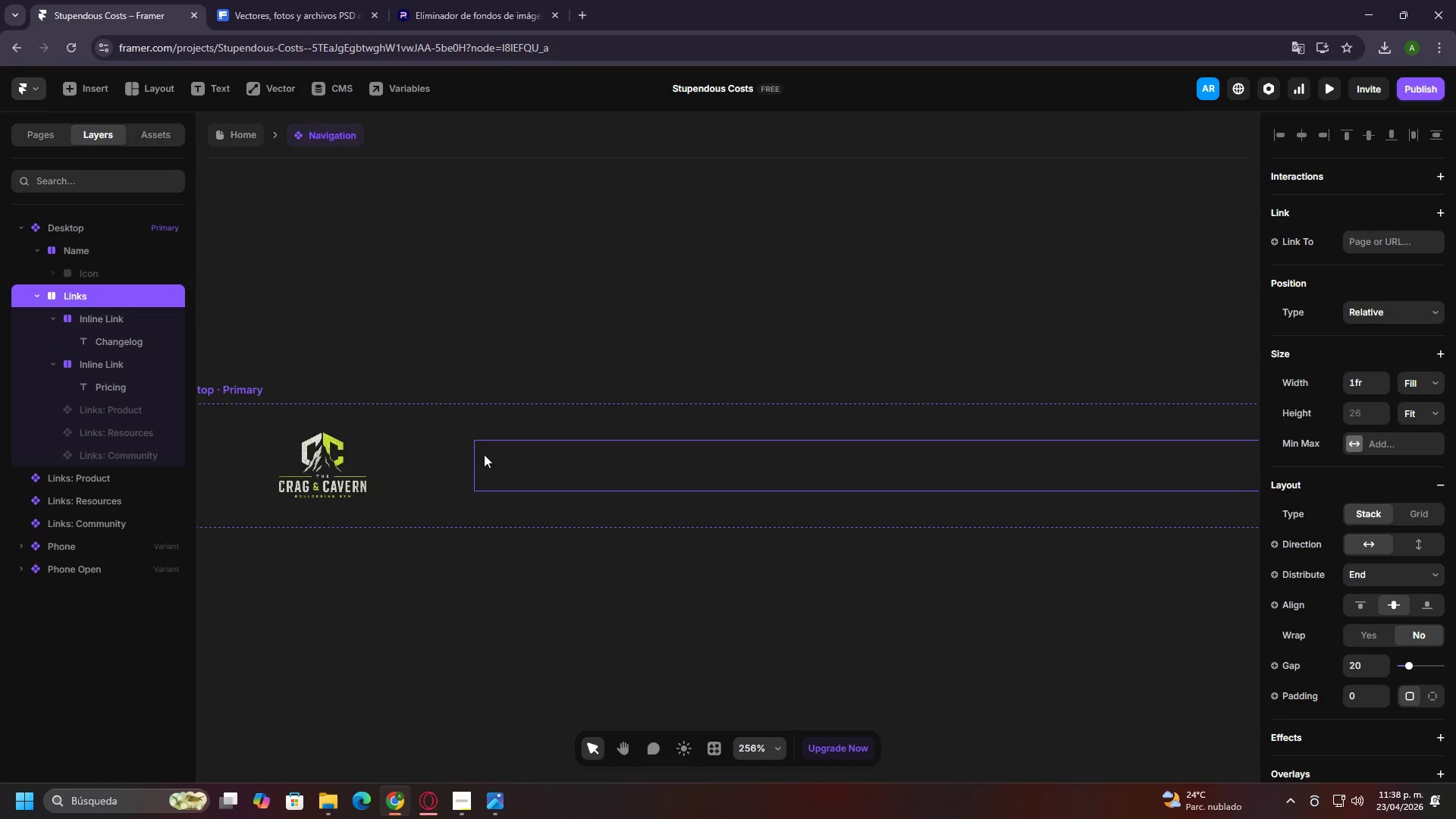 
scroll: coordinate [338, 435], scroll_direction: up, amount: 8.0
 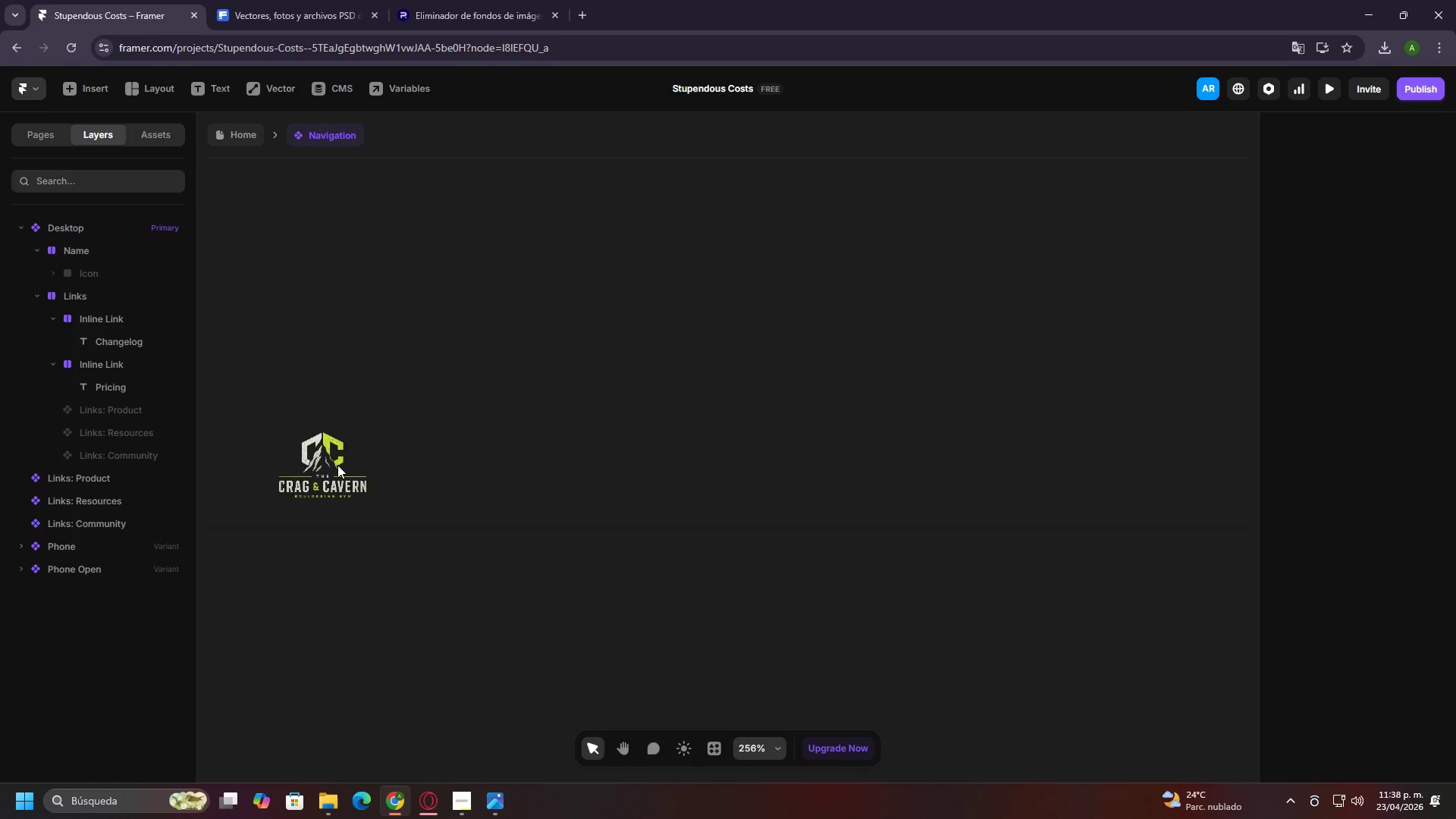 
double_click([458, 454])
 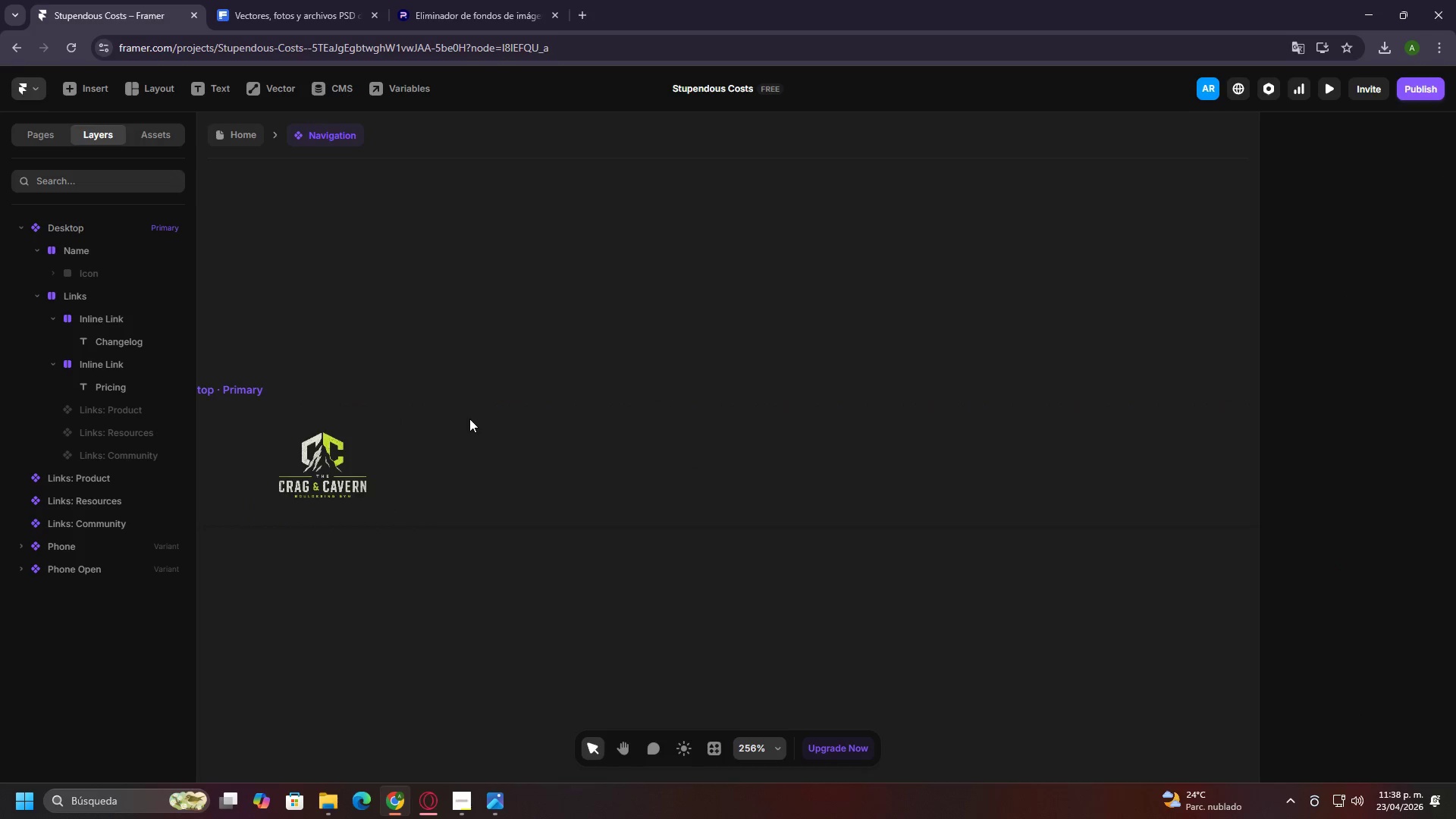 
double_click([269, 386])
 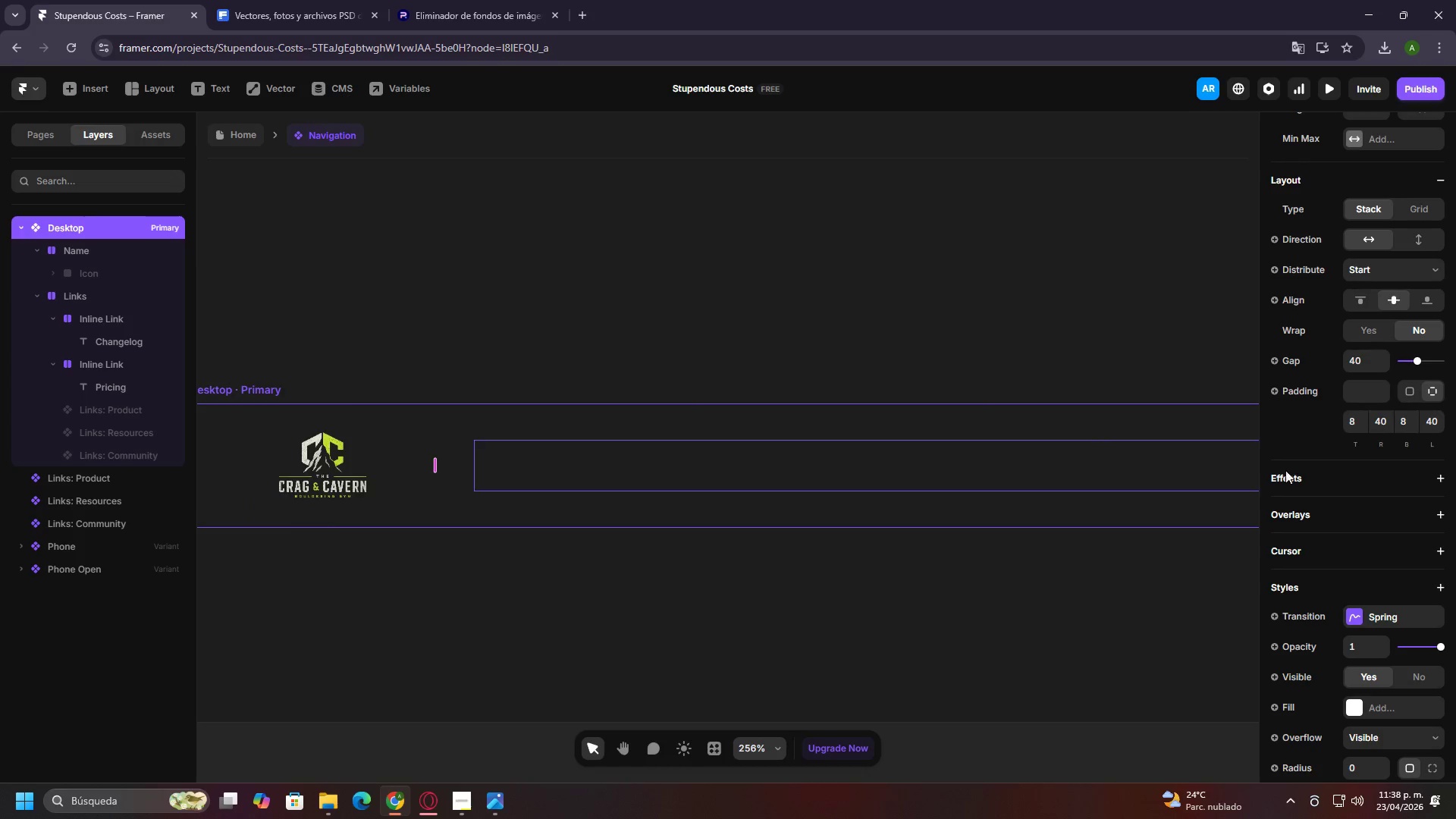 
scroll: coordinate [1445, 565], scroll_direction: down, amount: 7.0
 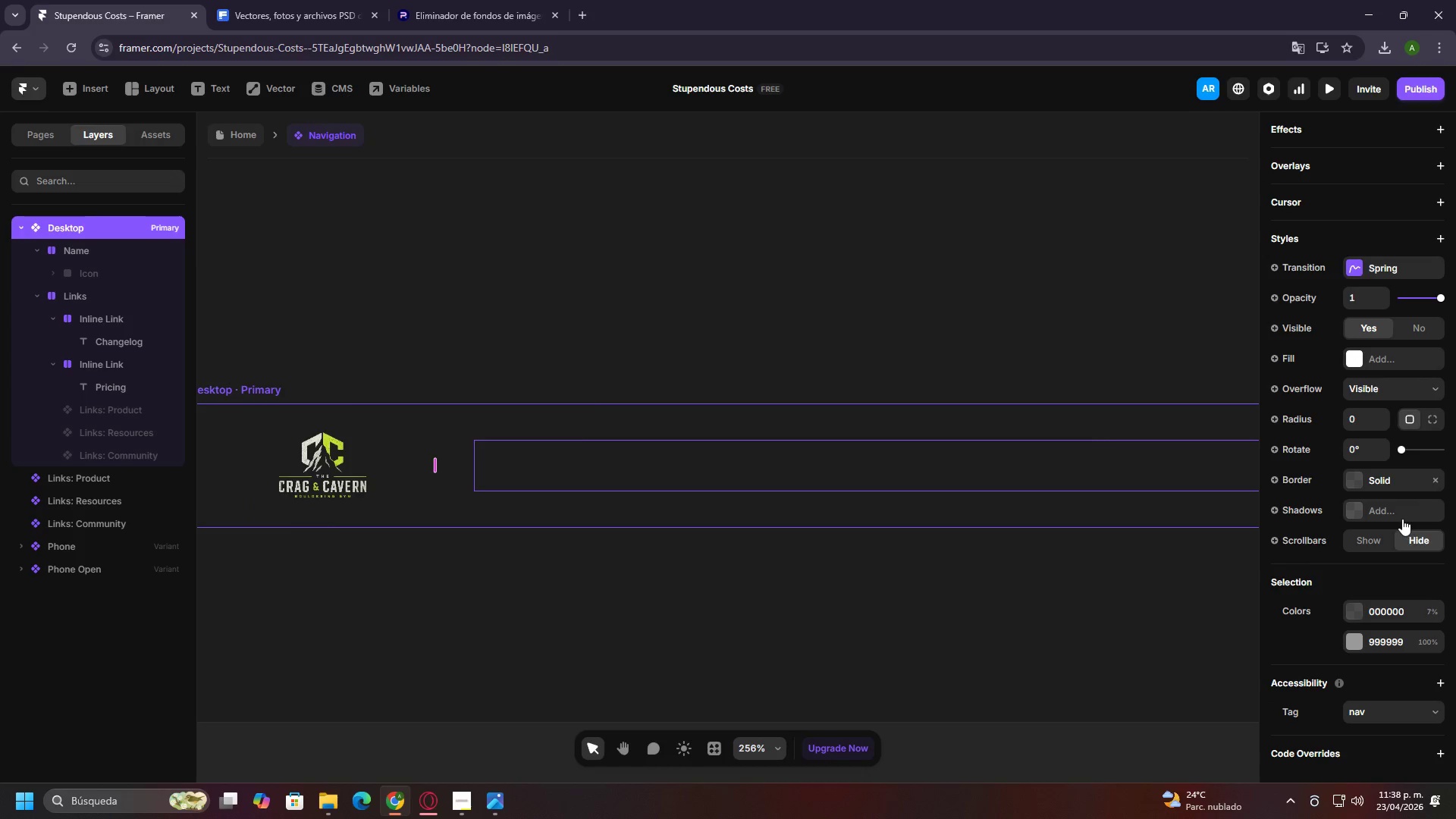 
scroll: coordinate [1402, 519], scroll_direction: up, amount: 1.0
 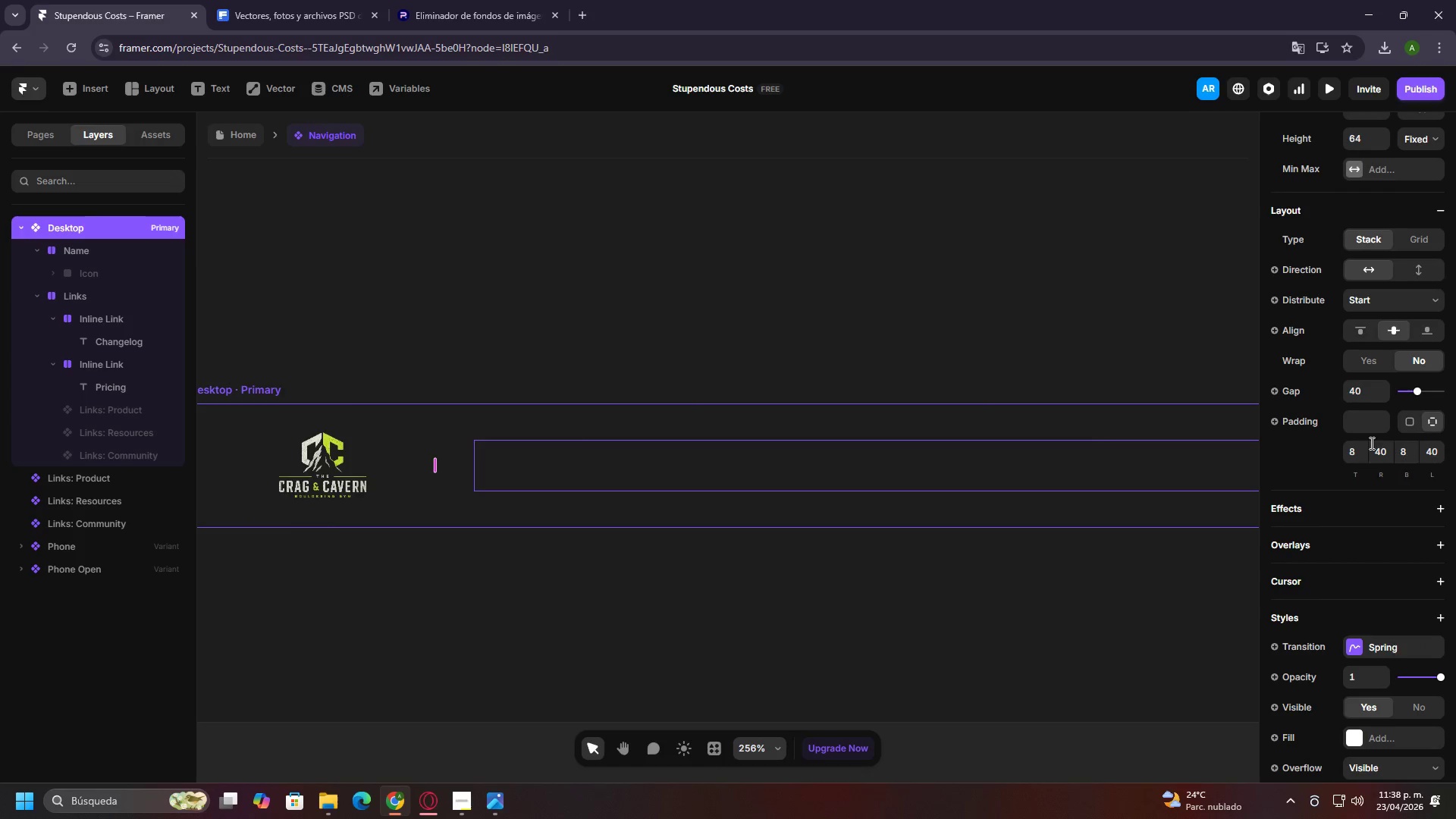 
left_click([1361, 445])
 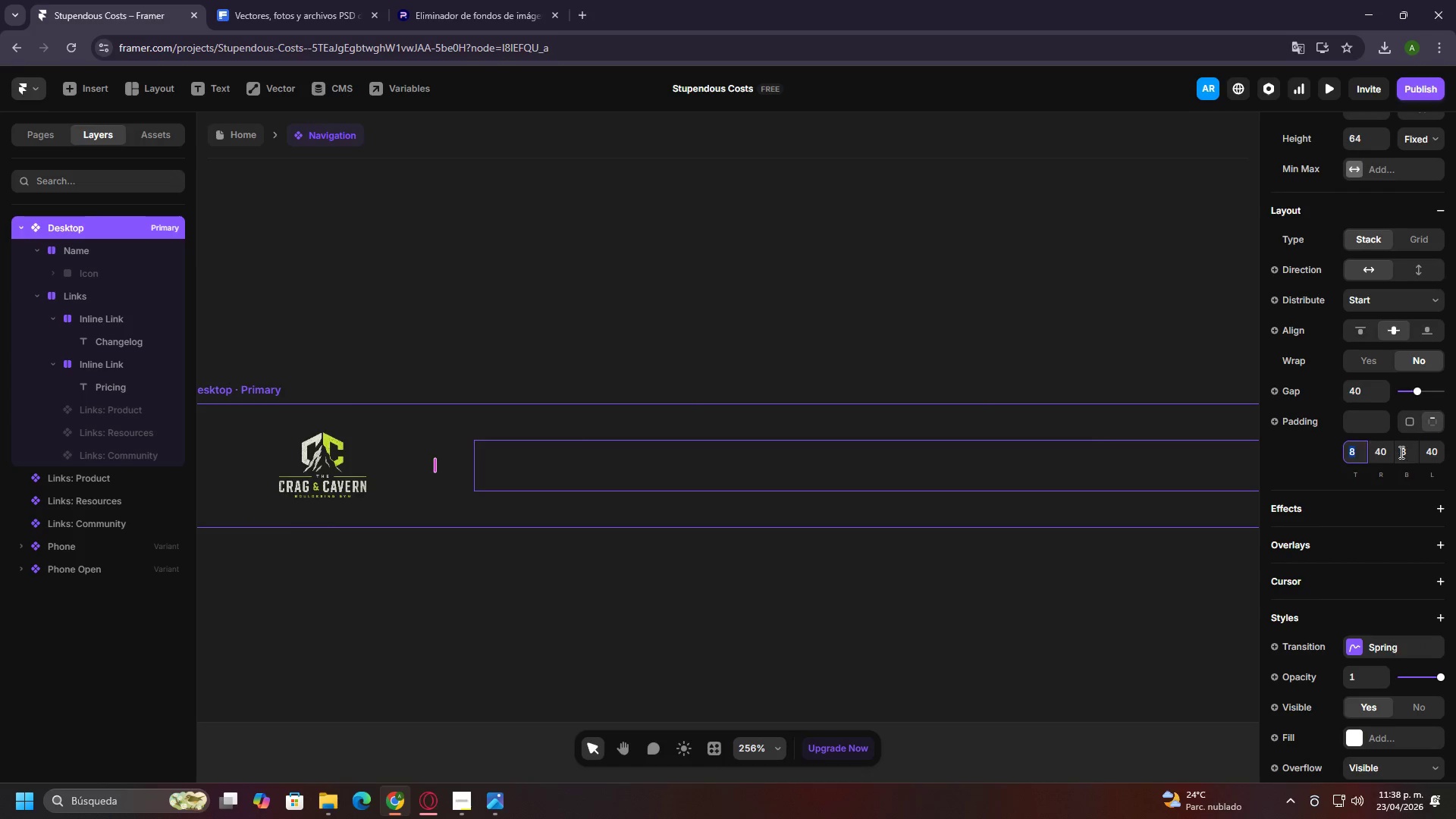 
key(0)
 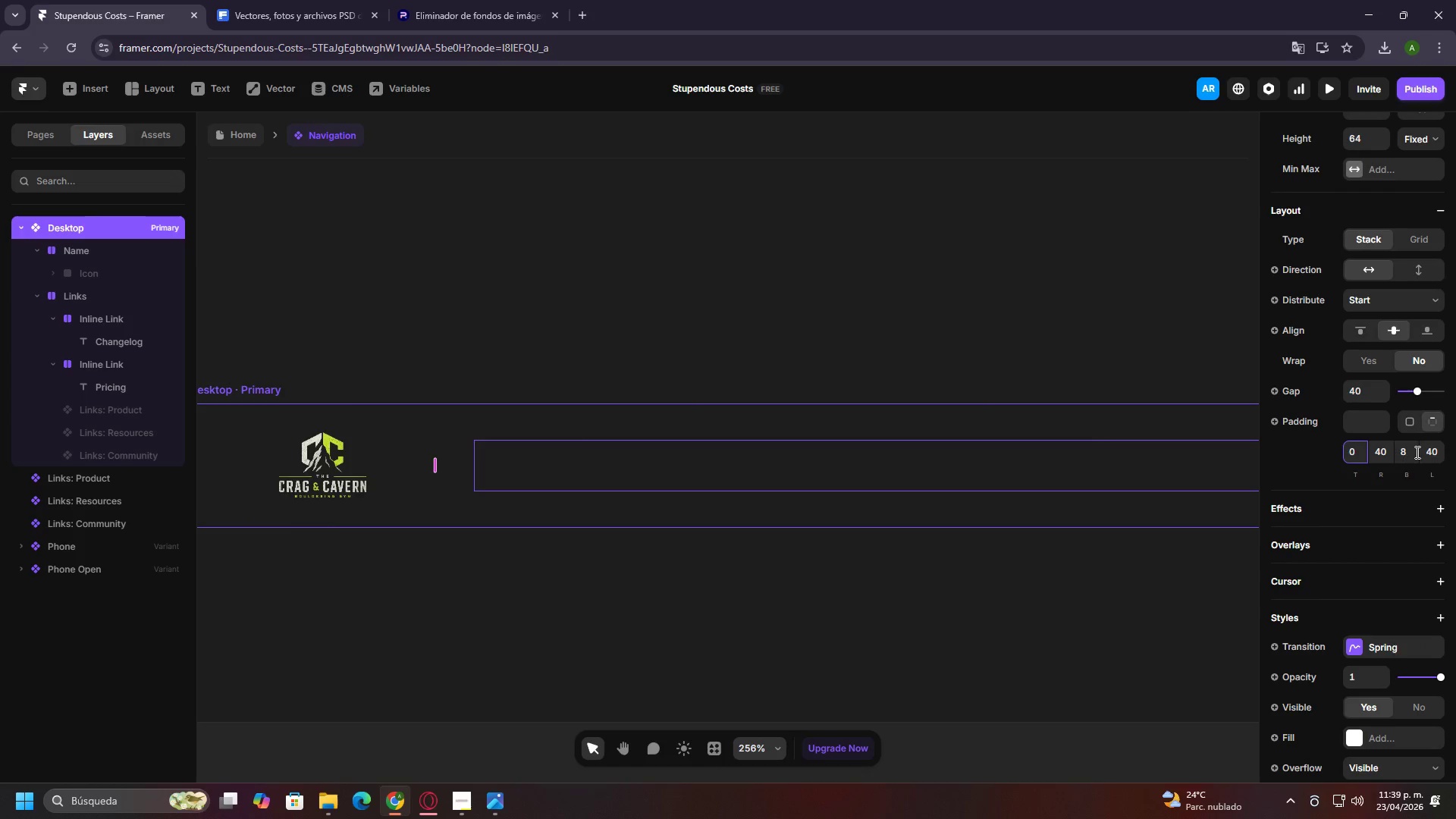 
left_click([1416, 452])
 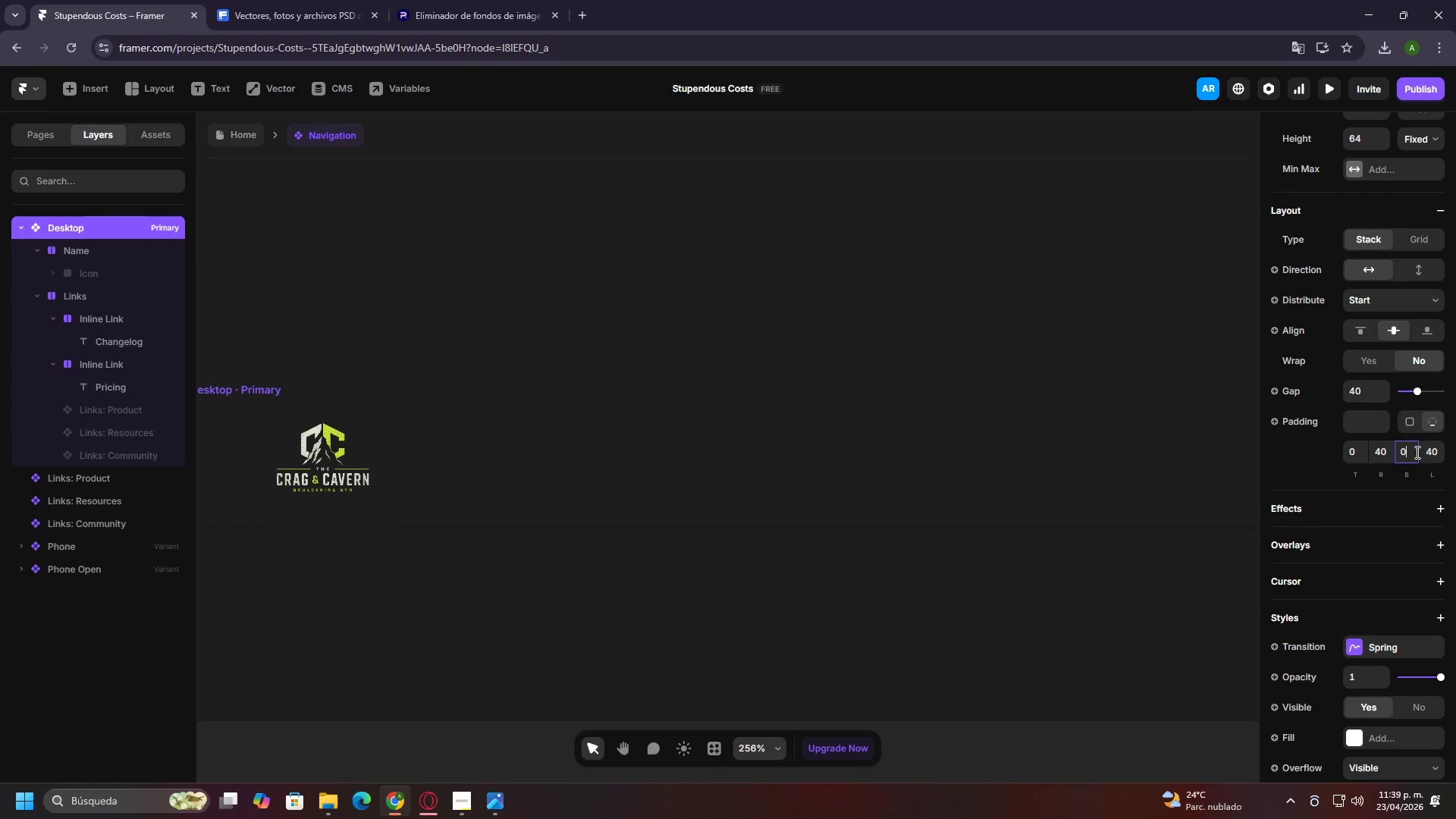 
key(0)
 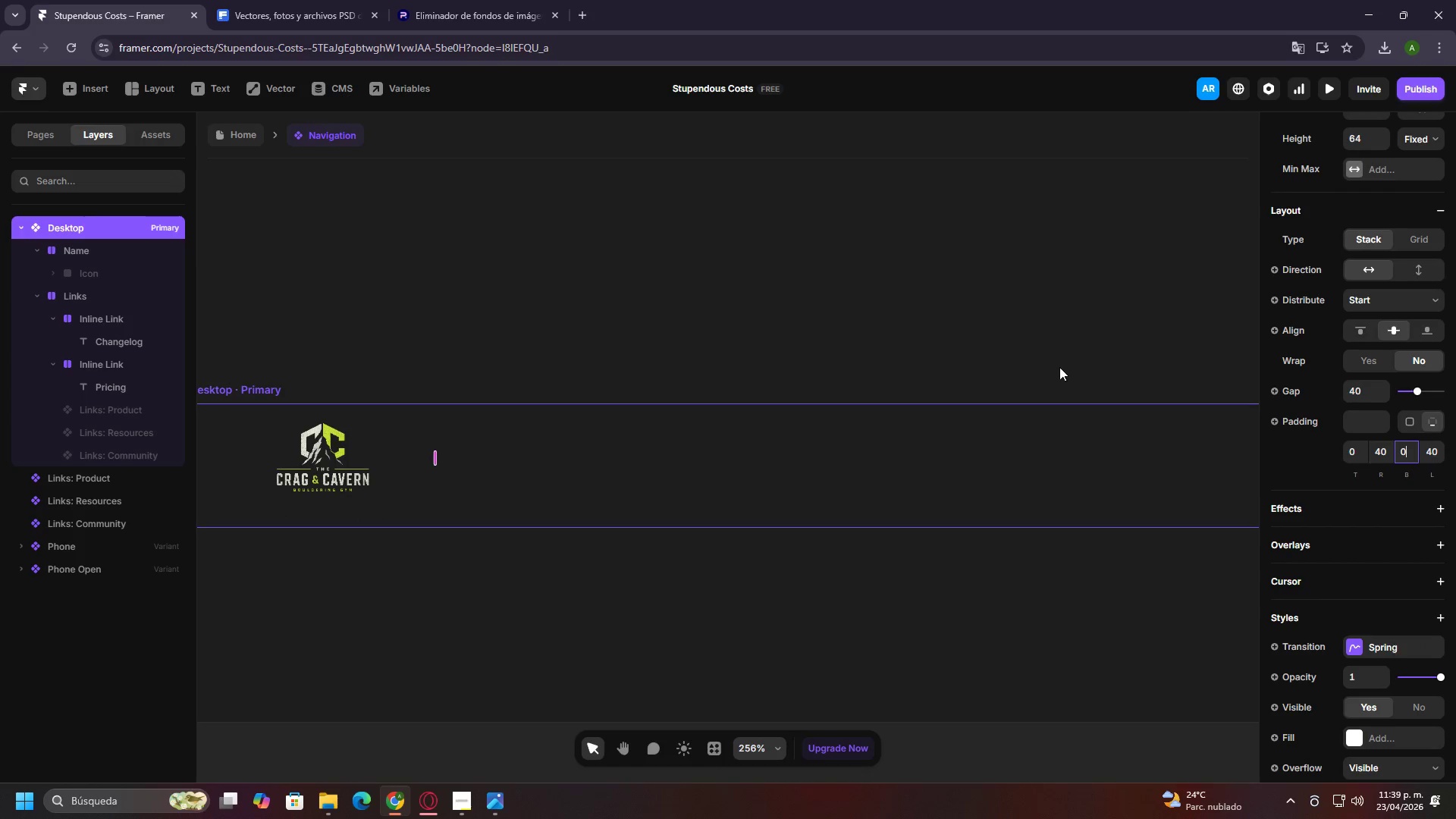 
left_click([1059, 367])
 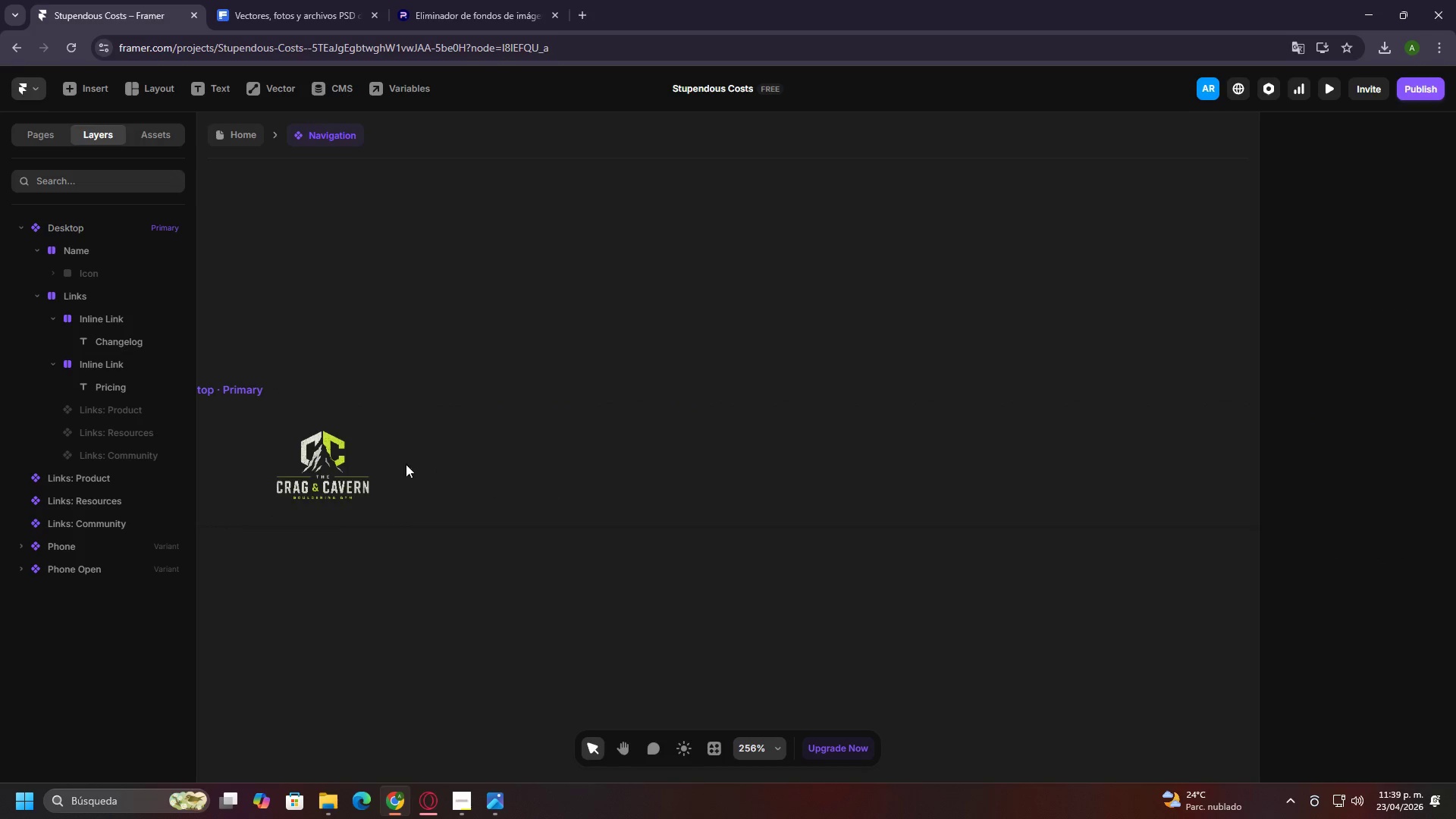 
left_click([350, 457])
 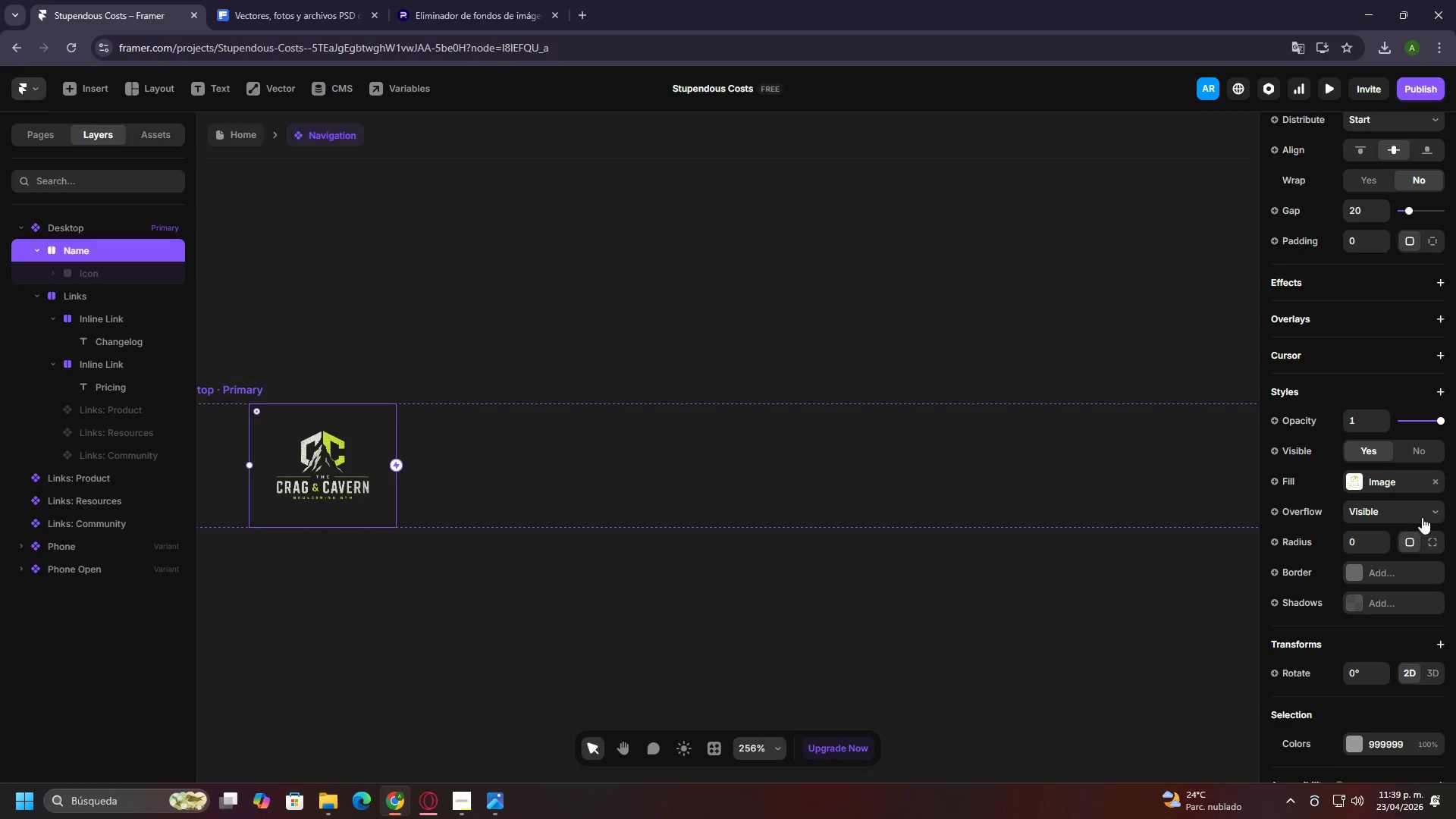 
left_click([1363, 492])
 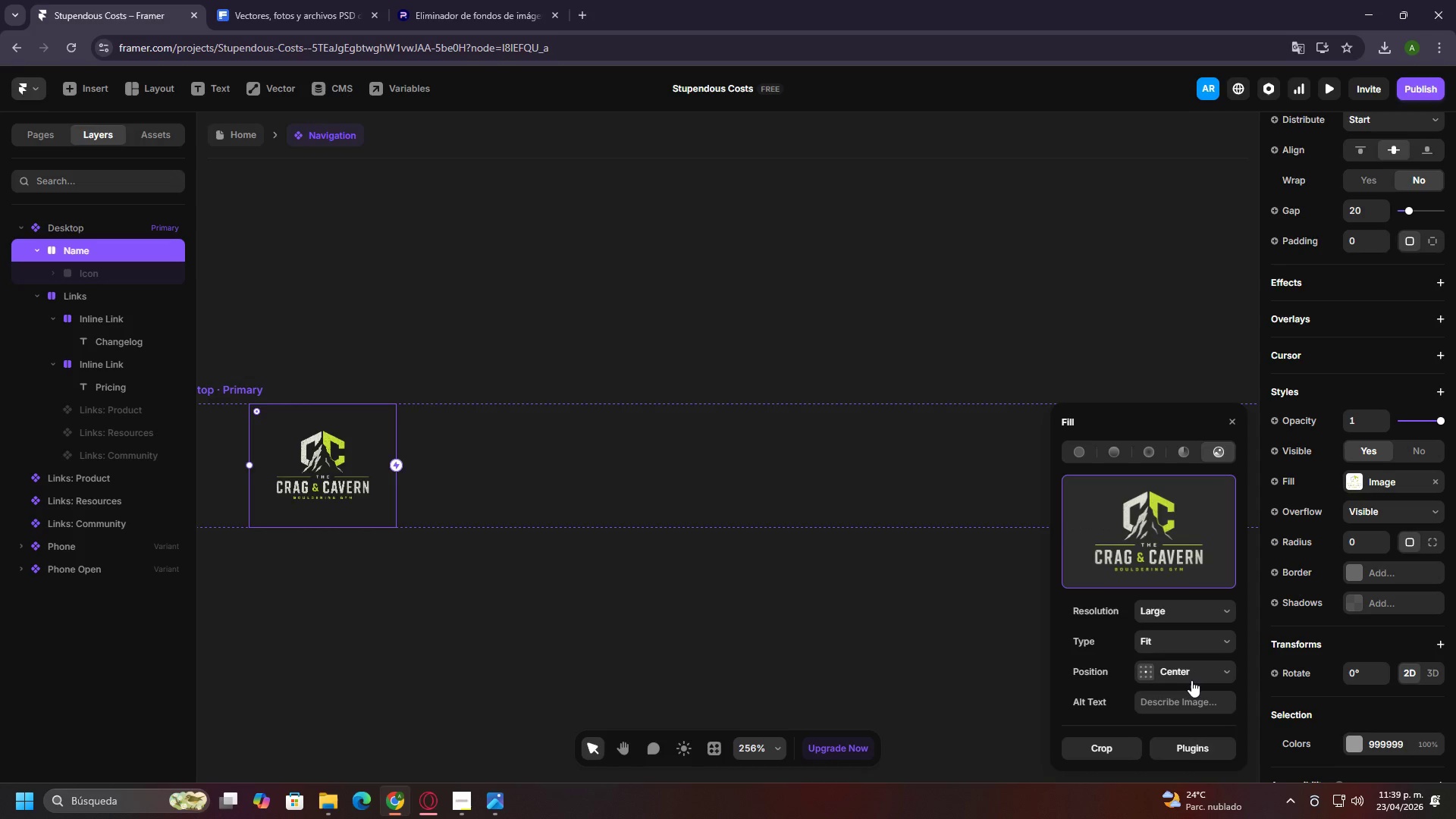 
left_click([1180, 639])
 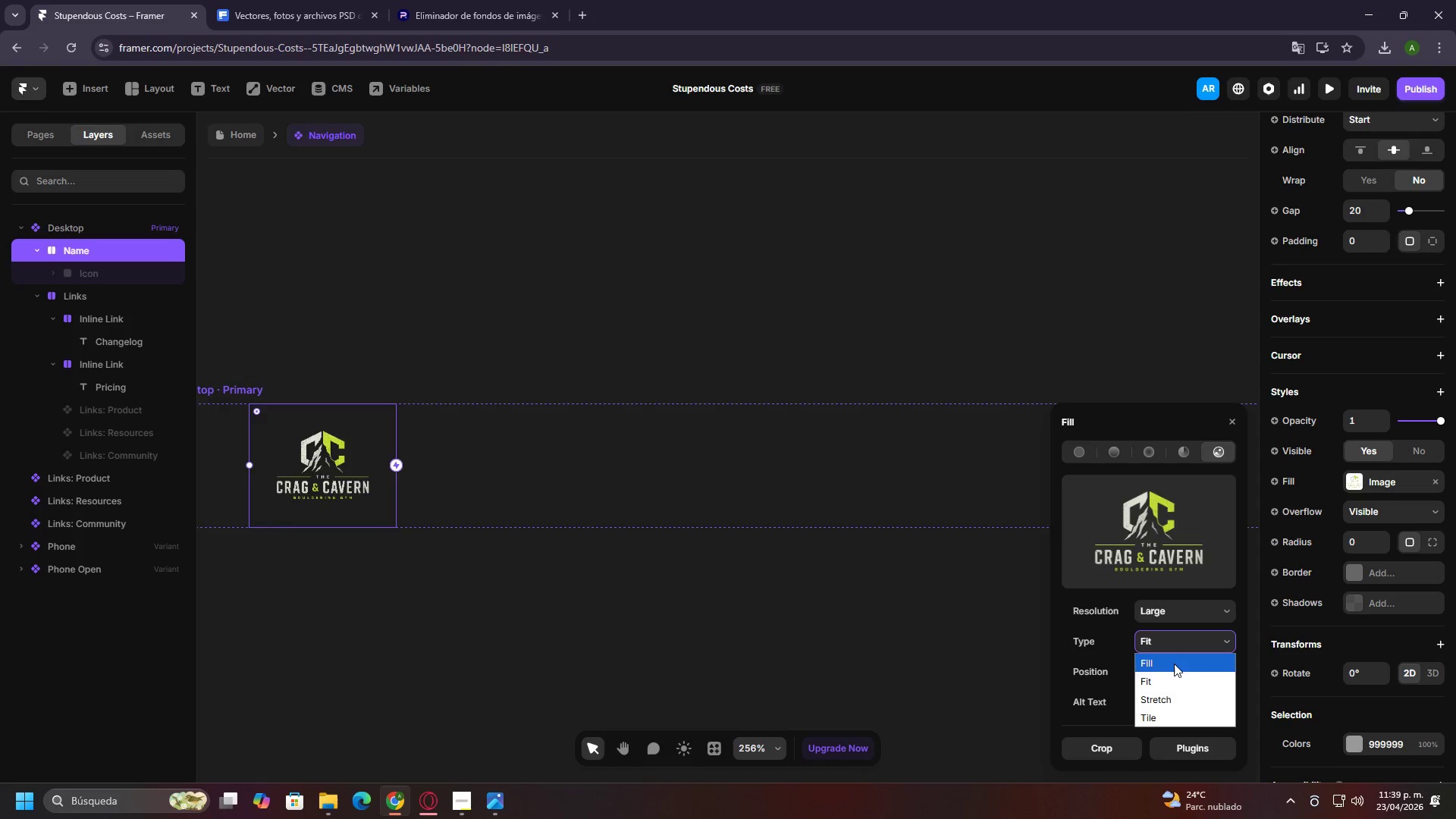 
left_click([1173, 664])
 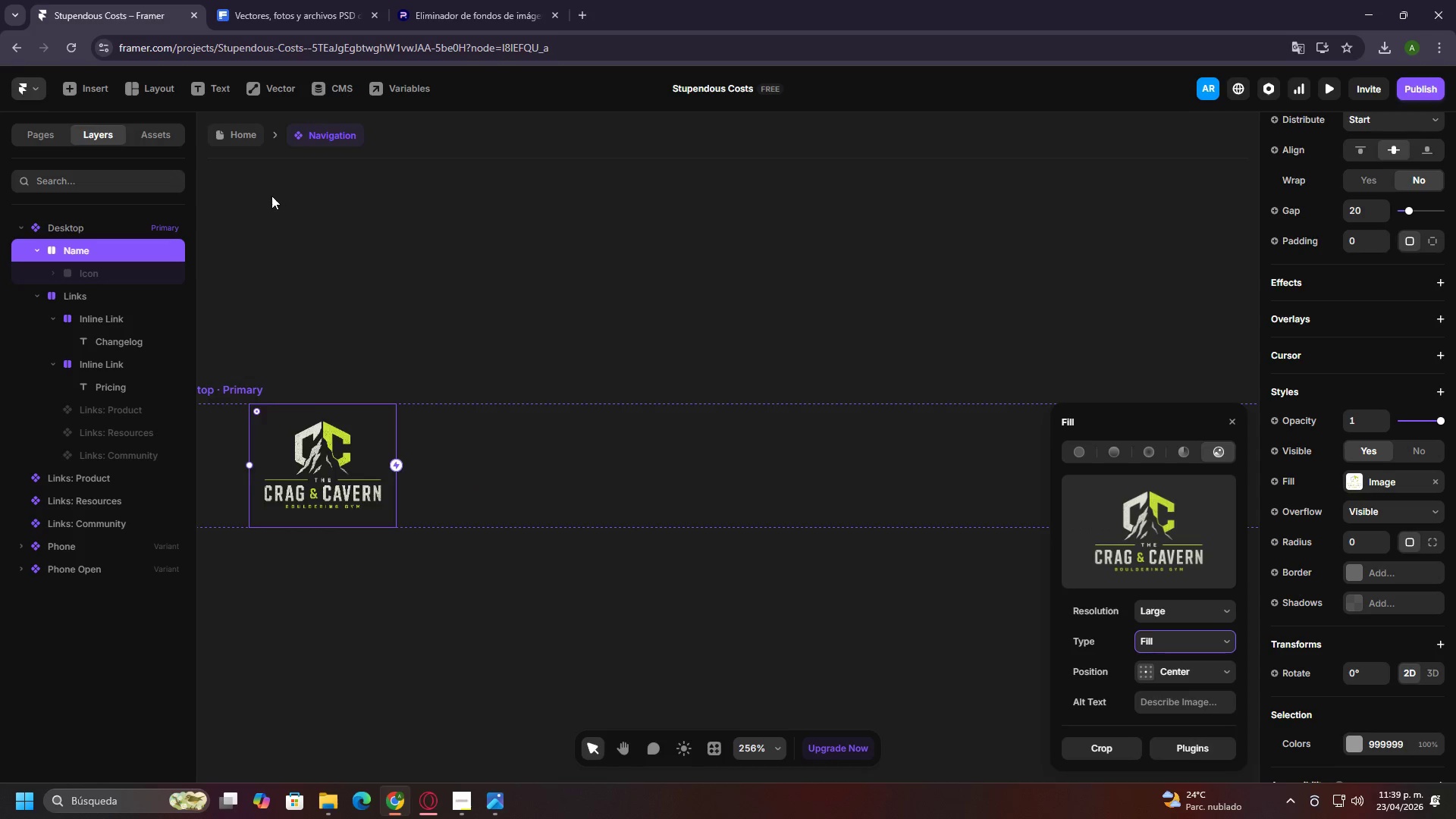 
double_click([238, 134])
 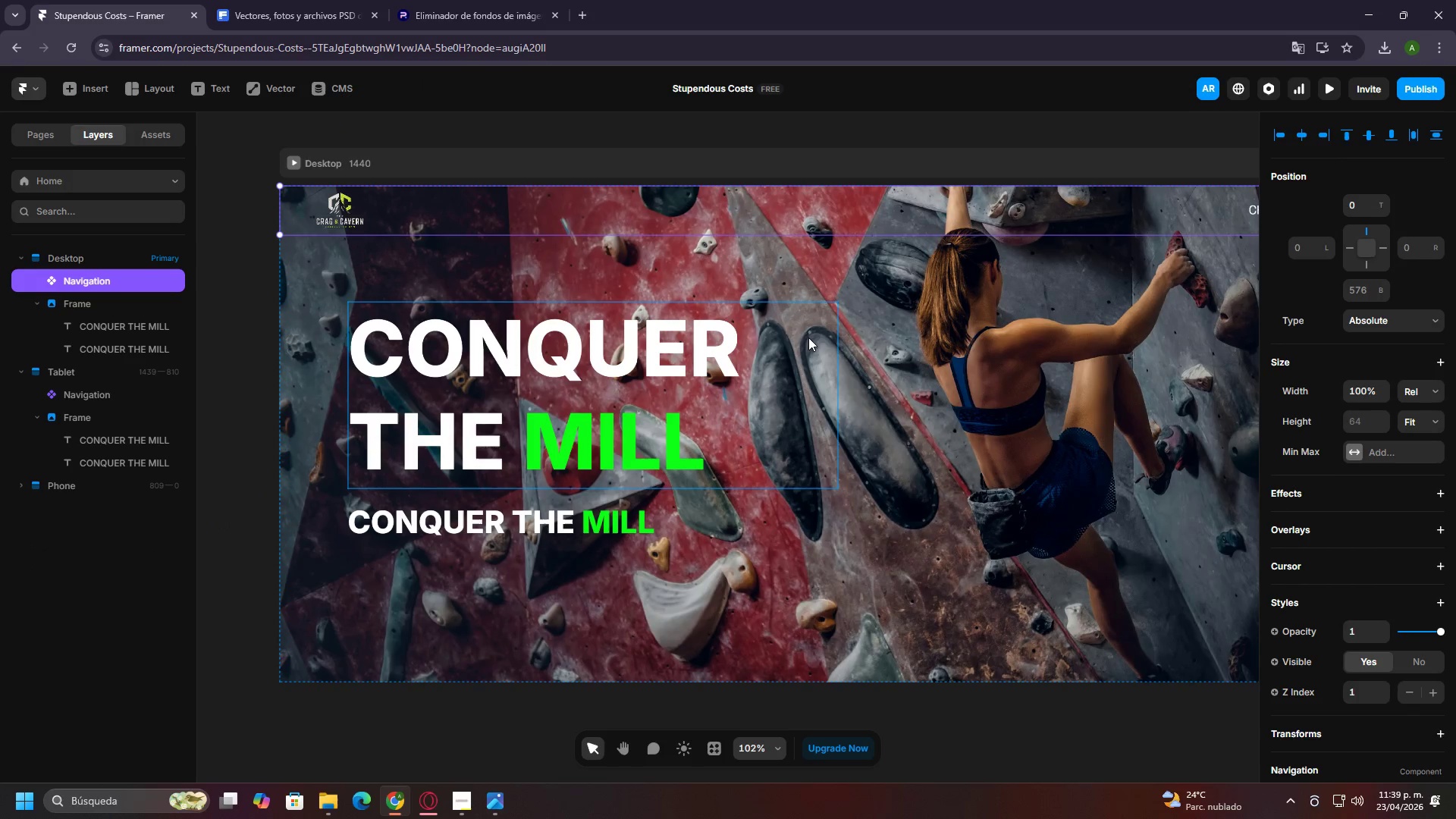 
left_click([264, 411])
 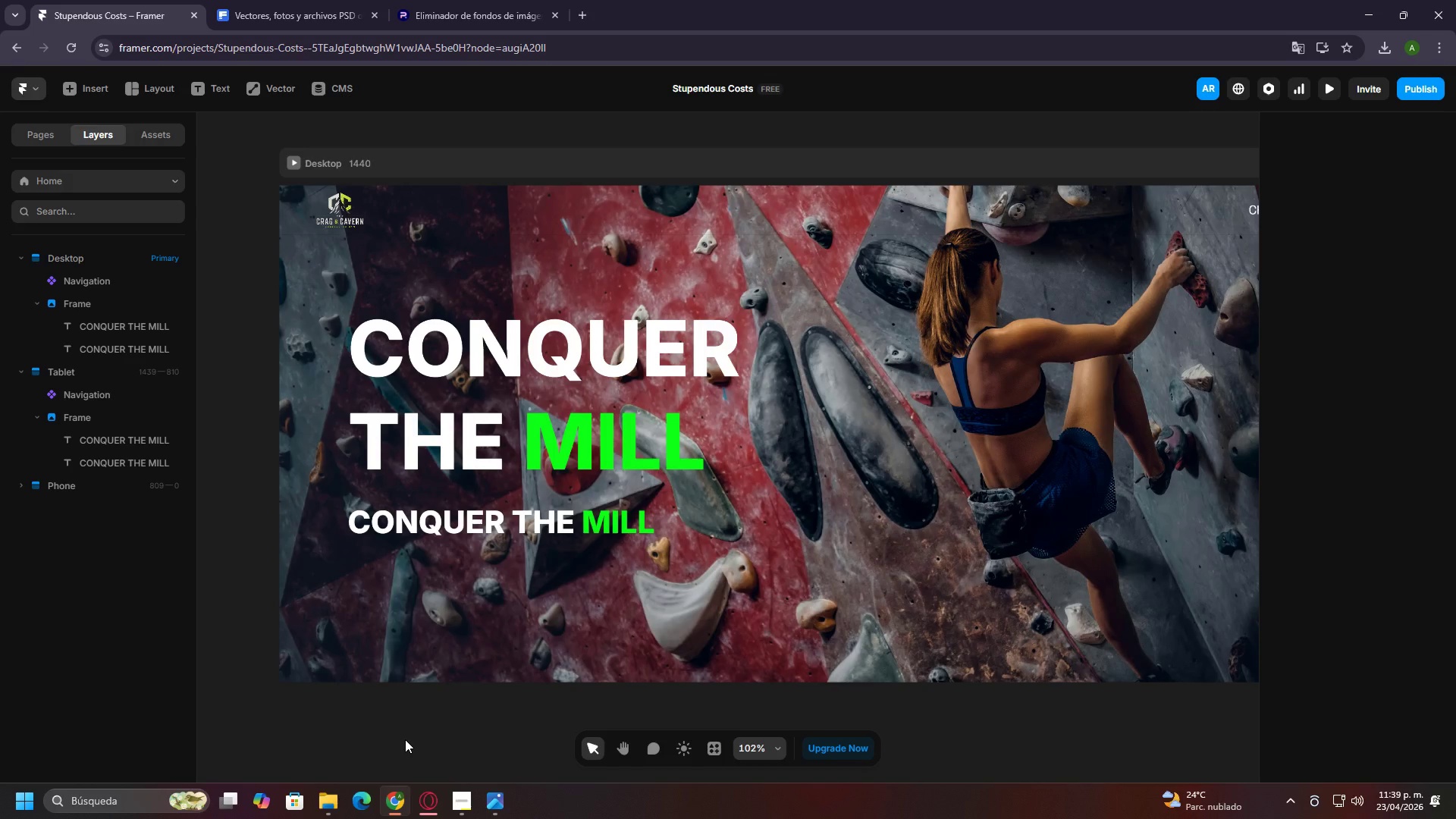 
wait(13.25)
 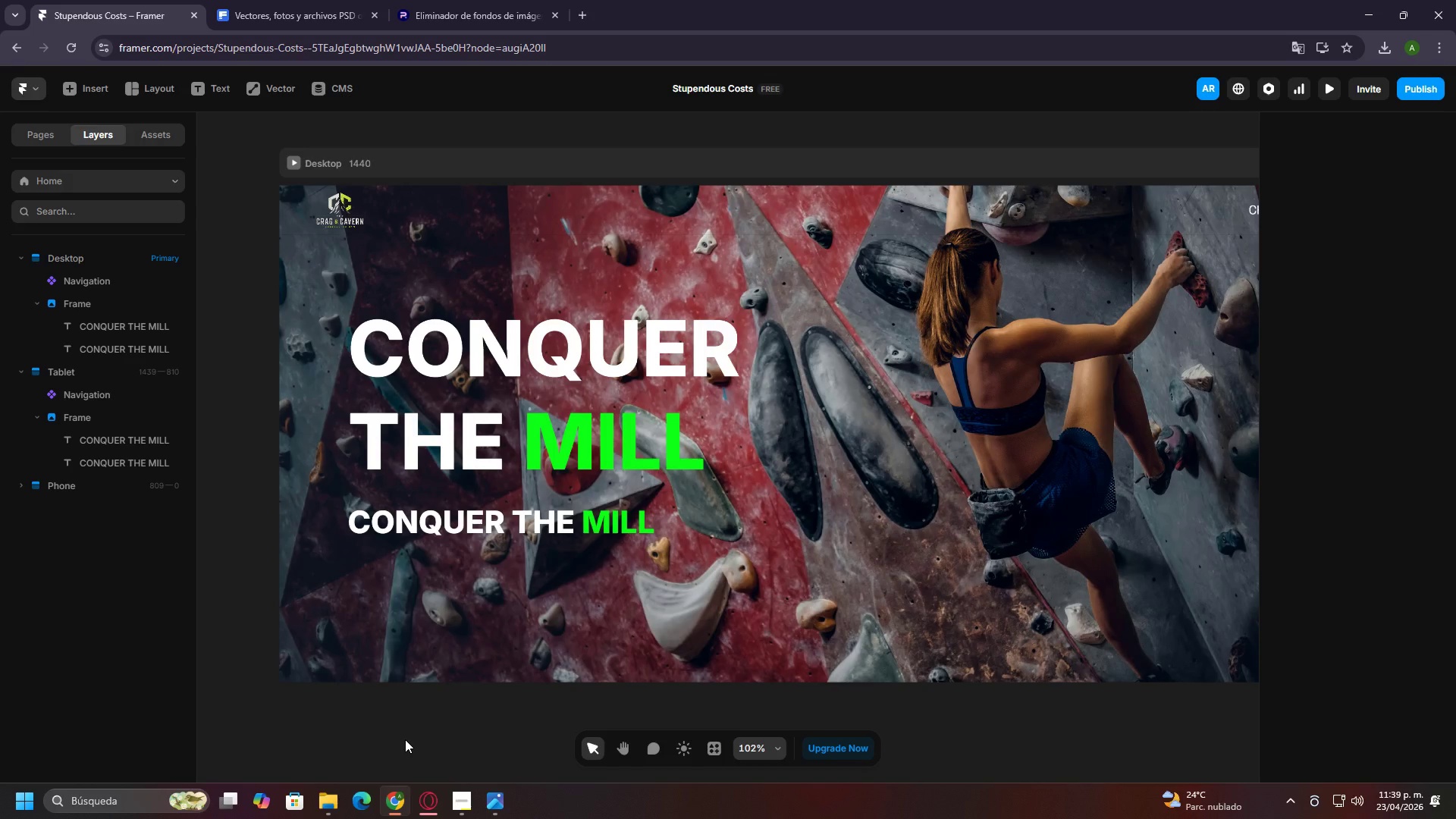 
double_click([383, 203])
 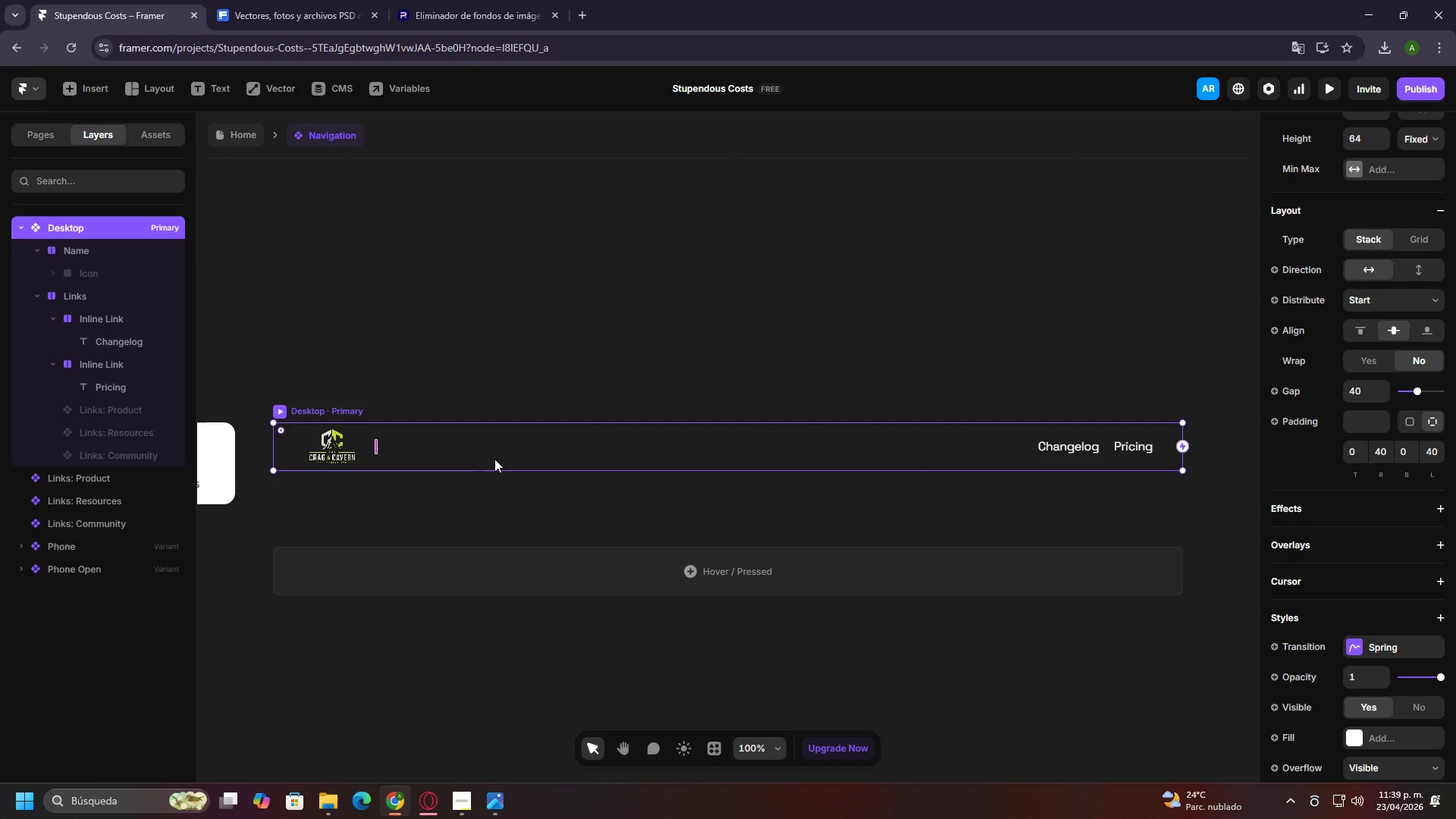 
left_click([454, 447])
 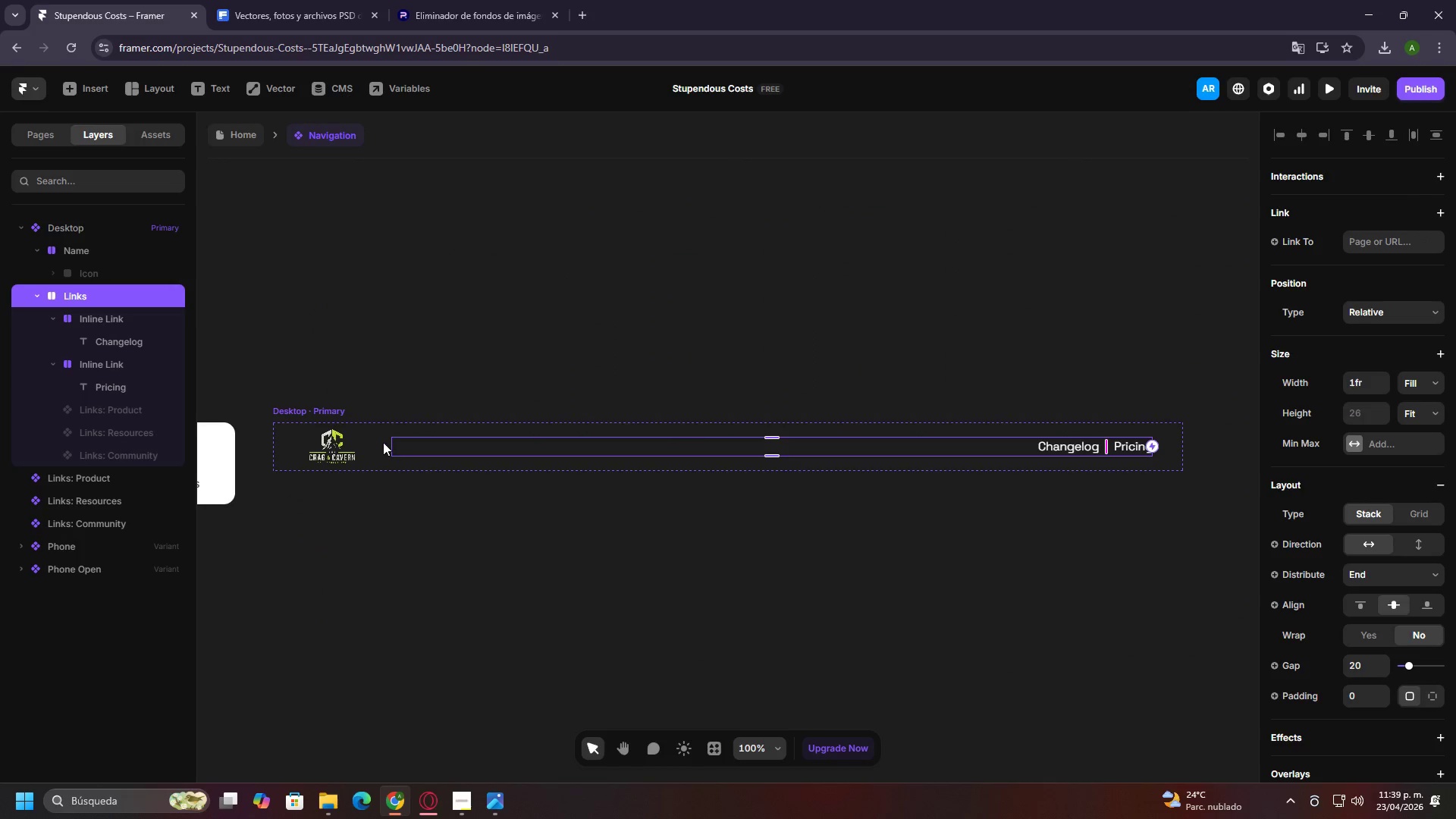 
left_click([383, 442])
 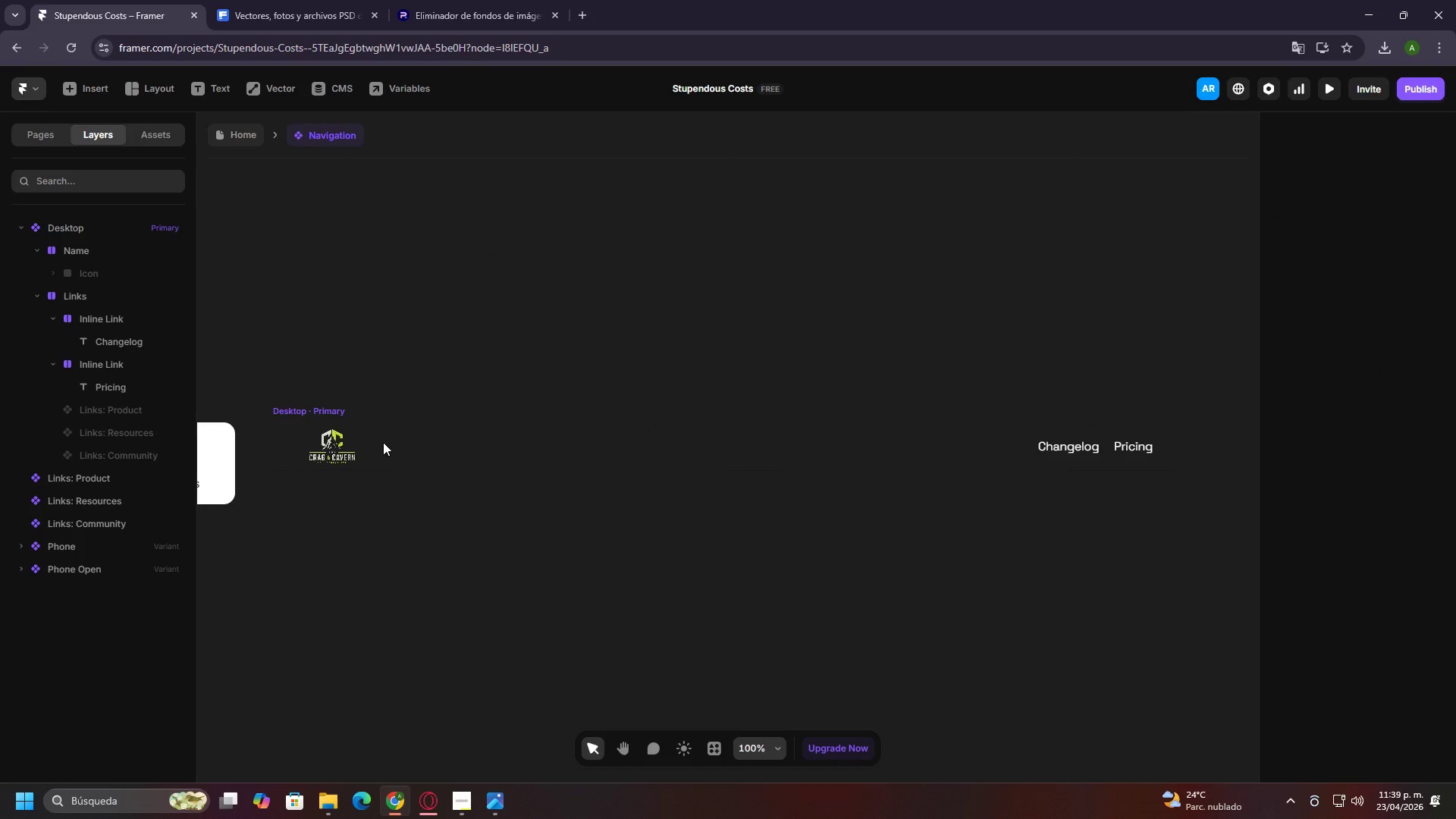 
left_click([383, 442])
 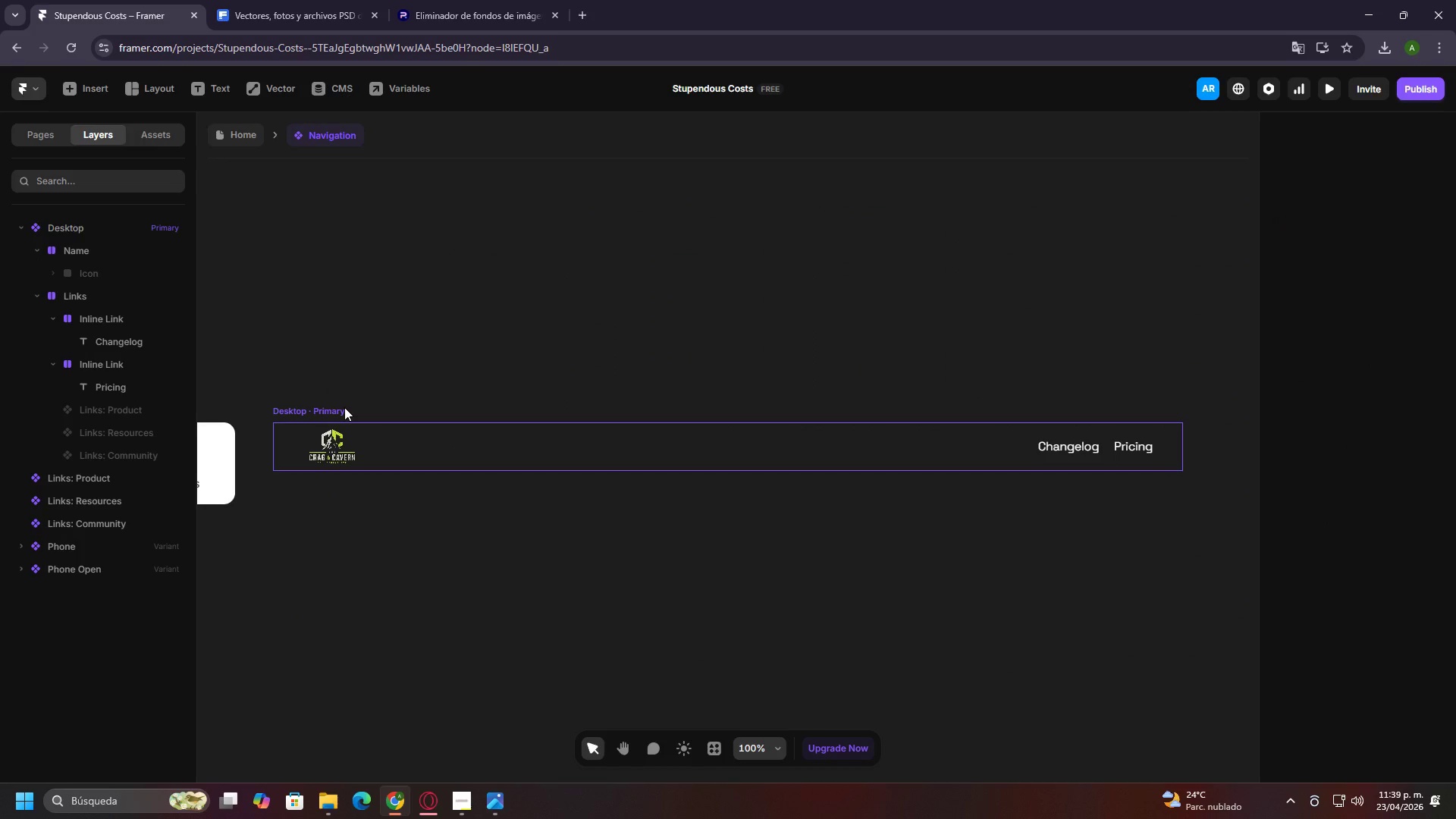 
left_click([344, 407])
 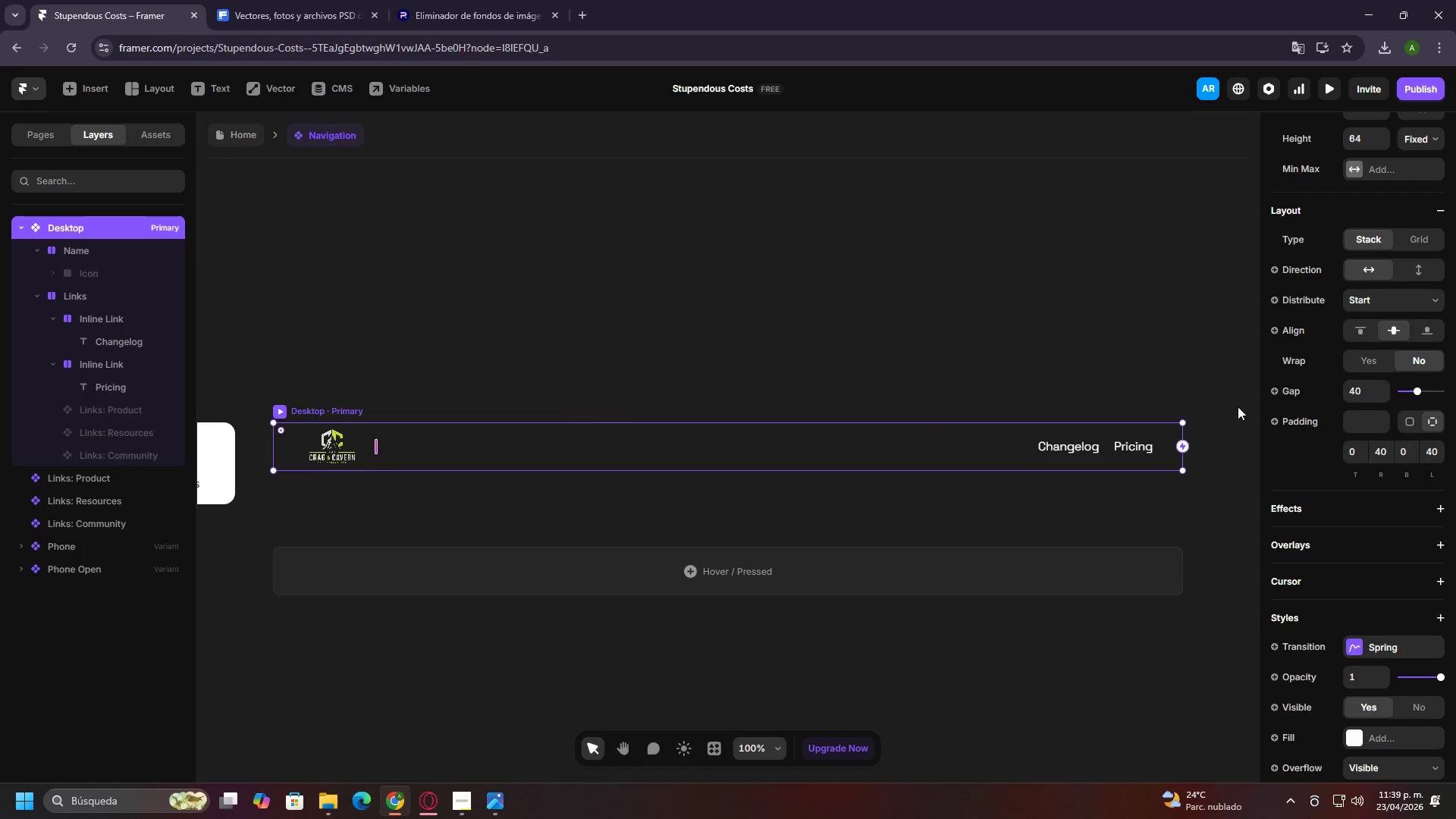 
left_click([1379, 456])
 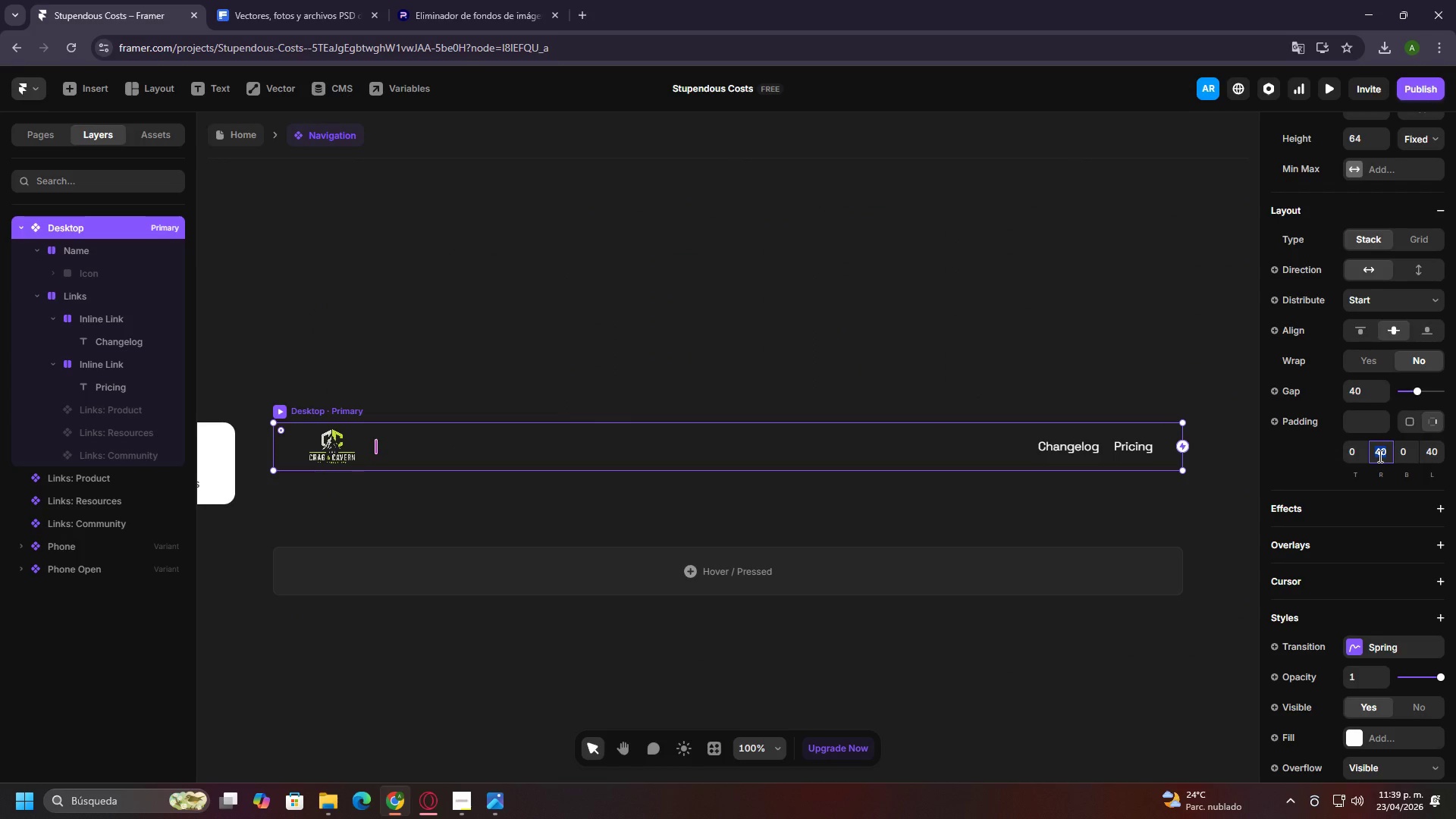 
type(80)
 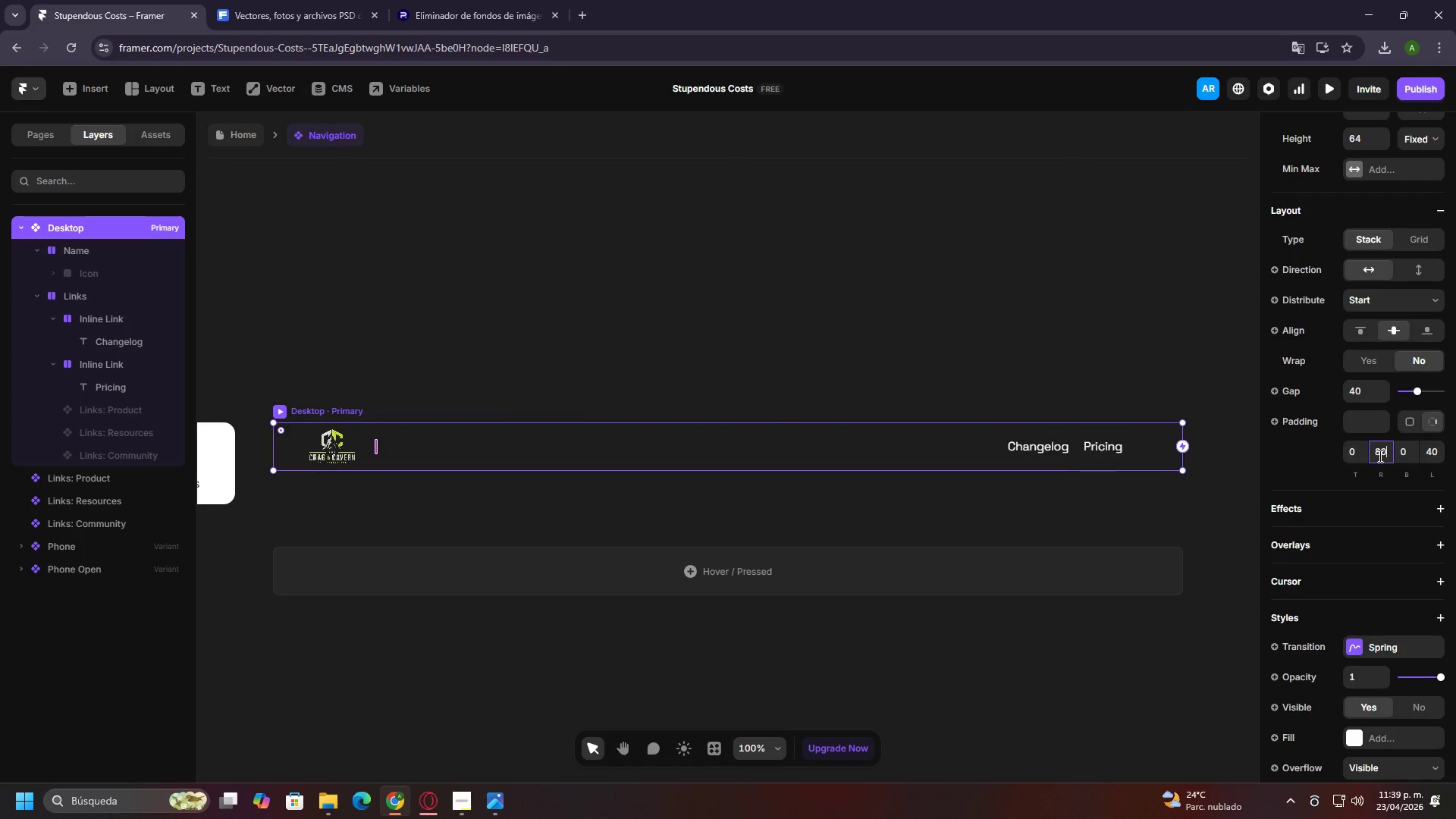 
key(Enter)
 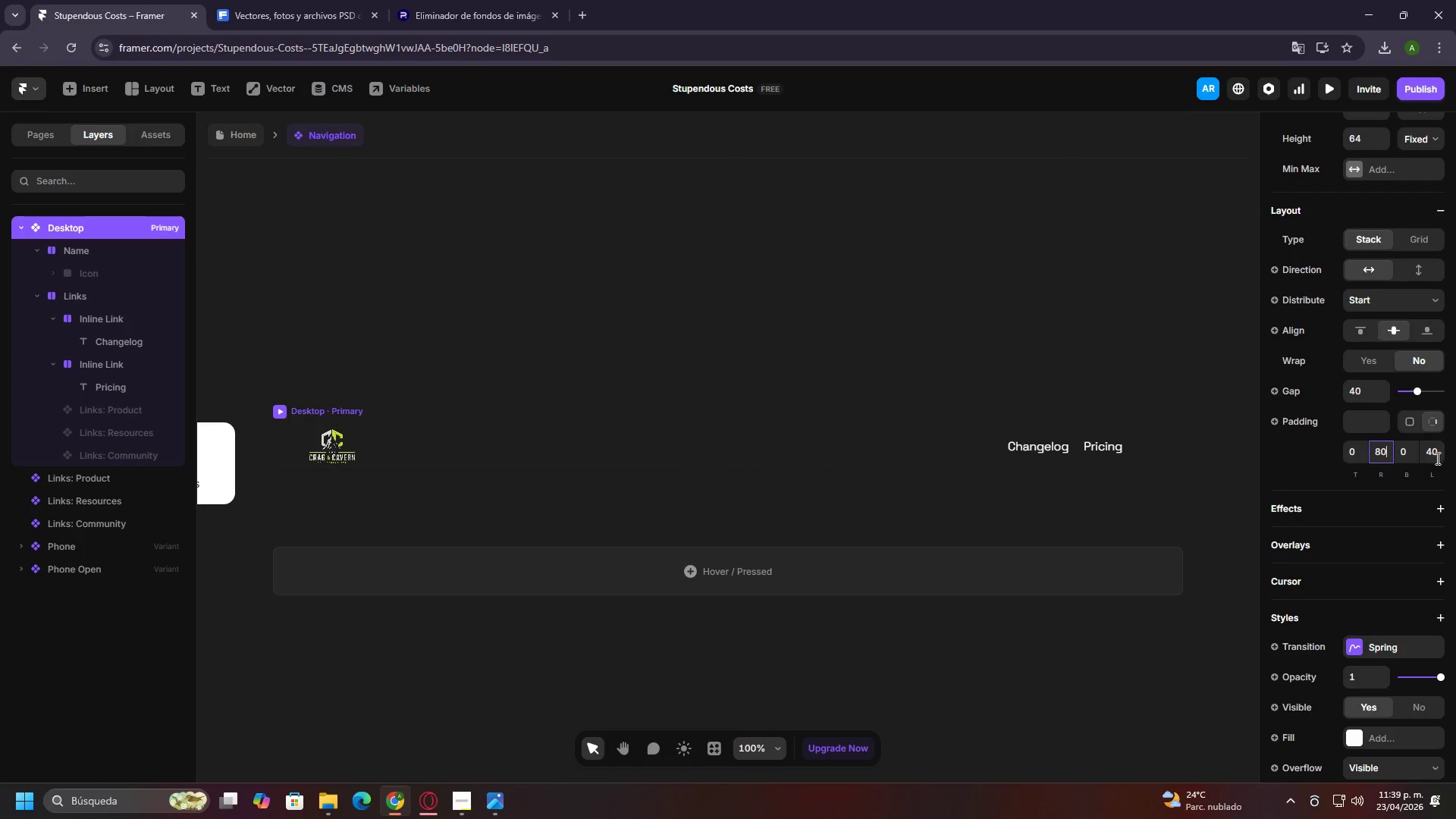 
left_click([1436, 458])
 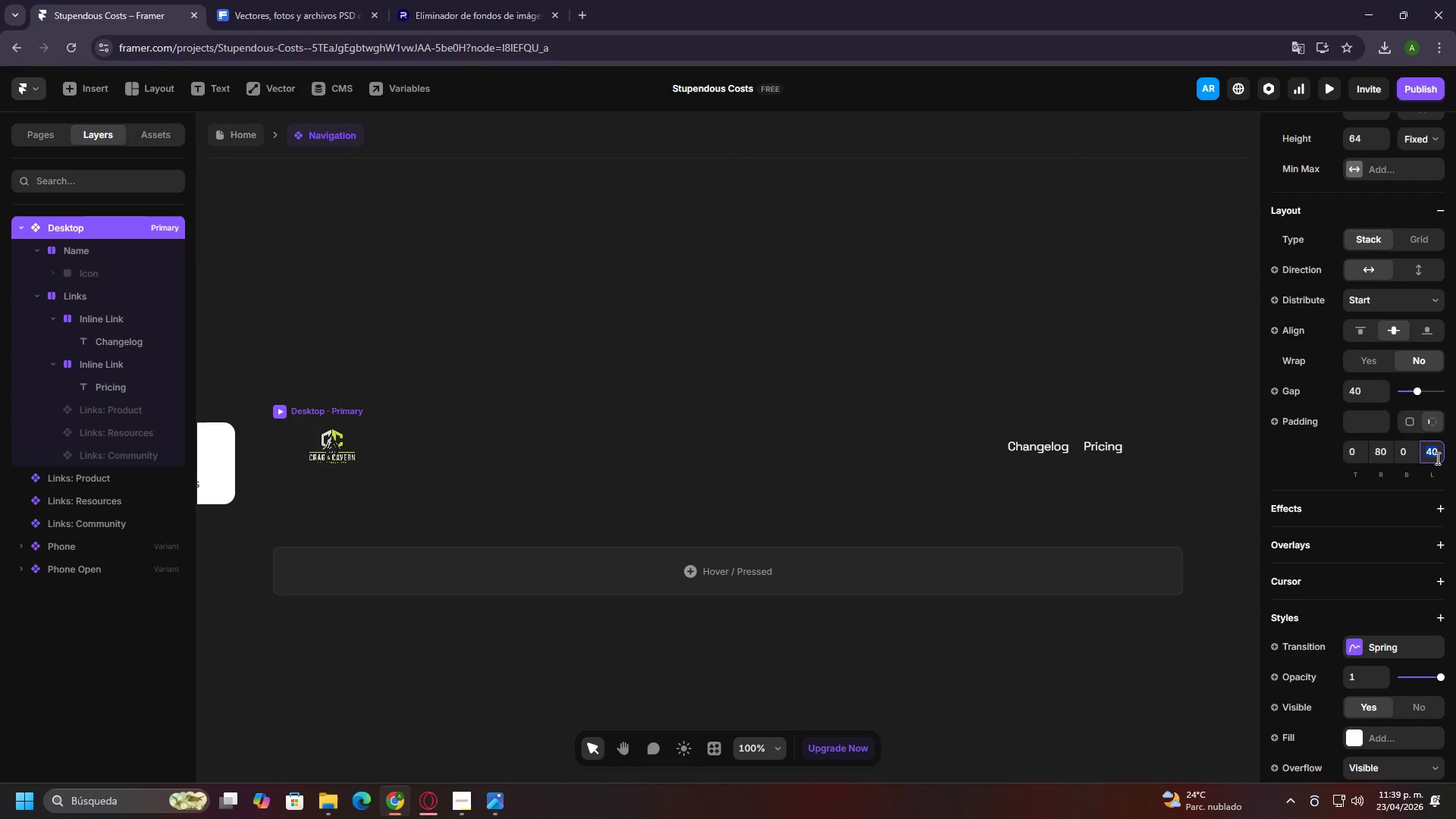 
type(80[Delete])
 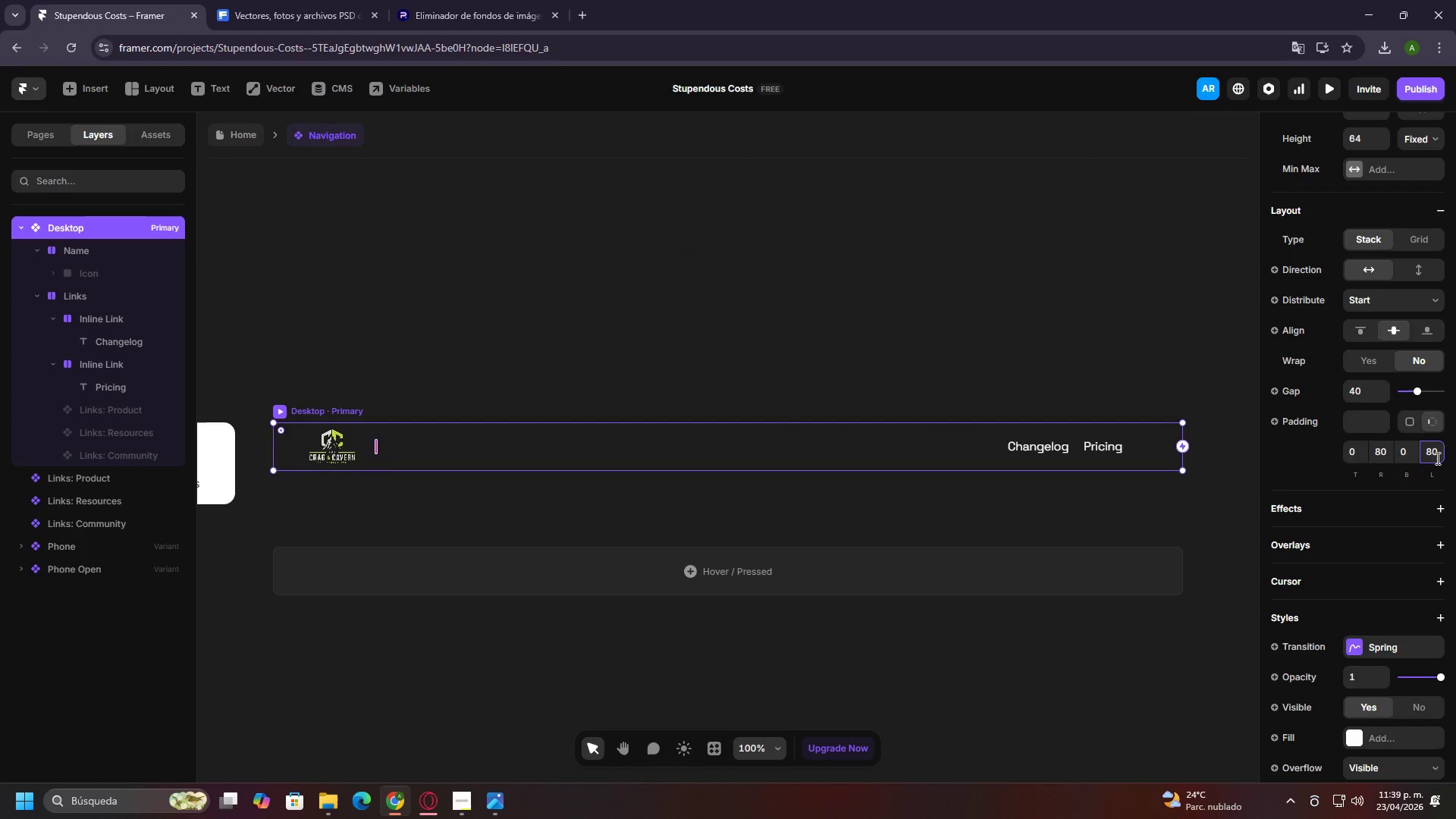 
key(Enter)
 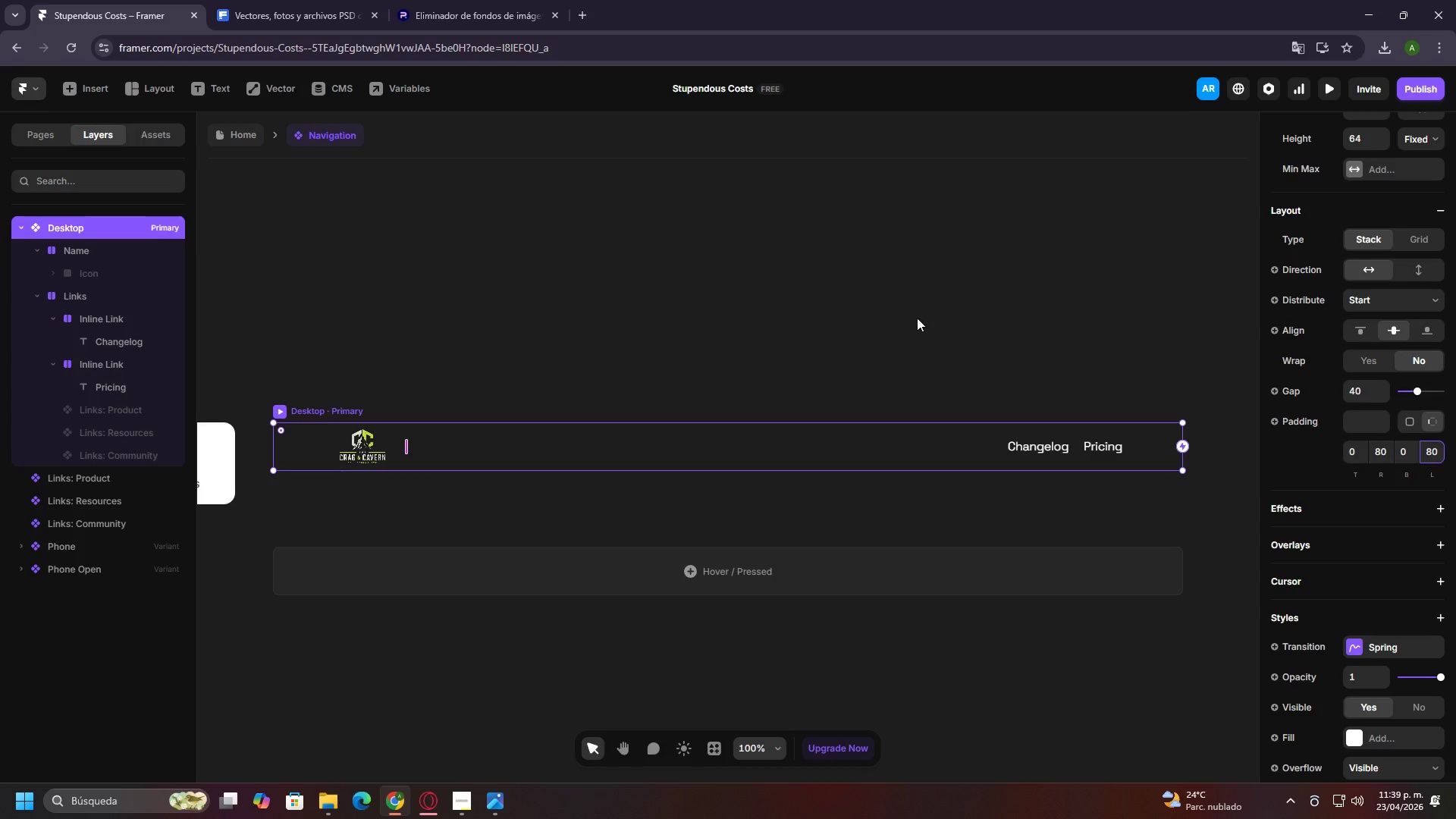 
left_click([664, 269])
 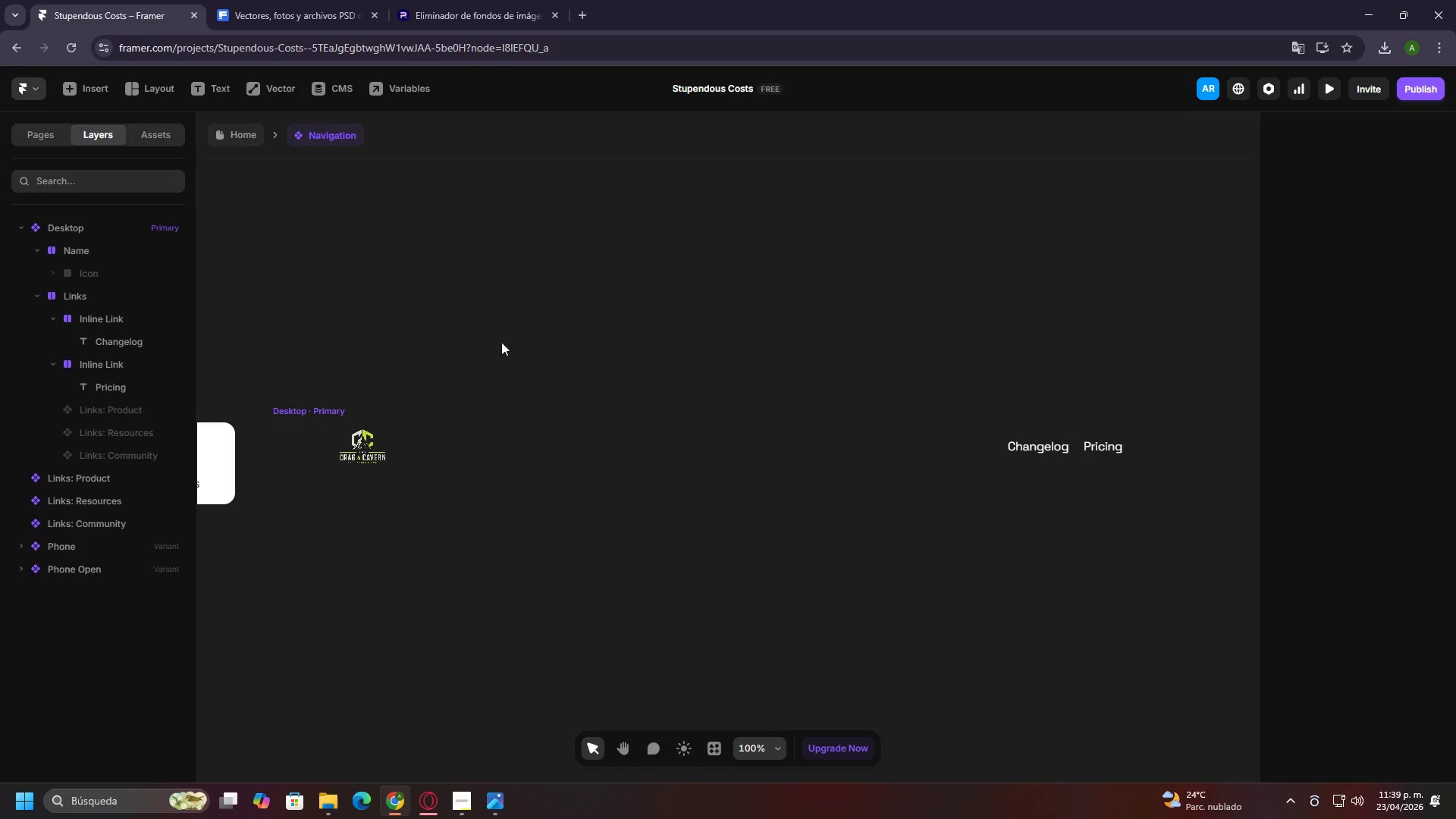 
left_click([233, 130])
 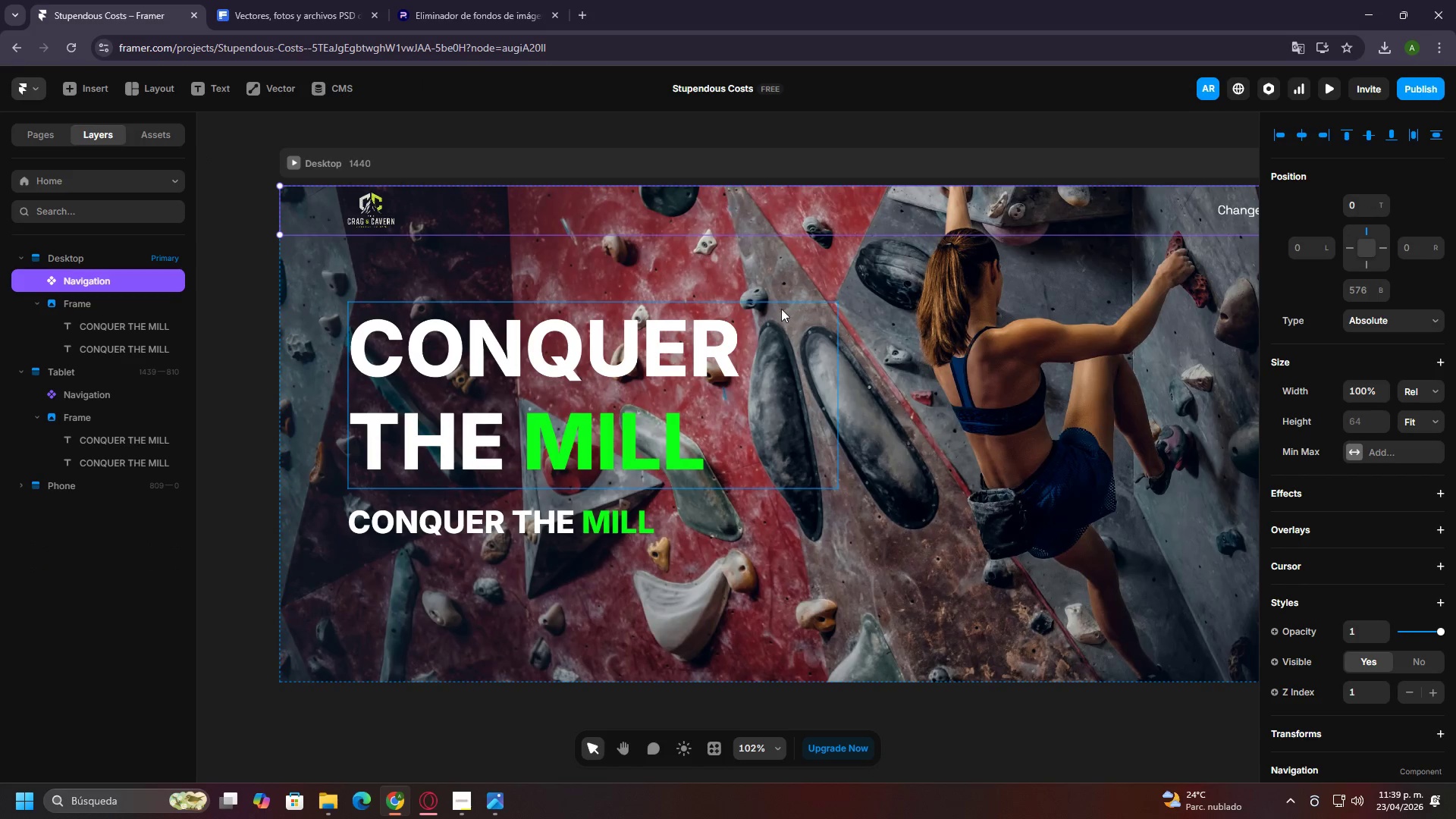 
hold_key(key=ControlLeft, duration=1.5)
scroll: coordinate [709, 337], scroll_direction: down, amount: 3.0
 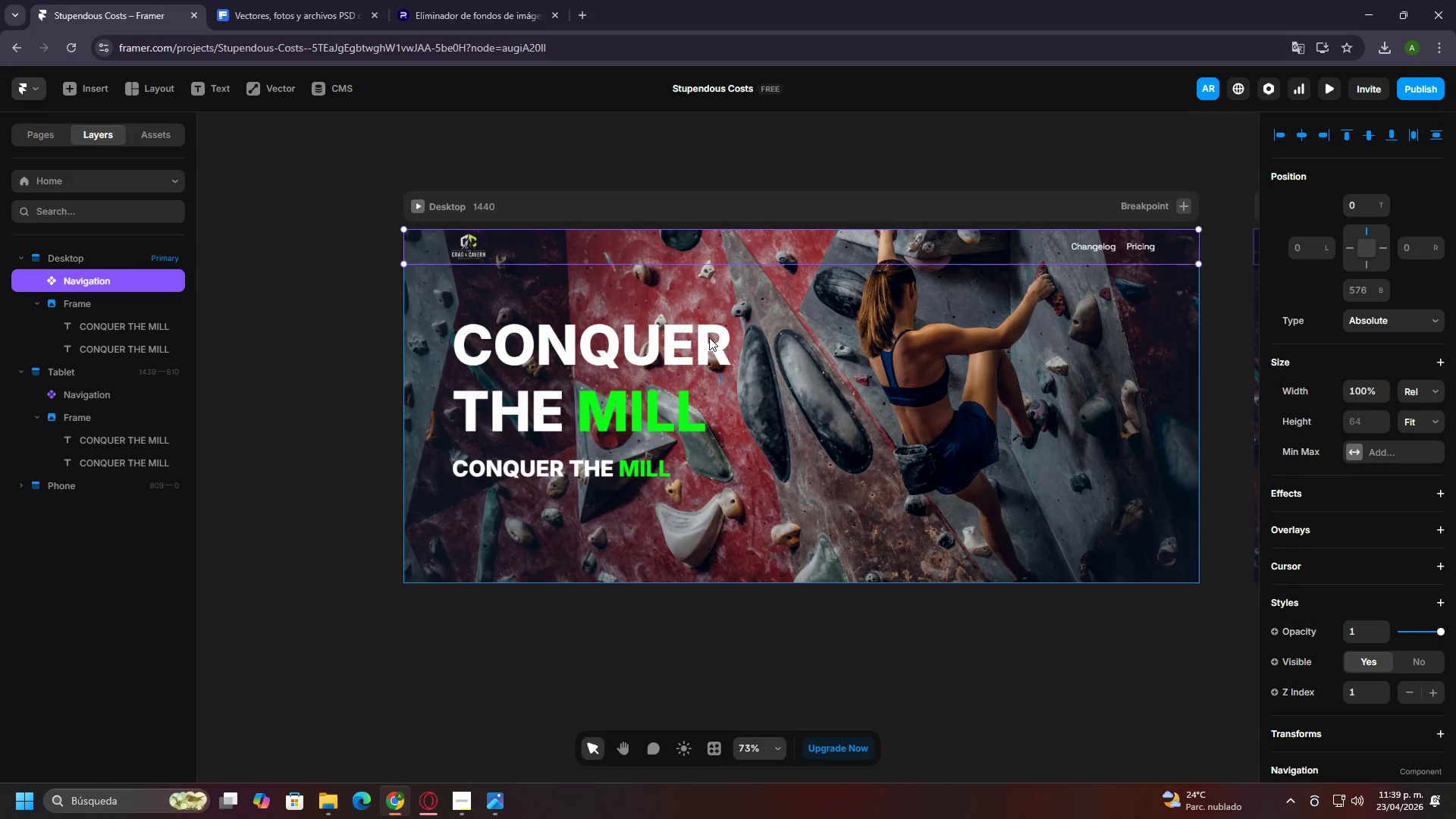 
hold_key(key=ControlLeft, duration=0.53)
 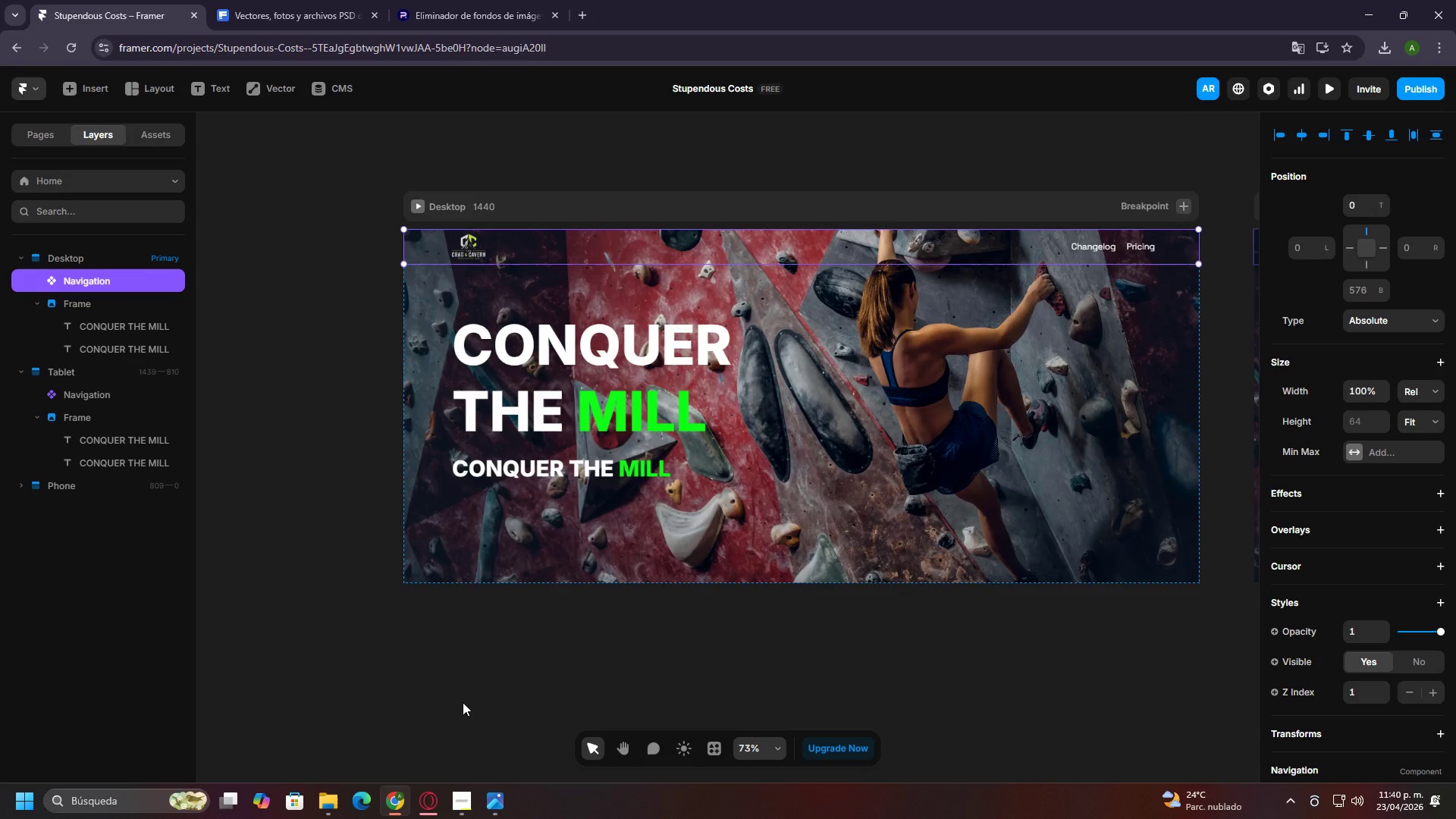 
wait(56.88)
 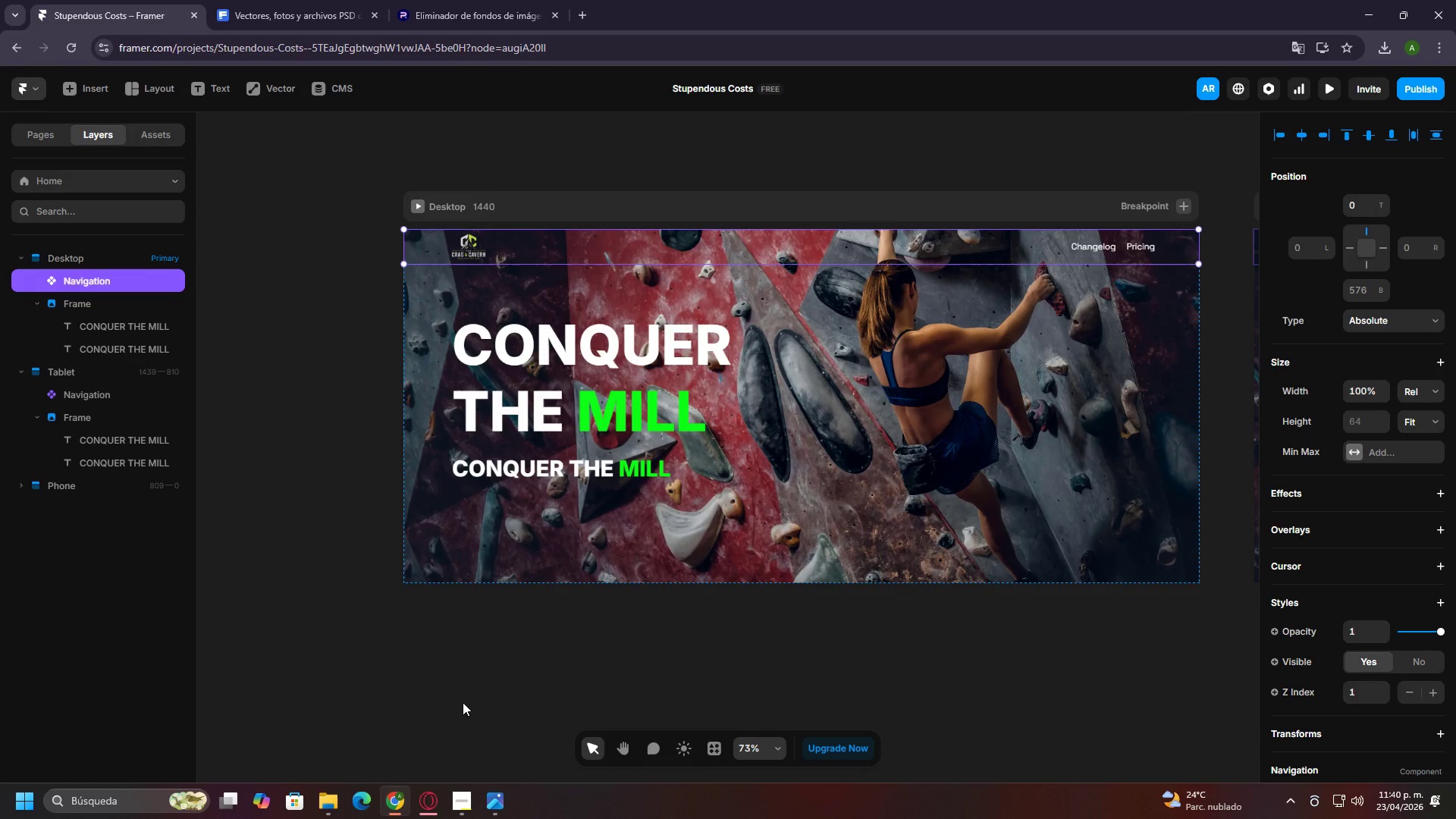 
left_click([638, 471])
 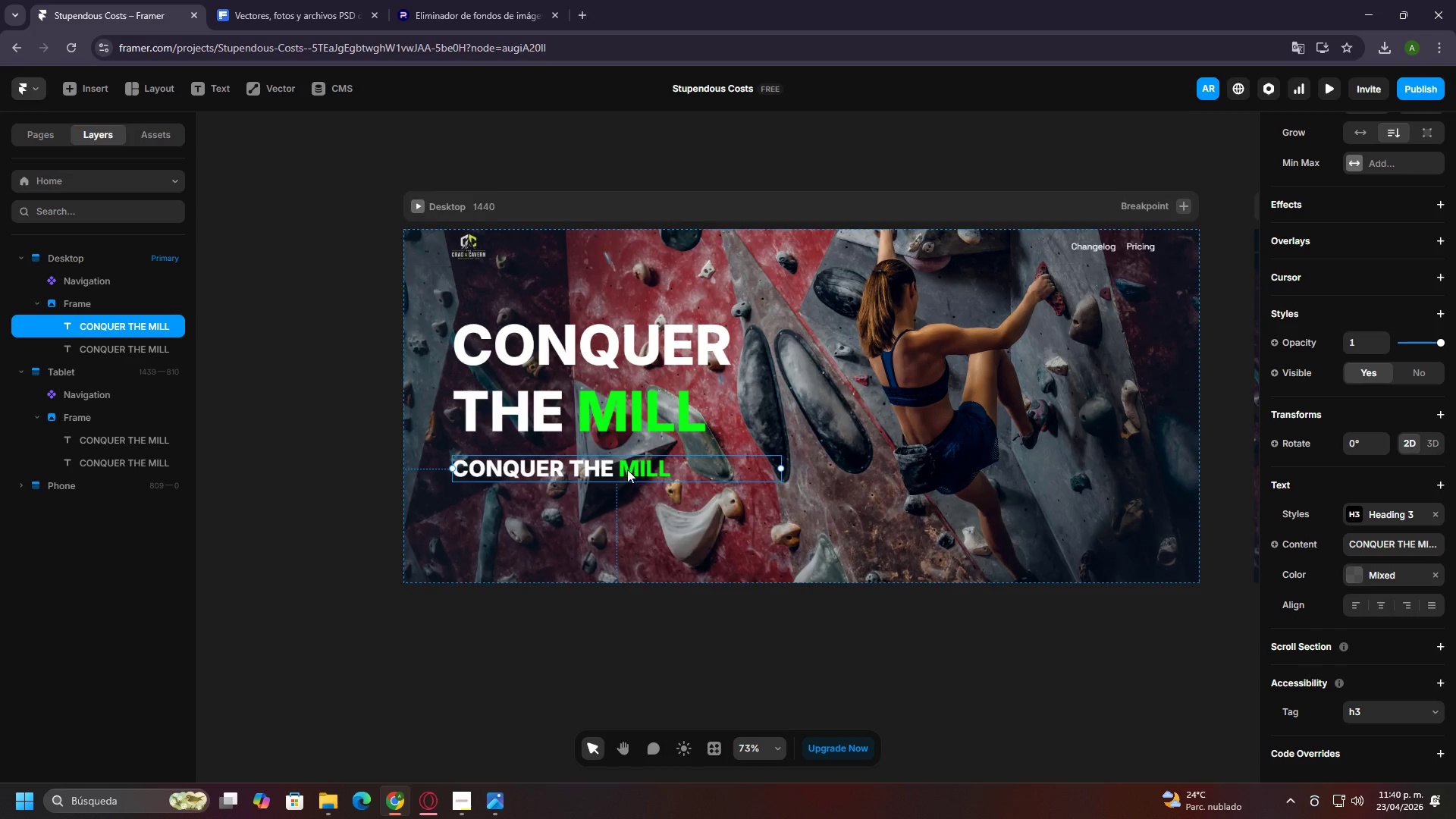 
left_click([473, 802])